 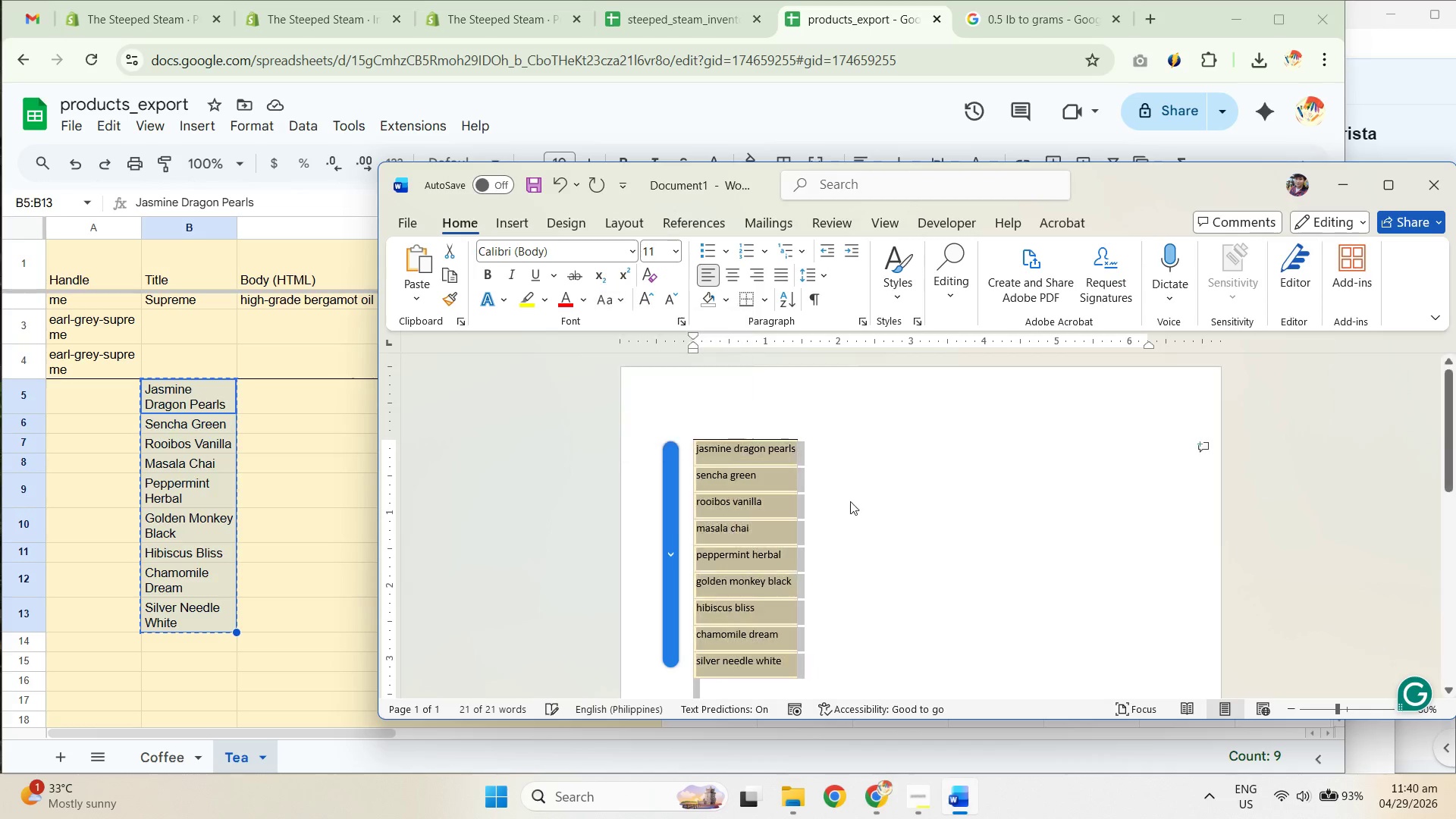 
key(Control+C)
 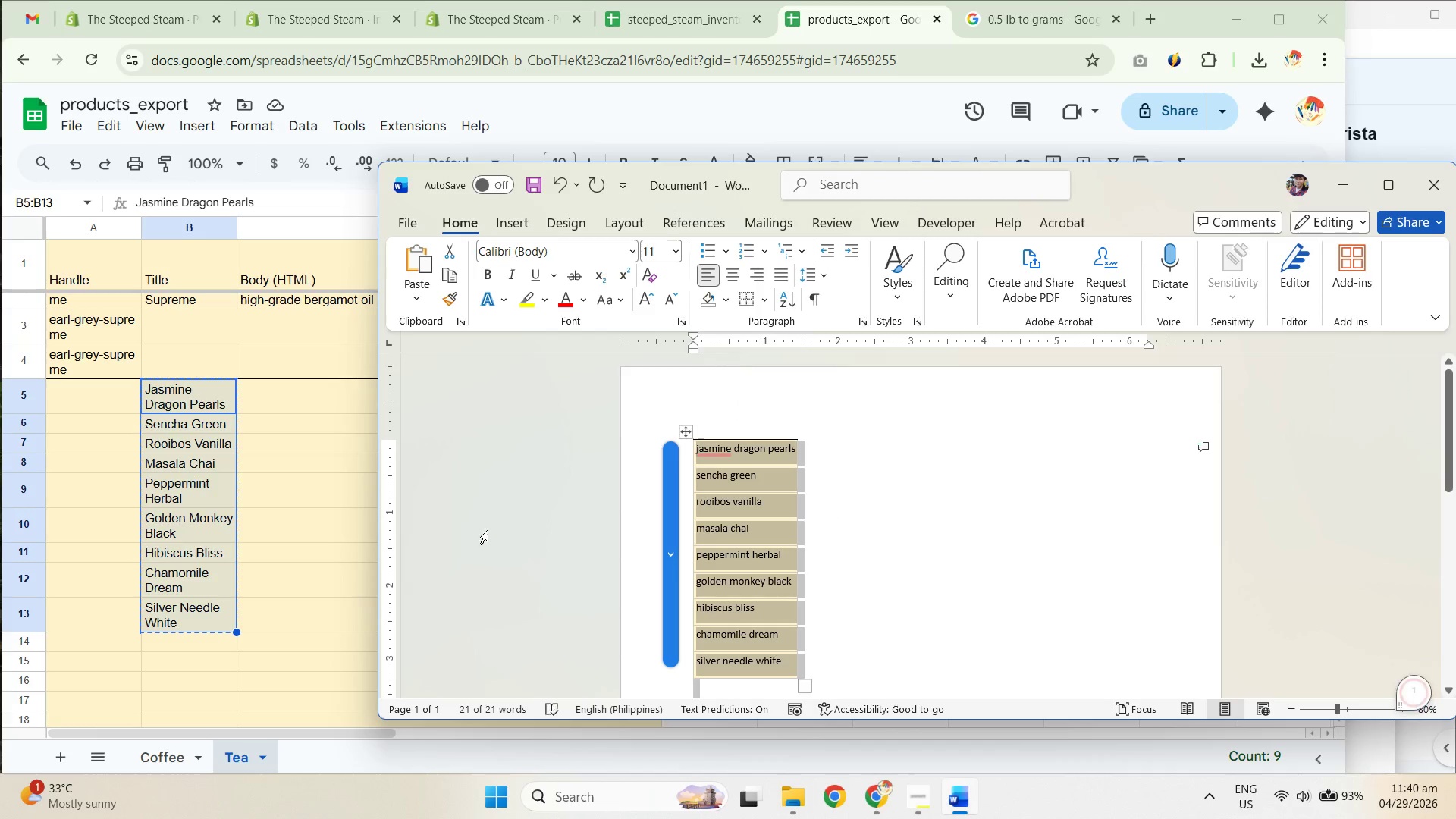 
key(Control+C)
 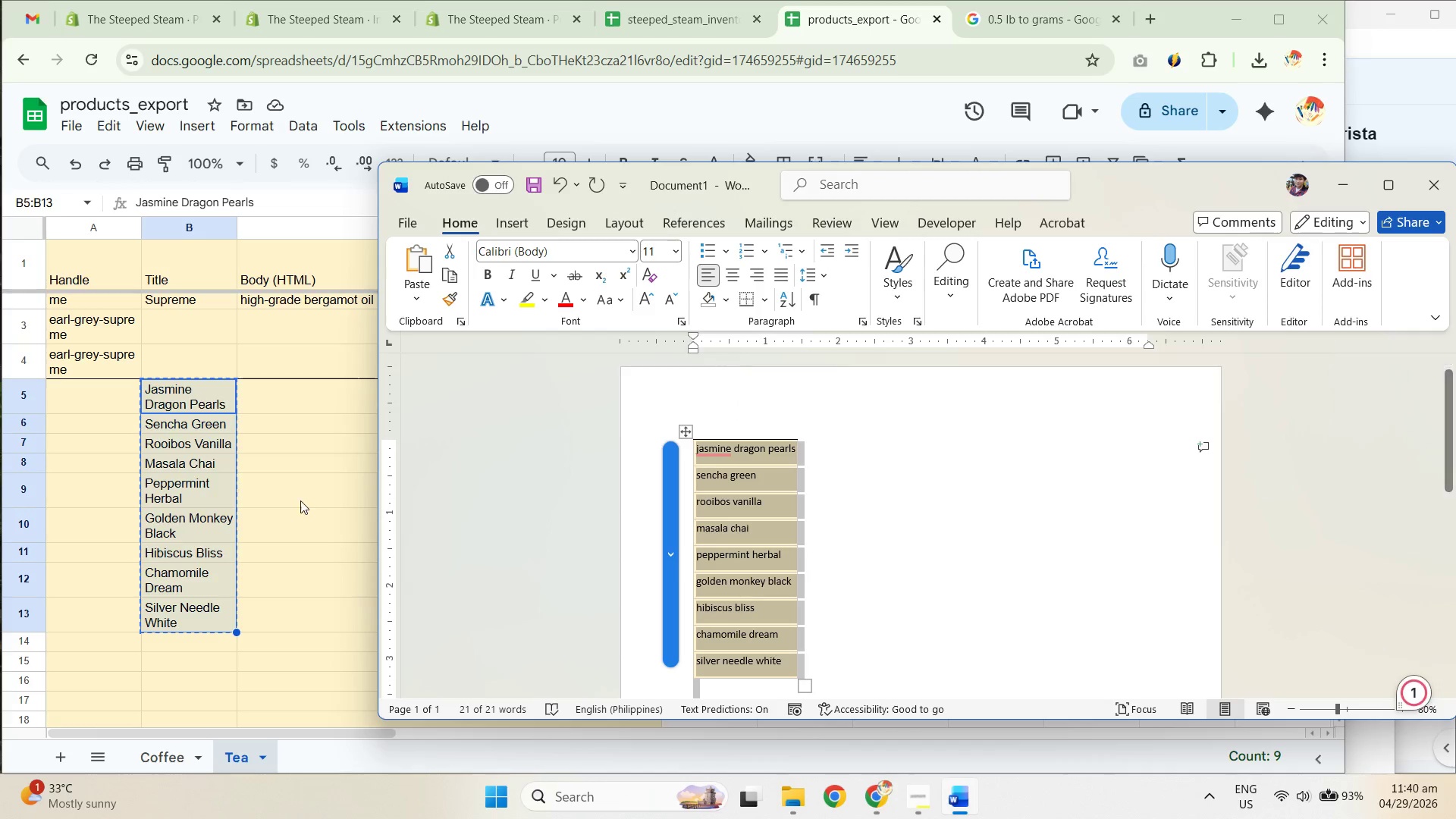 
key(Control+C)
 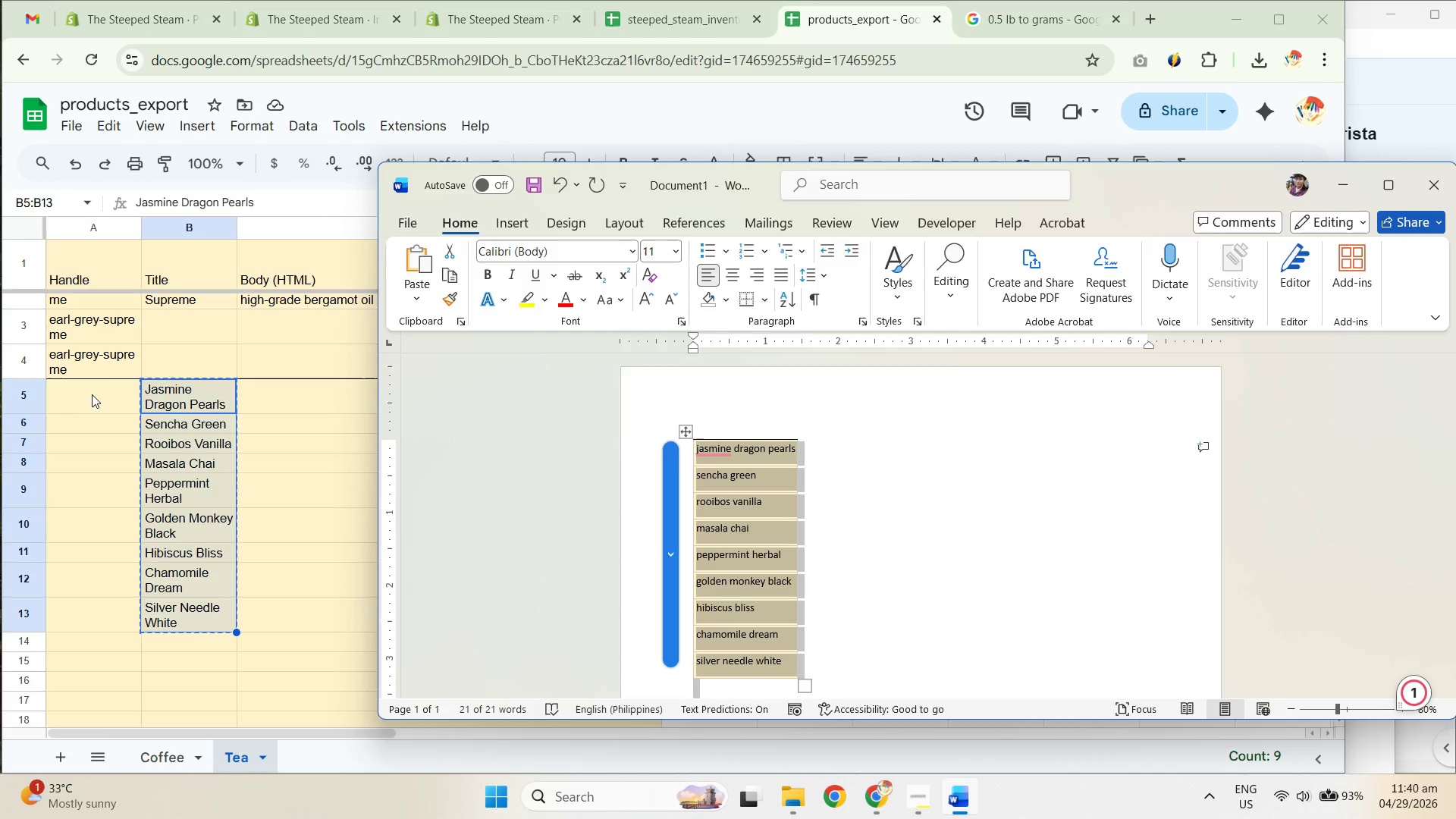 
key(Control+Shift+ShiftLeft)
 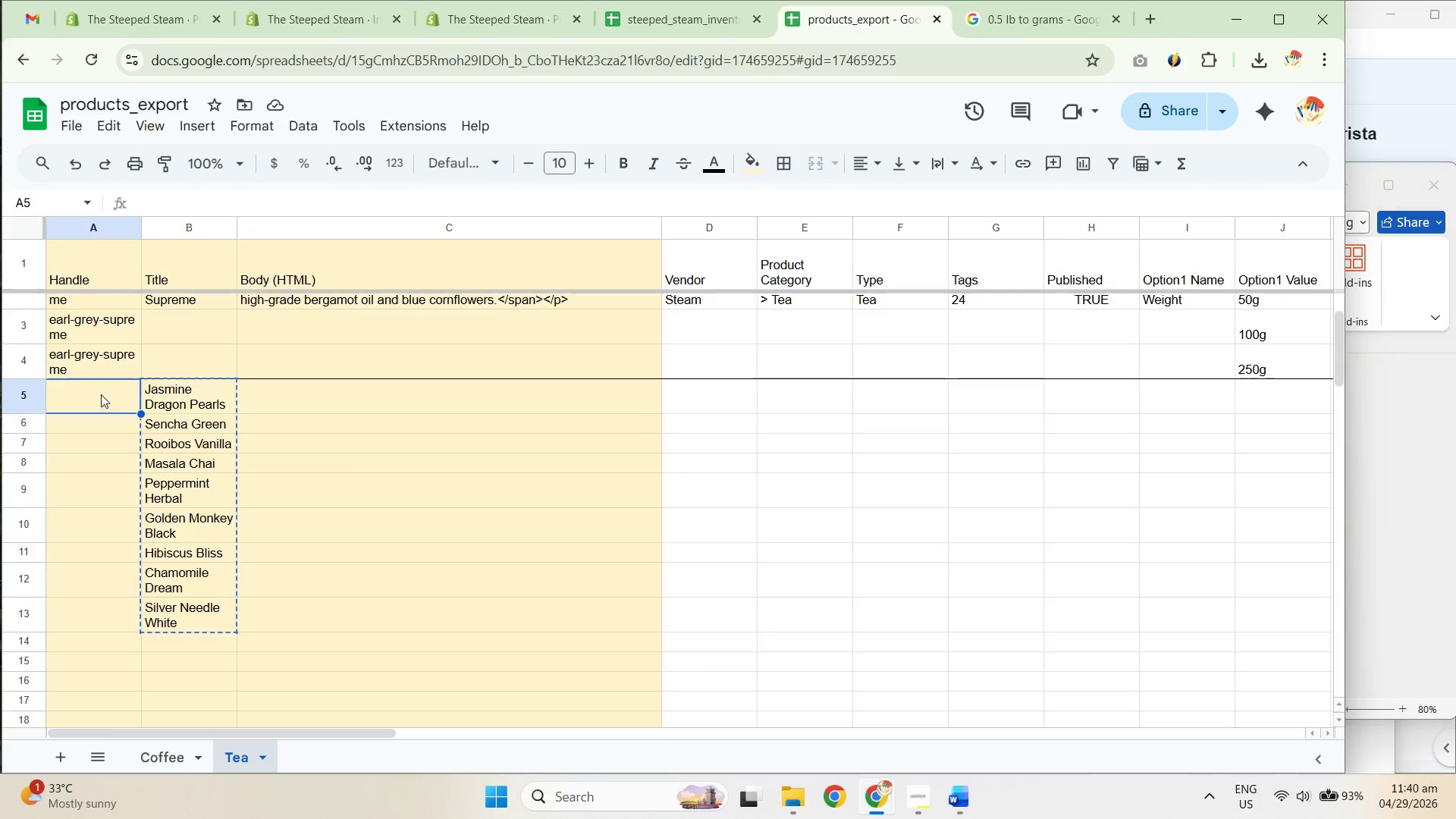 
key(Control+Shift+V)
 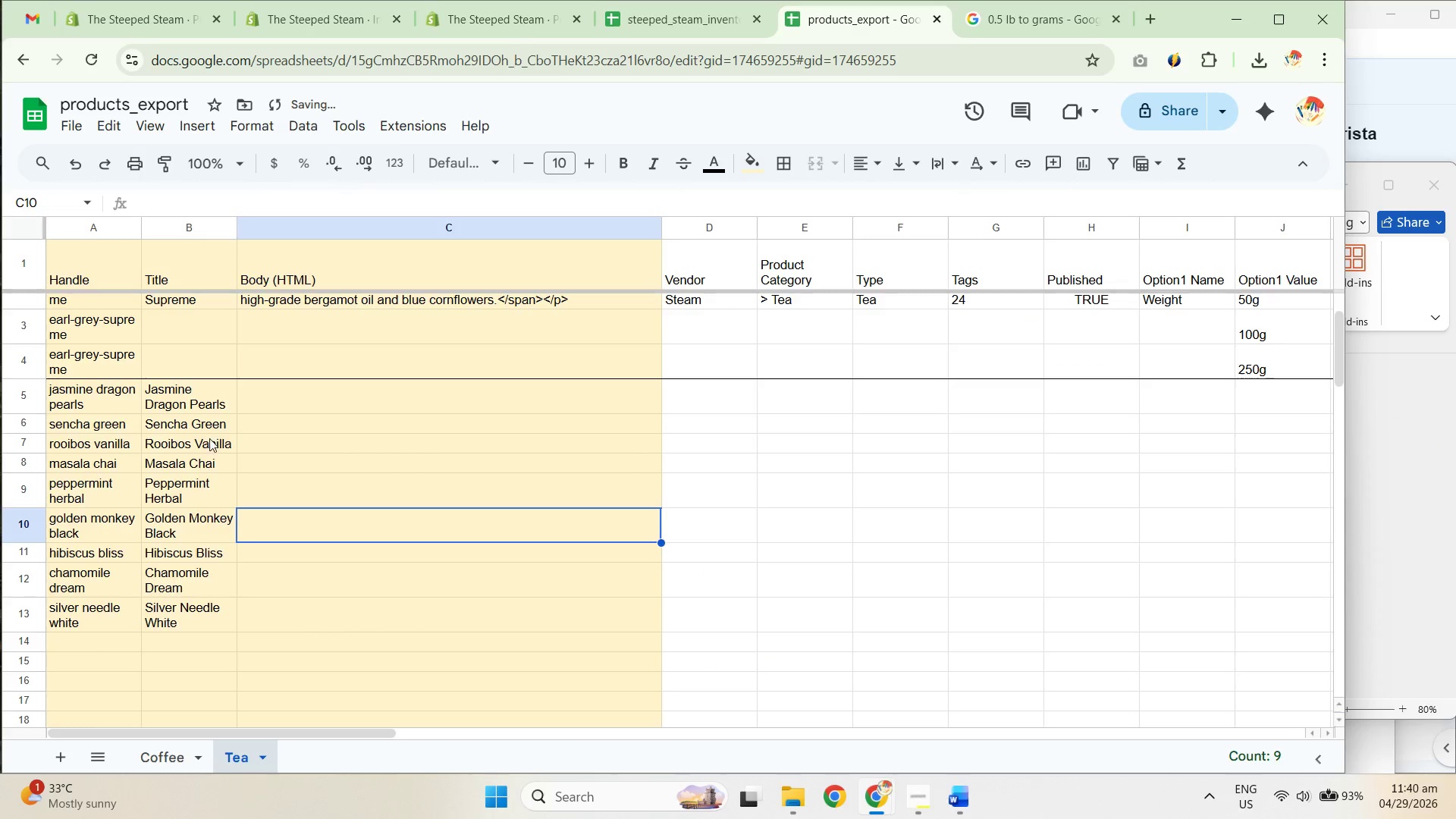 
left_click([118, 397])
 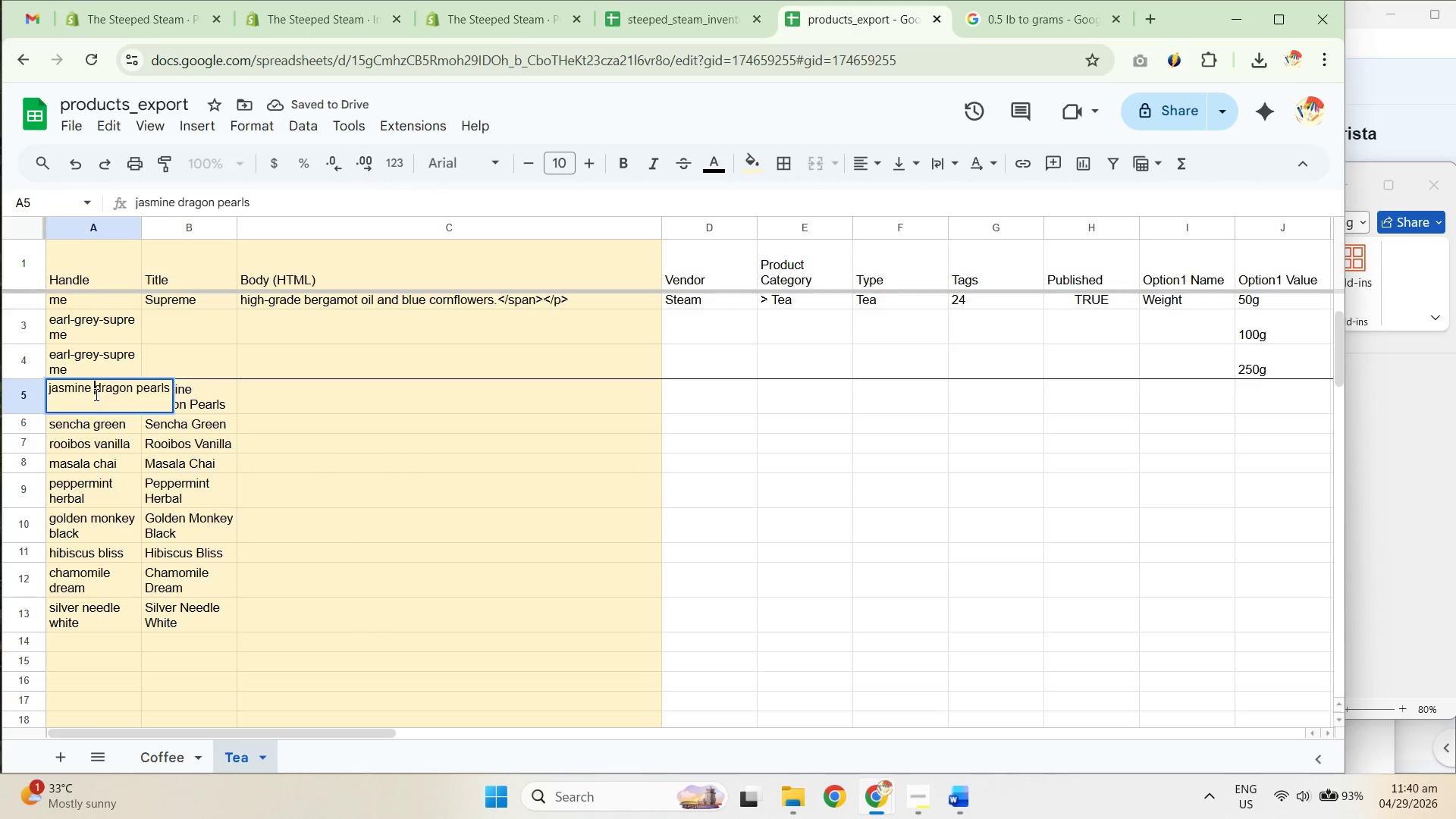 
double_click([93, 389])
 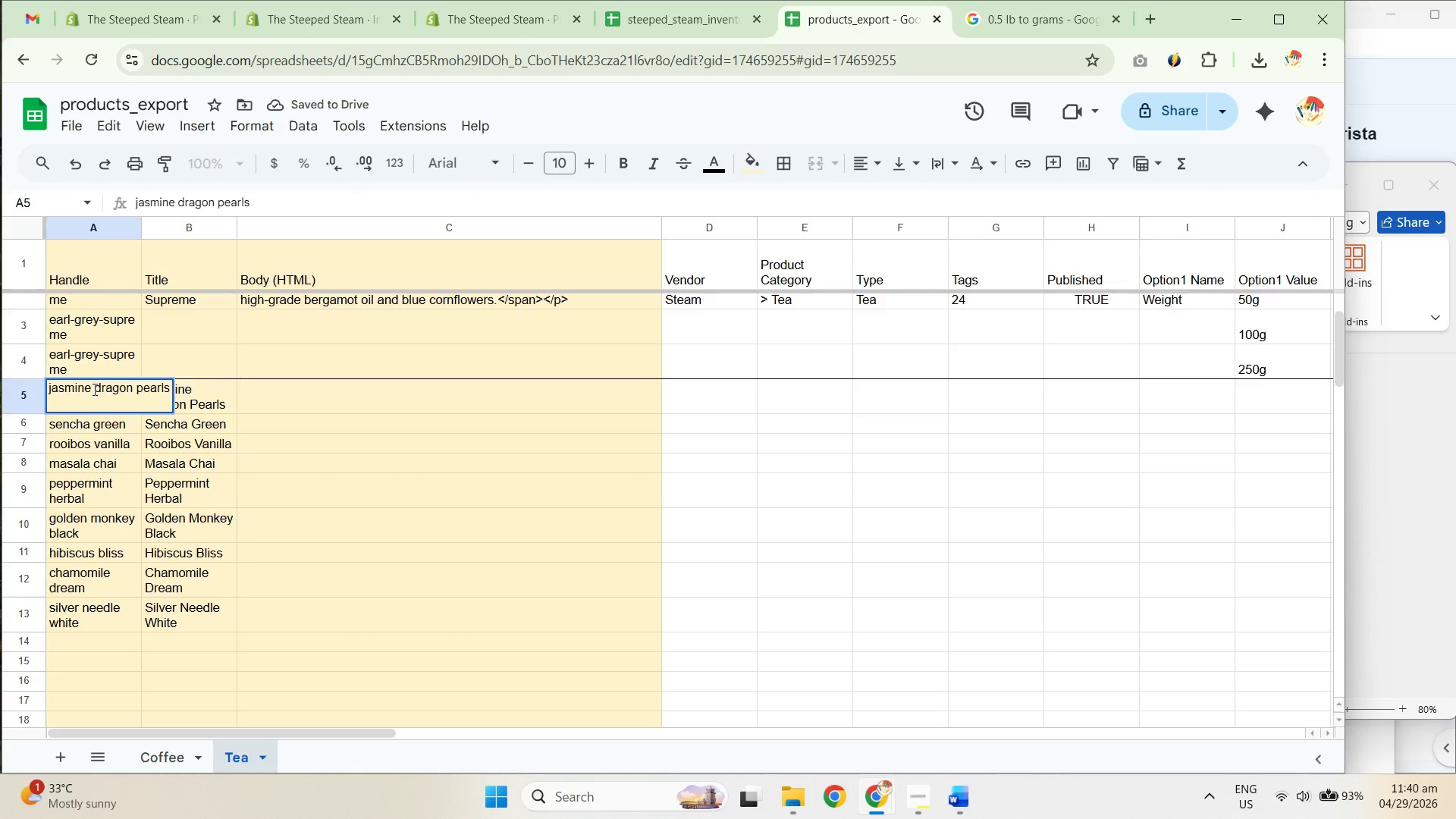 
triple_click([93, 389])
 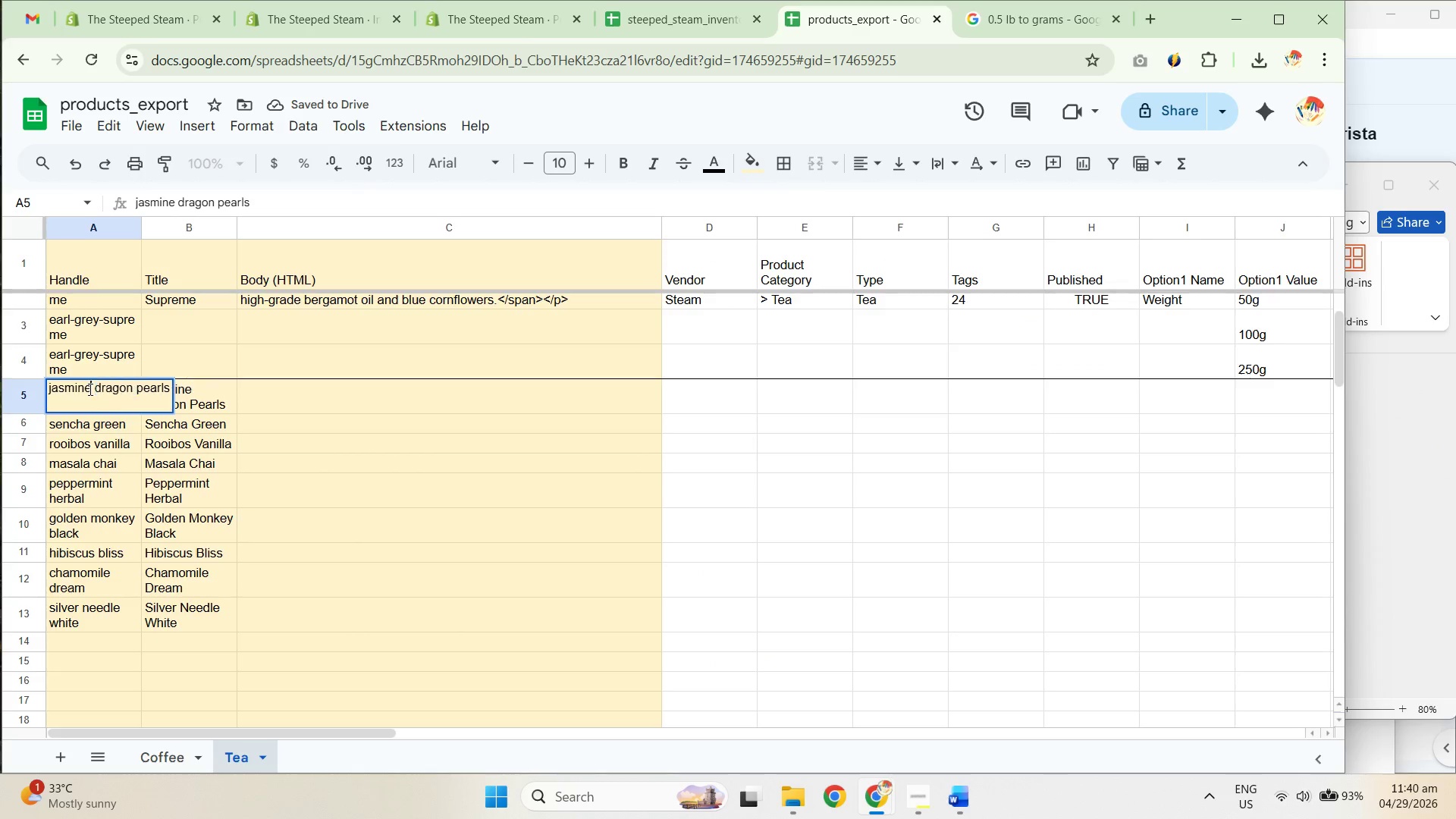 
double_click([89, 389])
 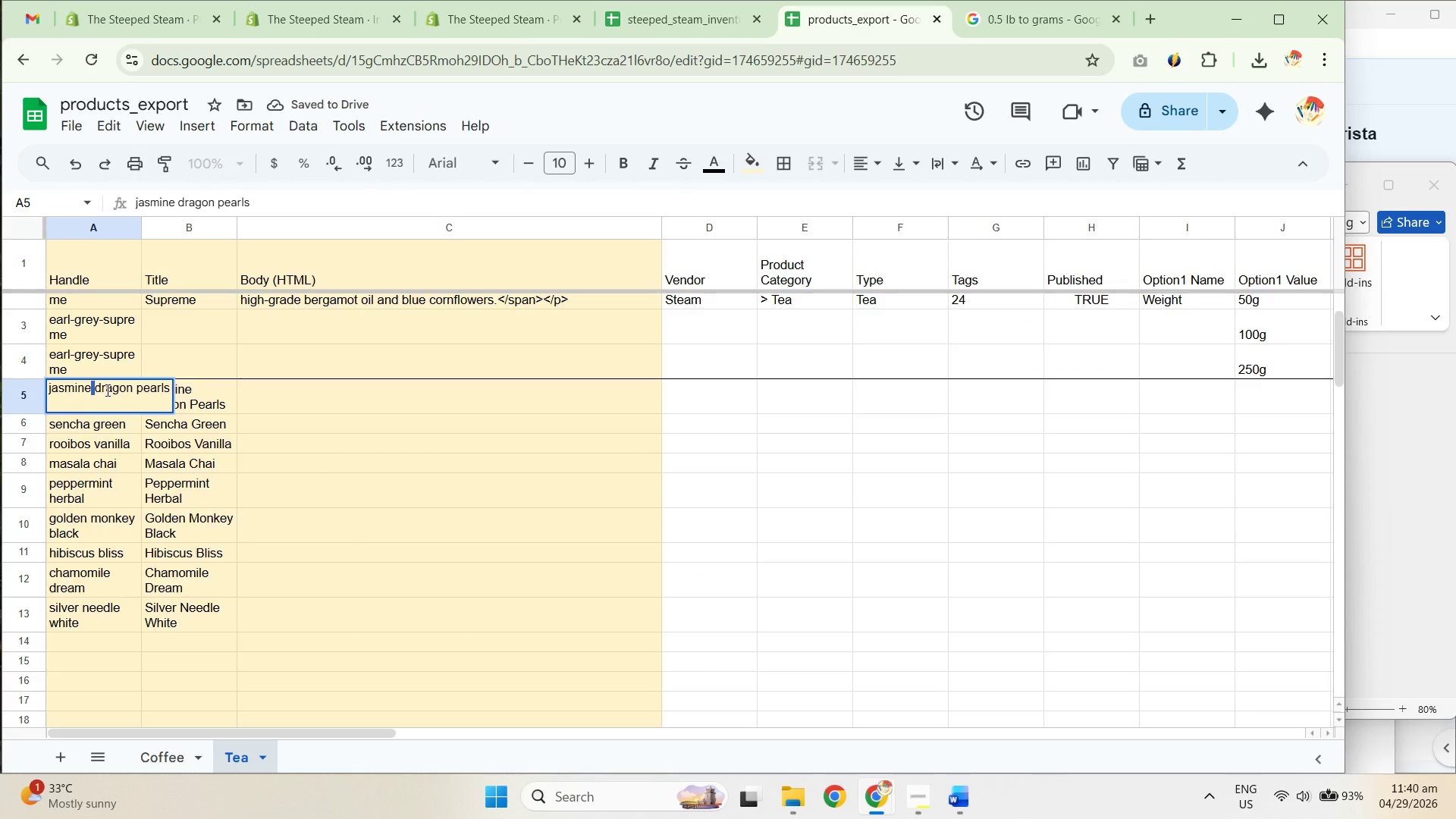 
key(Minus)
 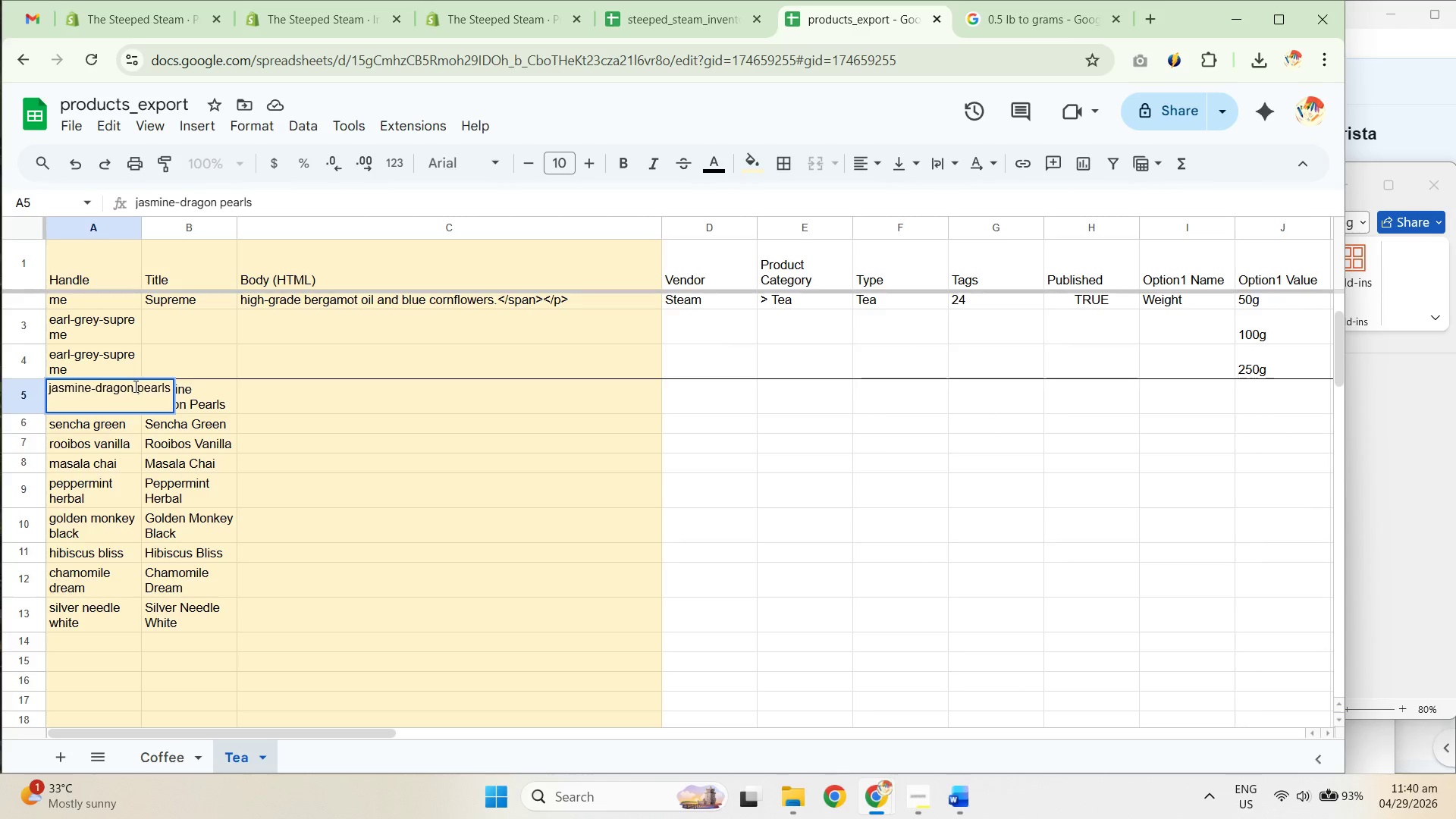 
double_click([134, 386])
 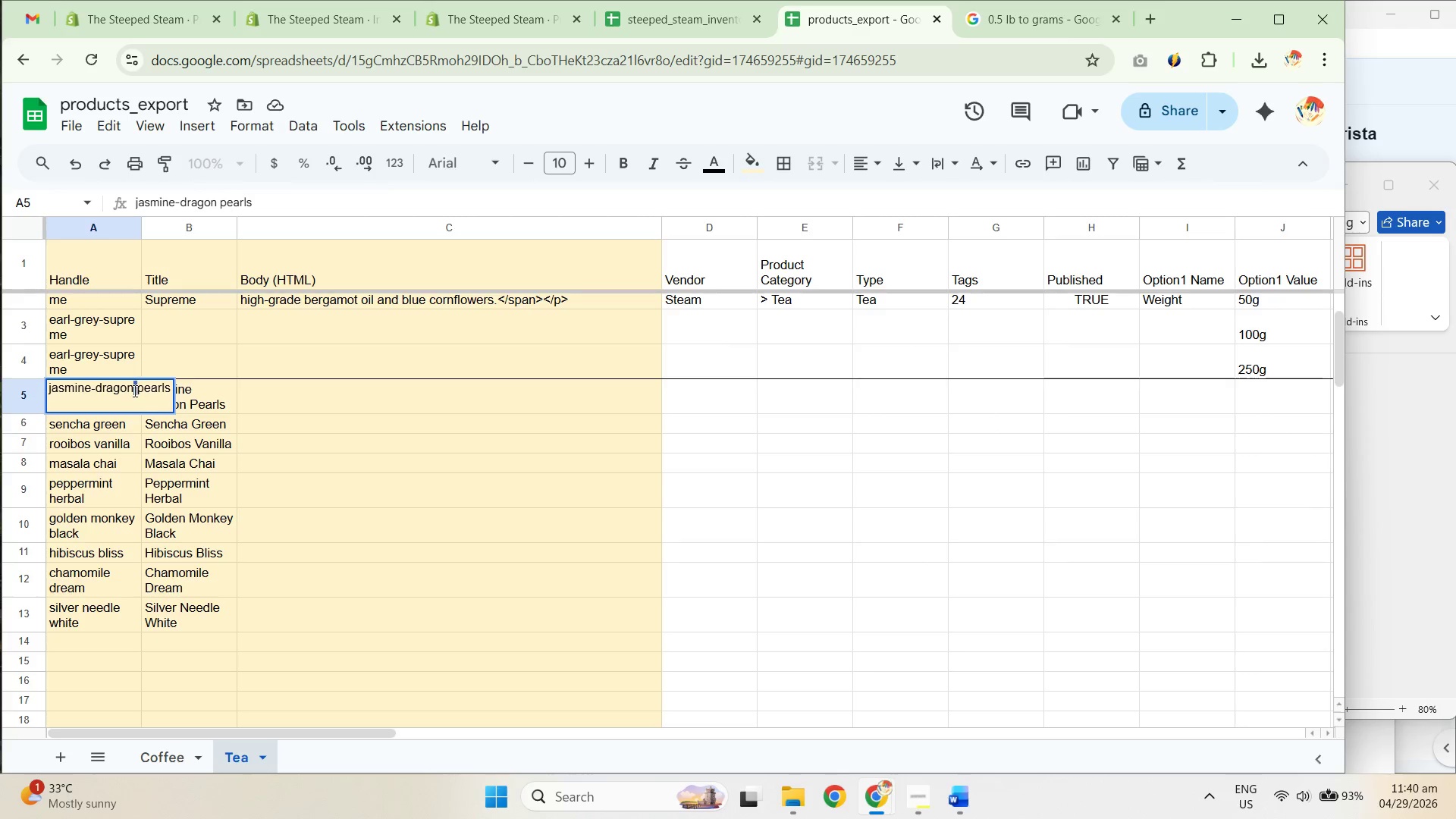 
key(Minus)
 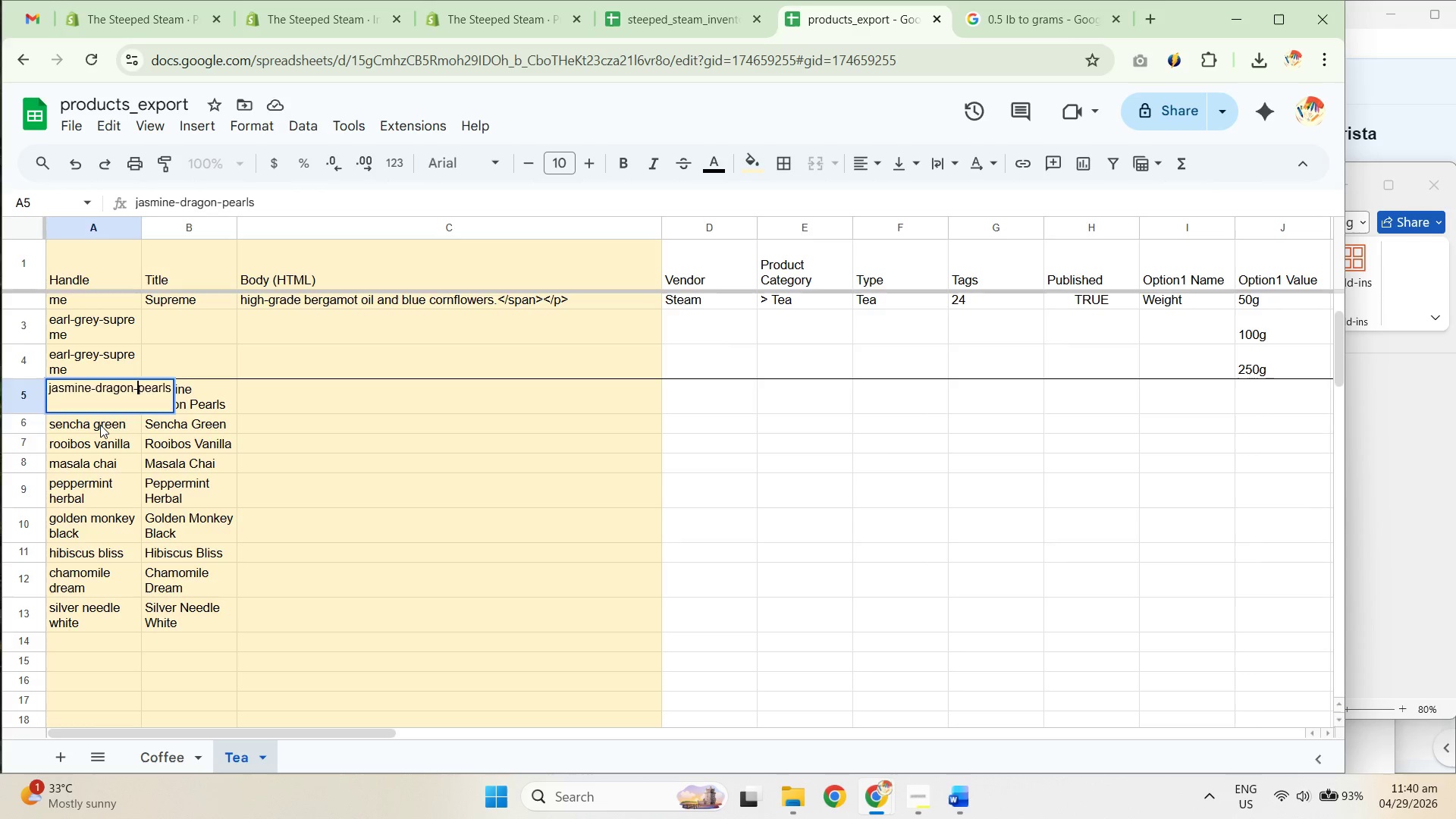 
double_click([100, 425])
 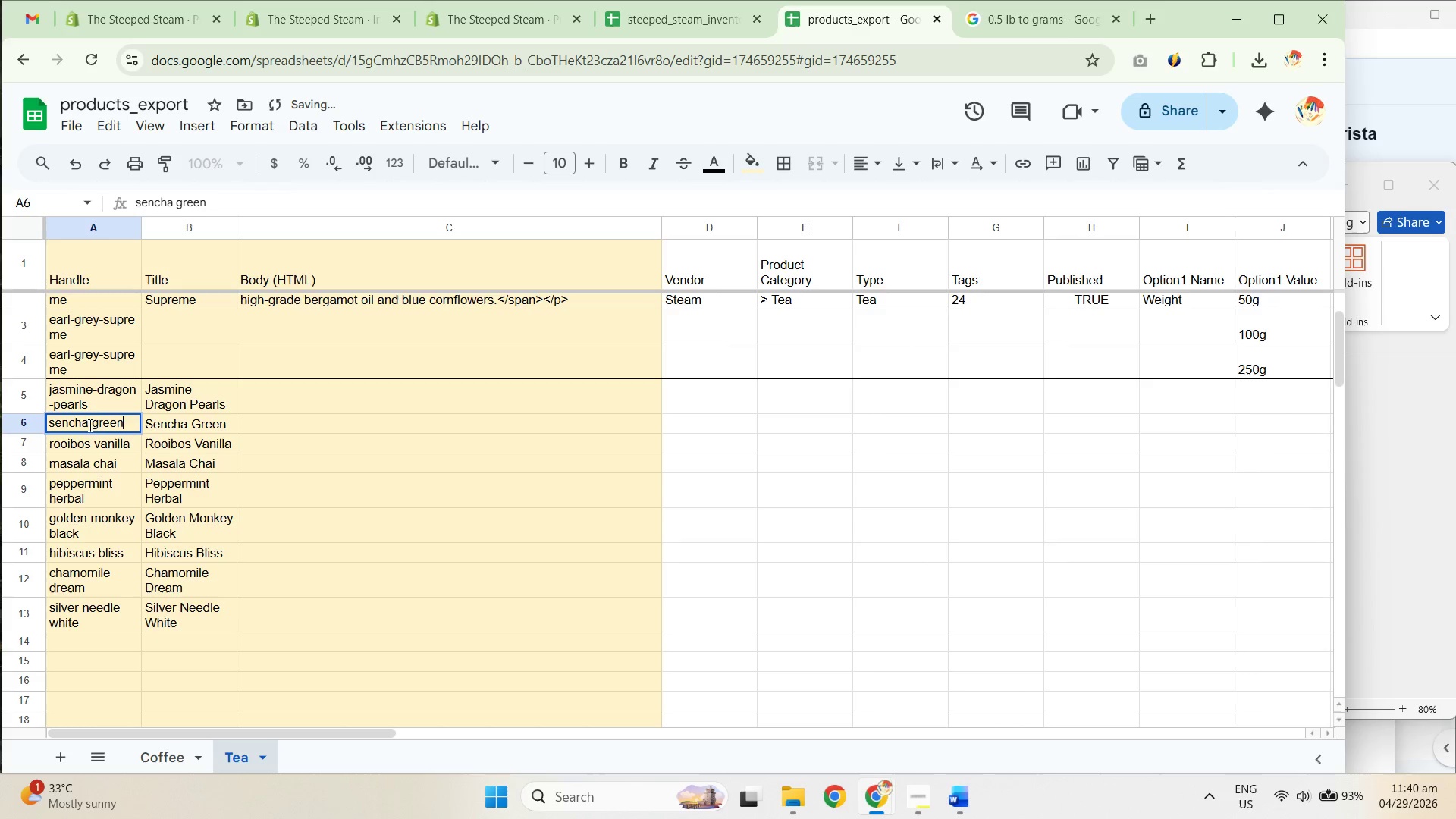 
double_click([89, 423])
 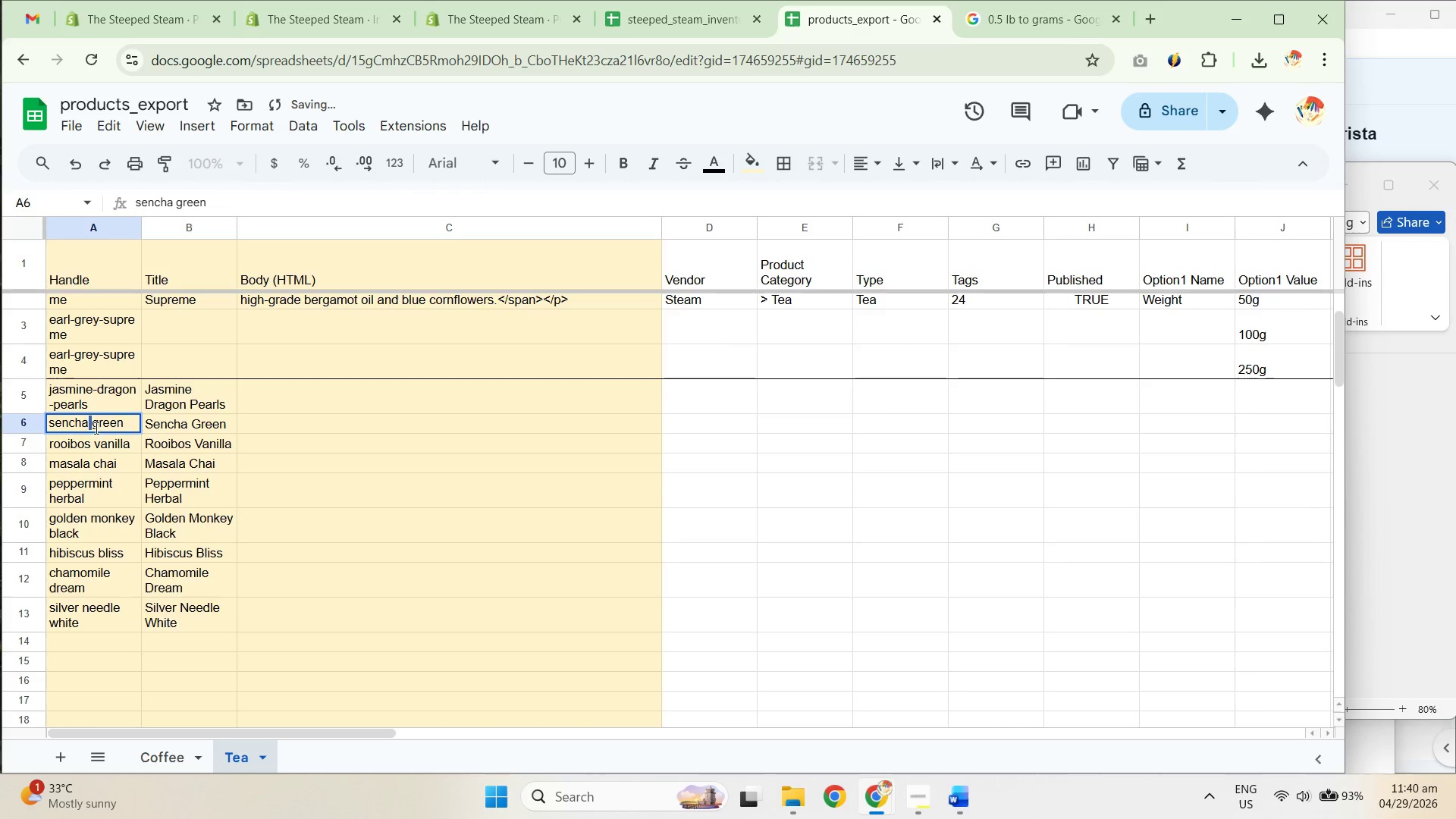 
key(Minus)
 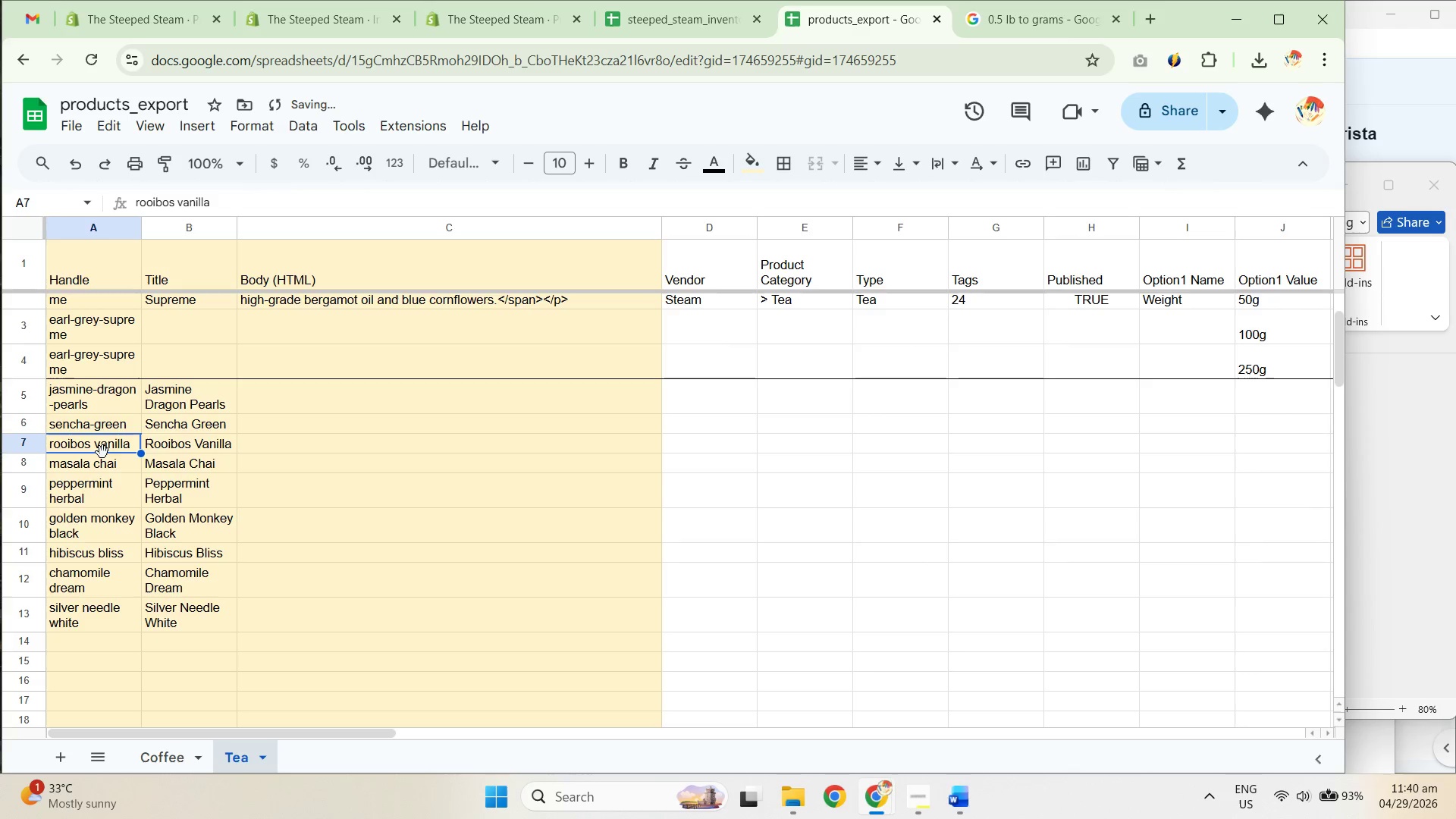 
double_click([102, 452])
 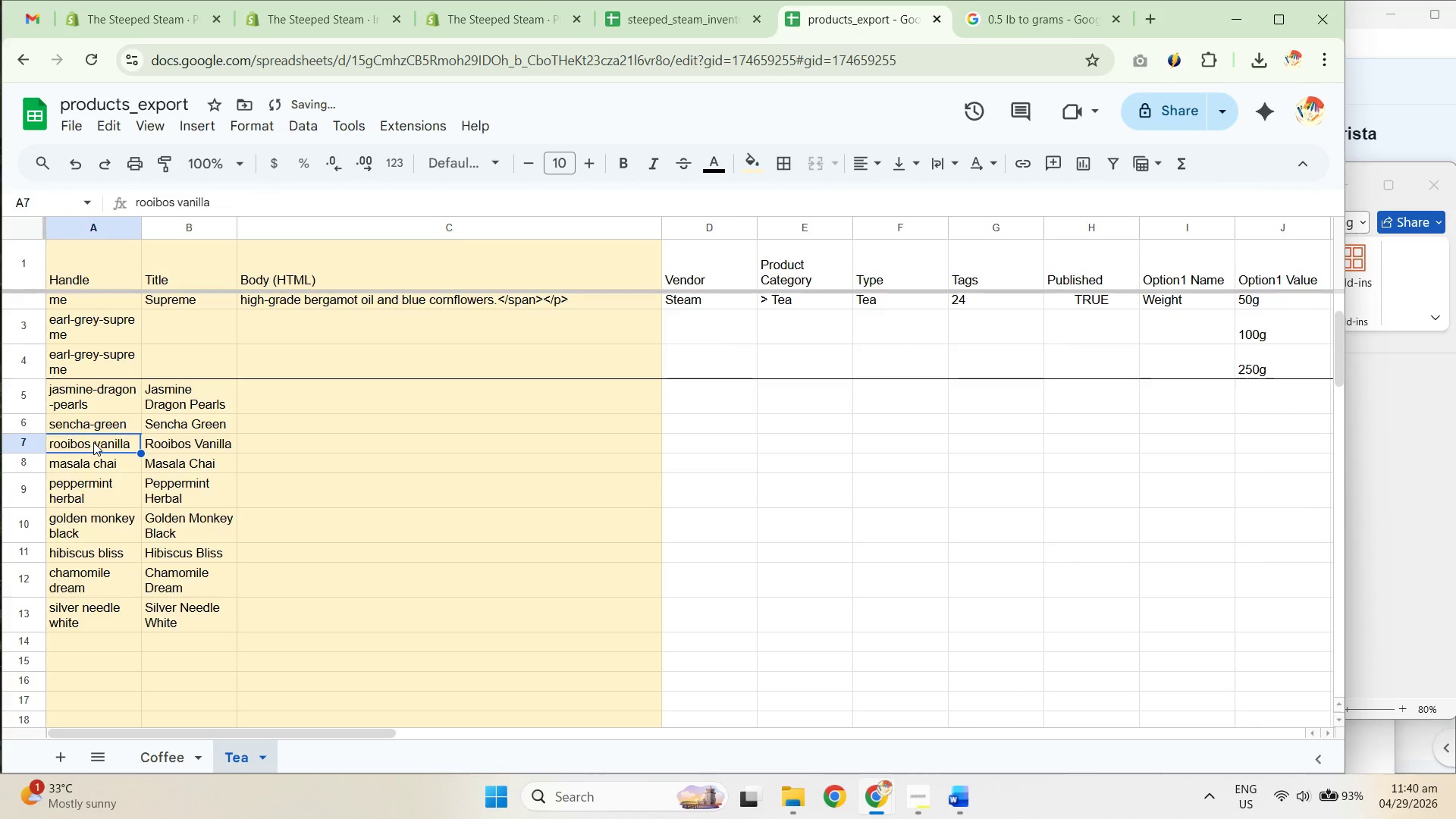 
double_click([93, 442])
 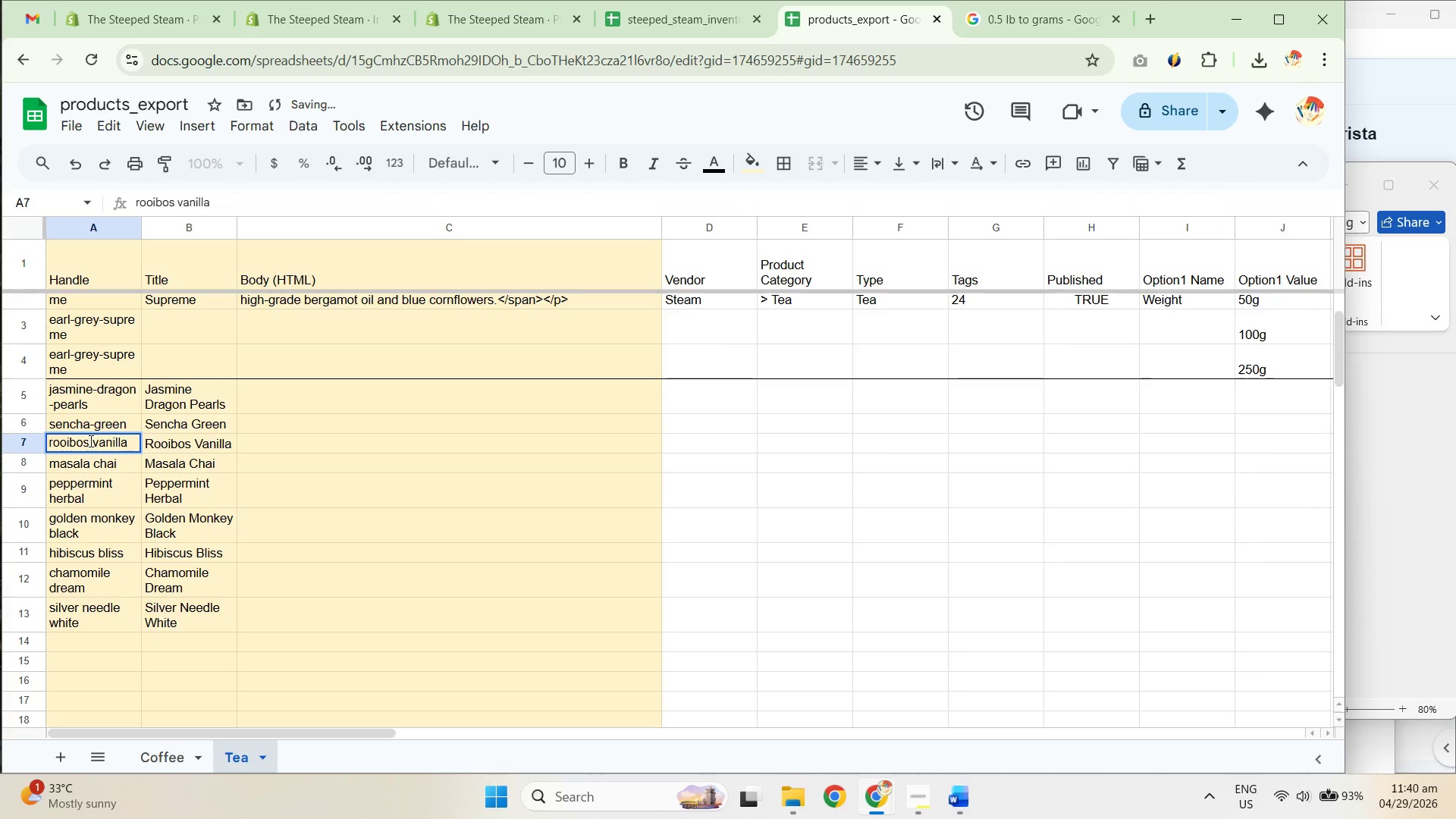 
double_click([89, 441])
 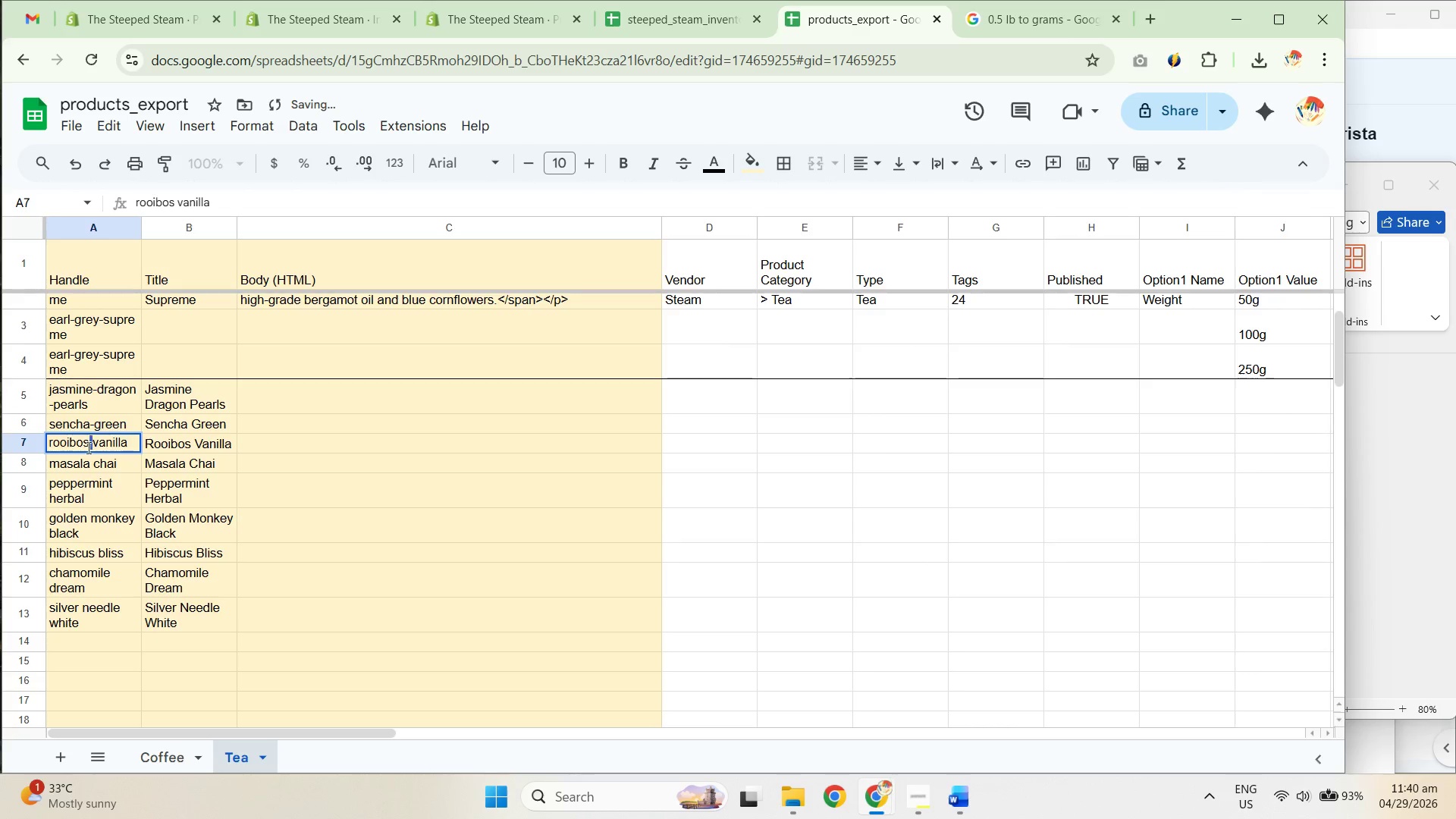 
key(Minus)
 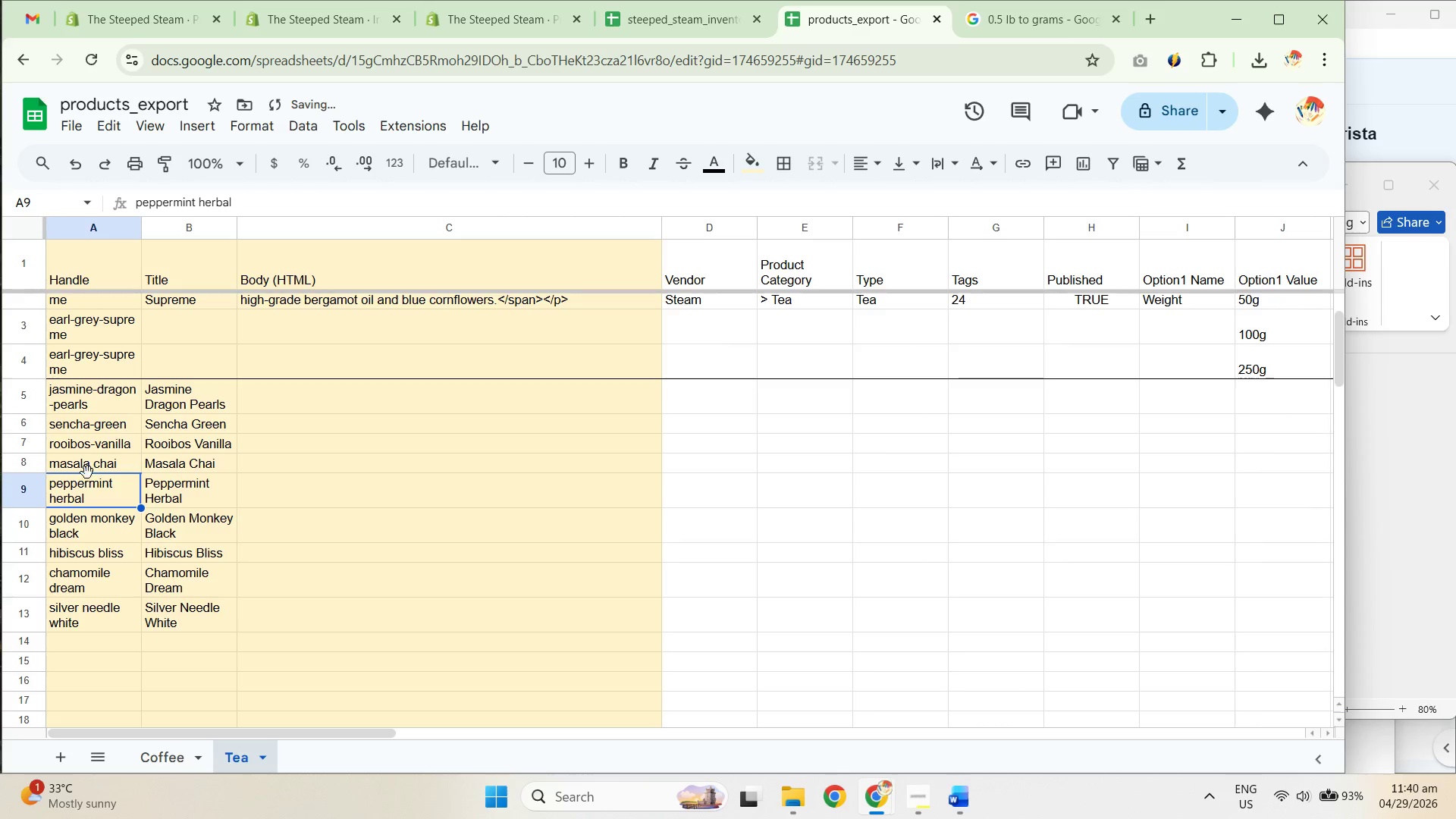 
double_click([89, 465])
 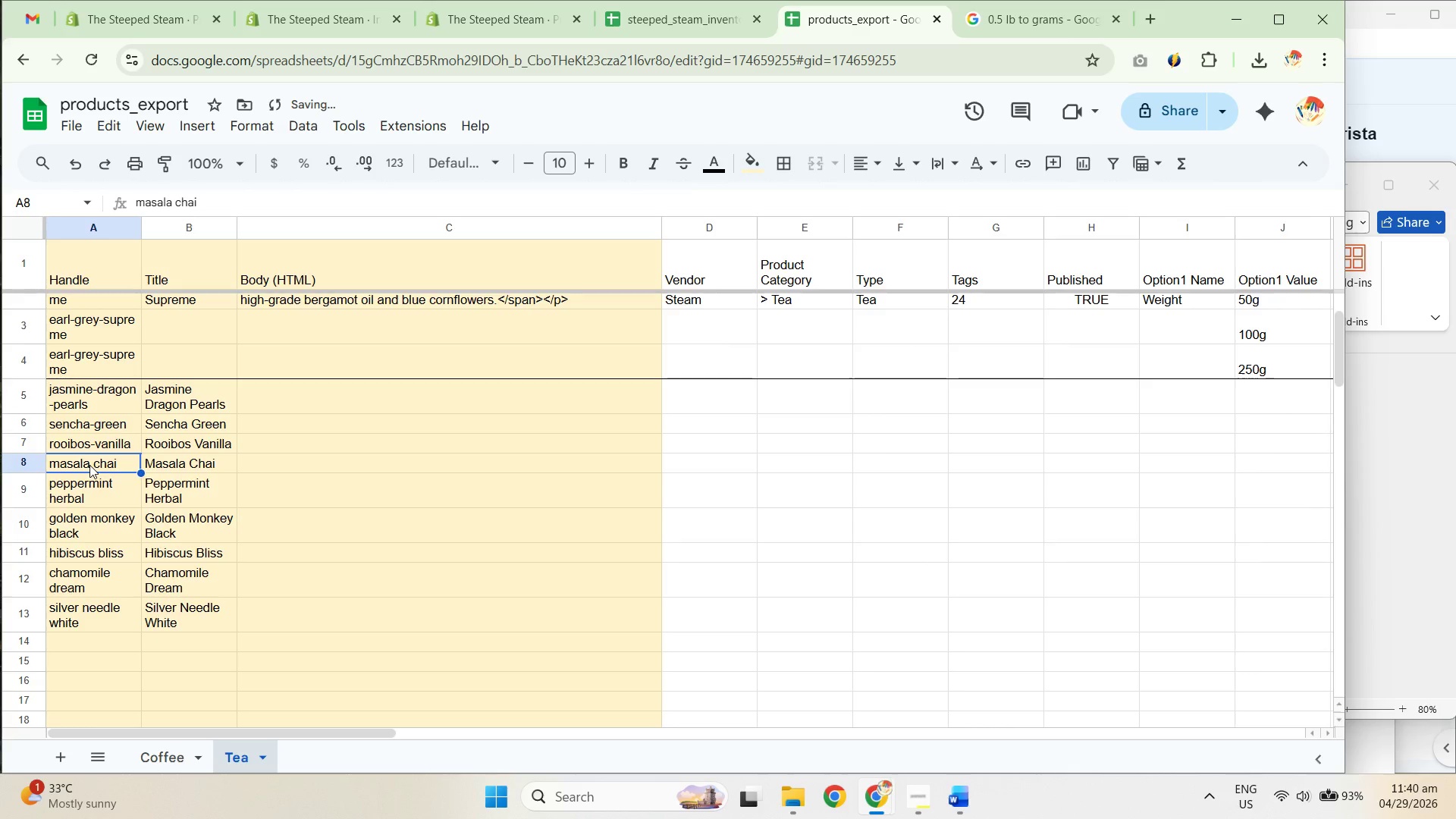 
triple_click([89, 465])
 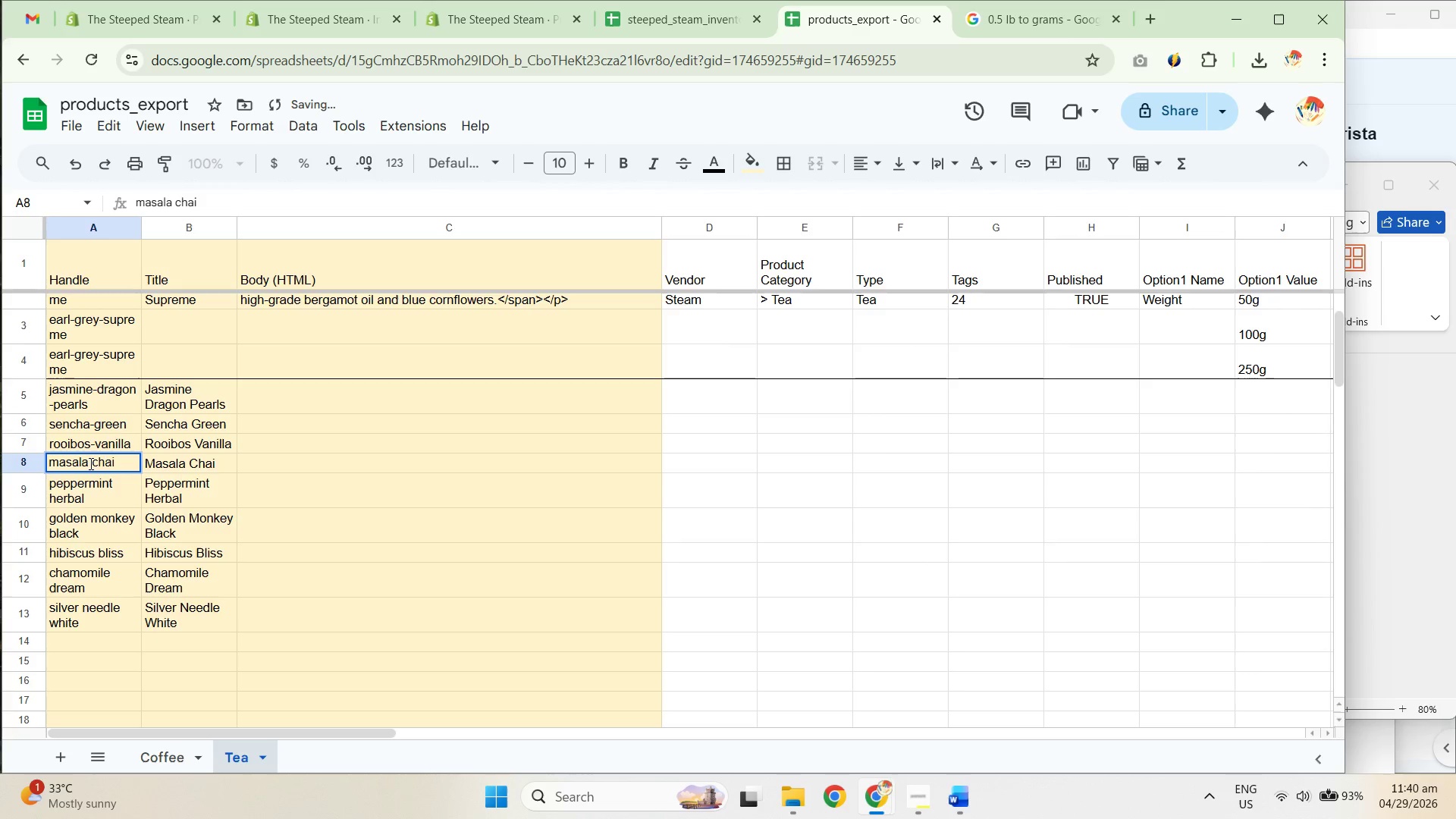 
double_click([89, 463])
 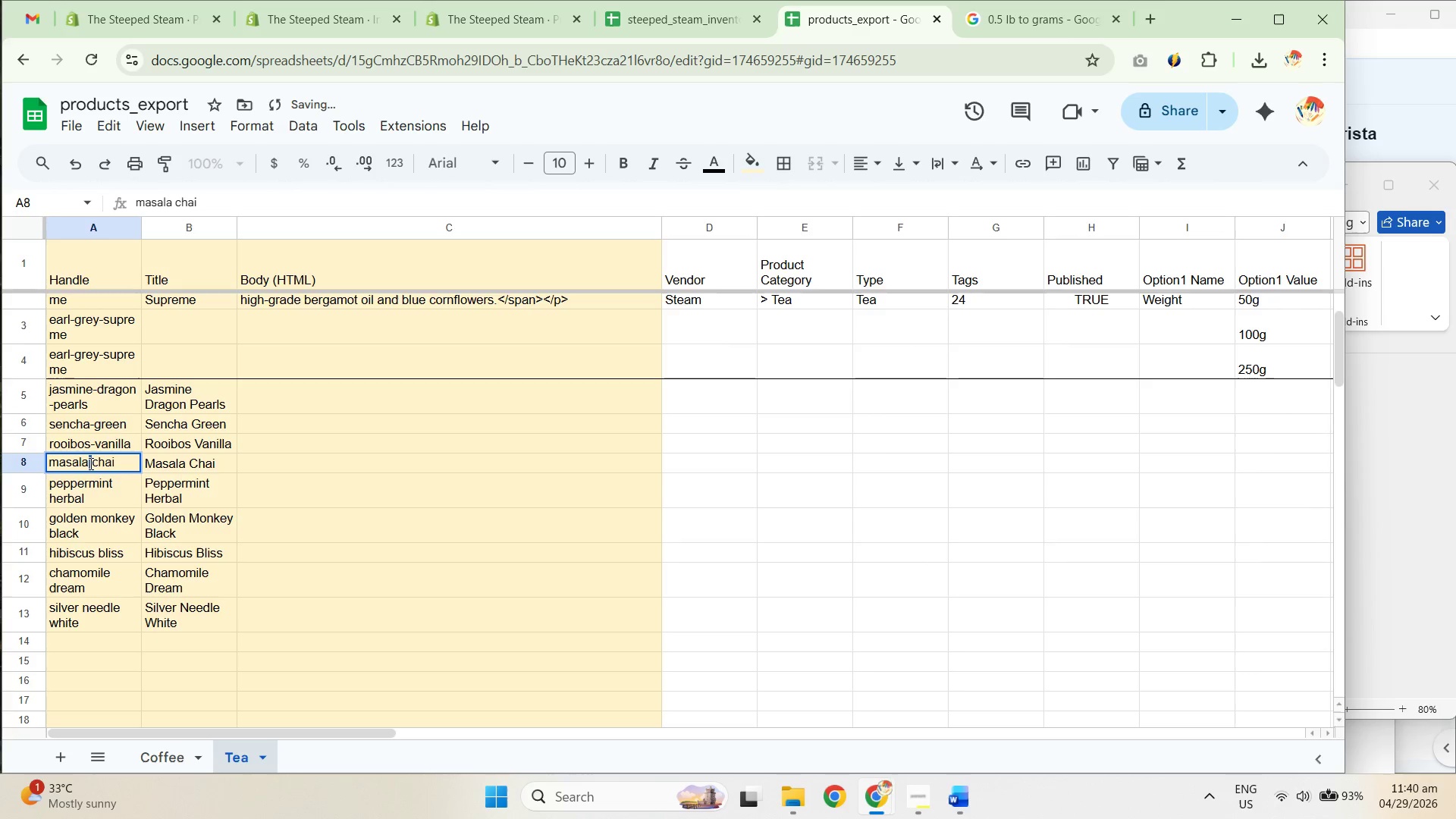 
key(Minus)
 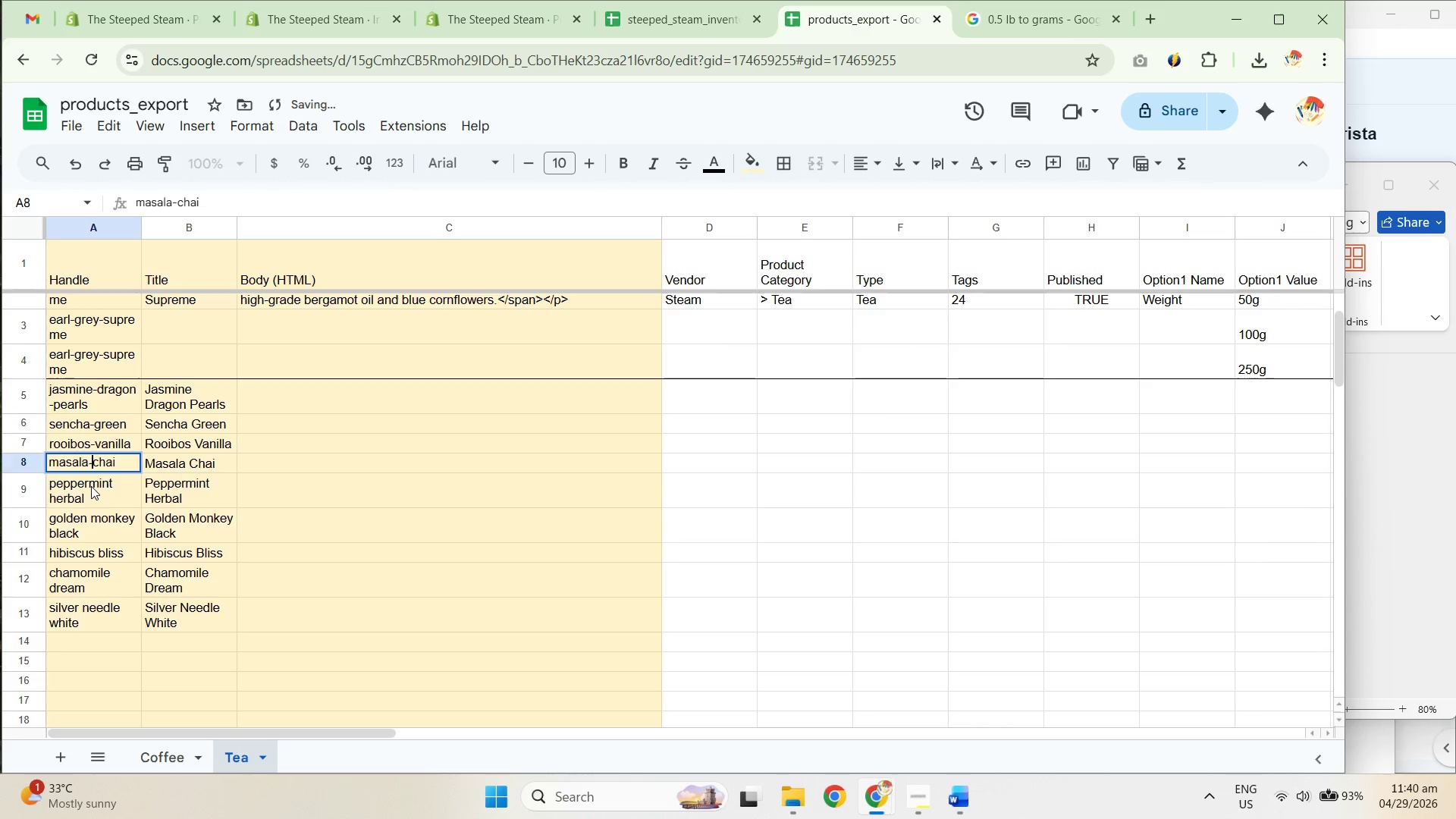 
double_click([91, 486])
 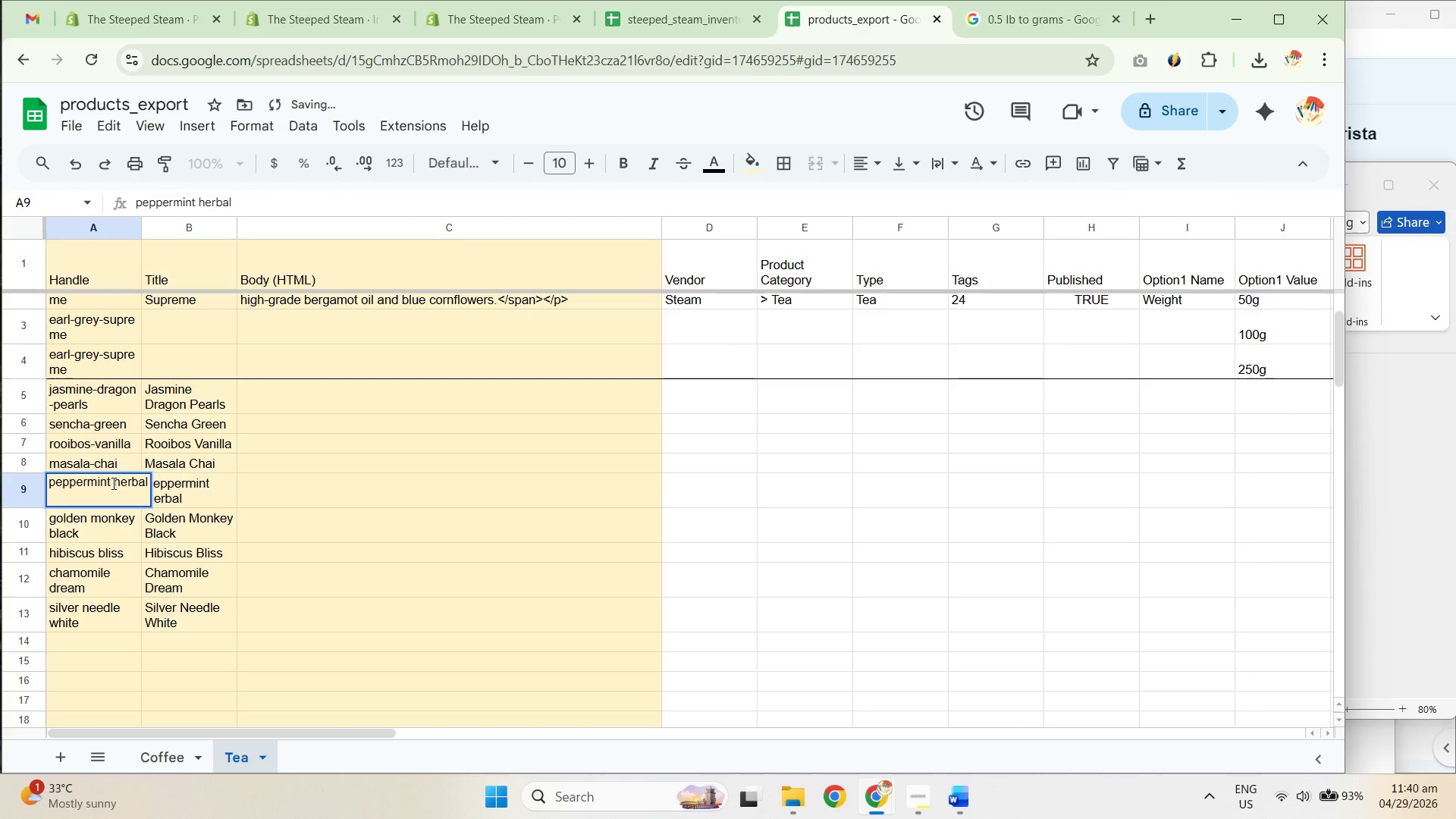 
left_click([112, 483])
 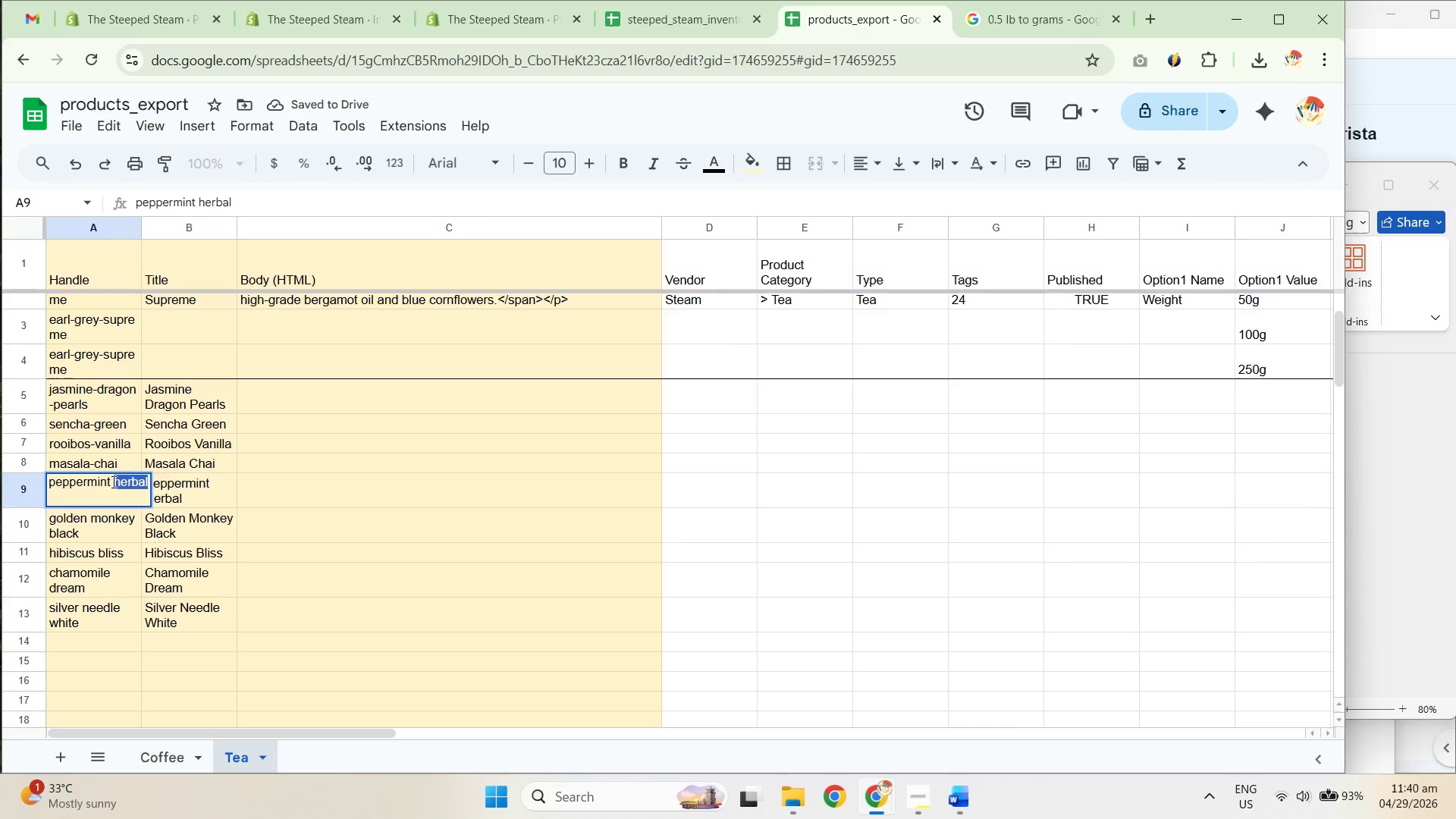 
double_click([111, 482])
 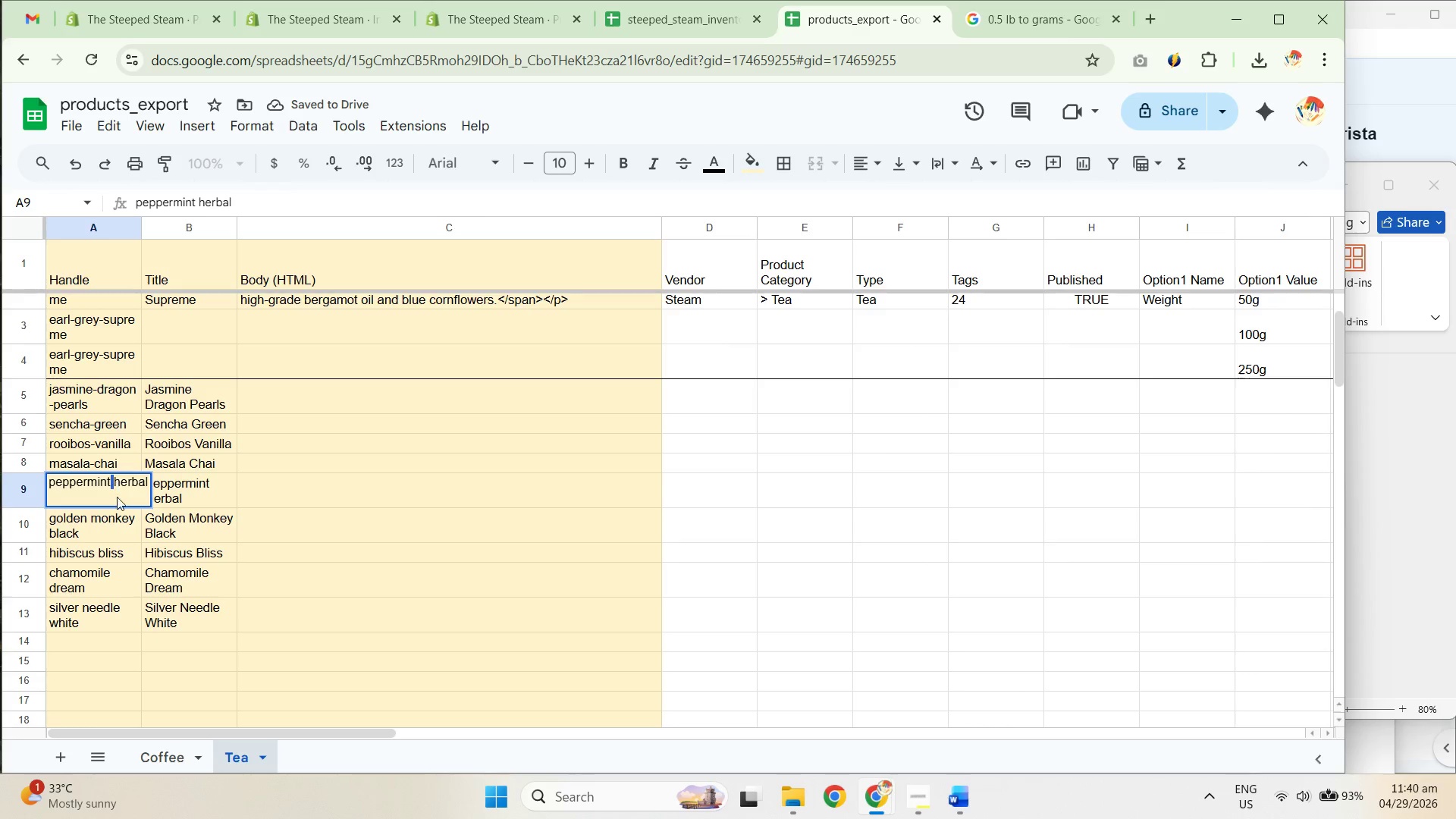 
key(Minus)
 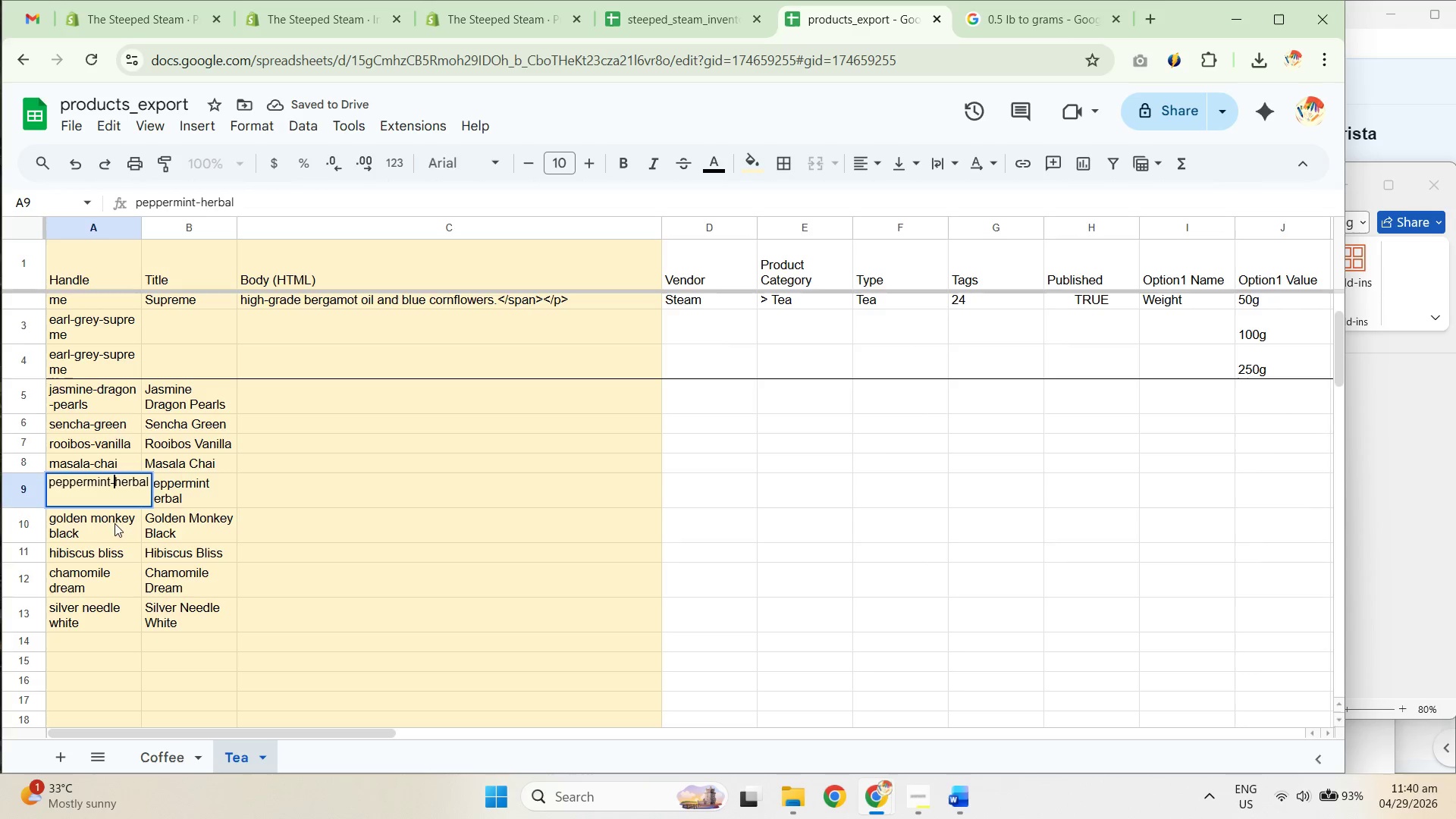 
left_click([116, 513])
 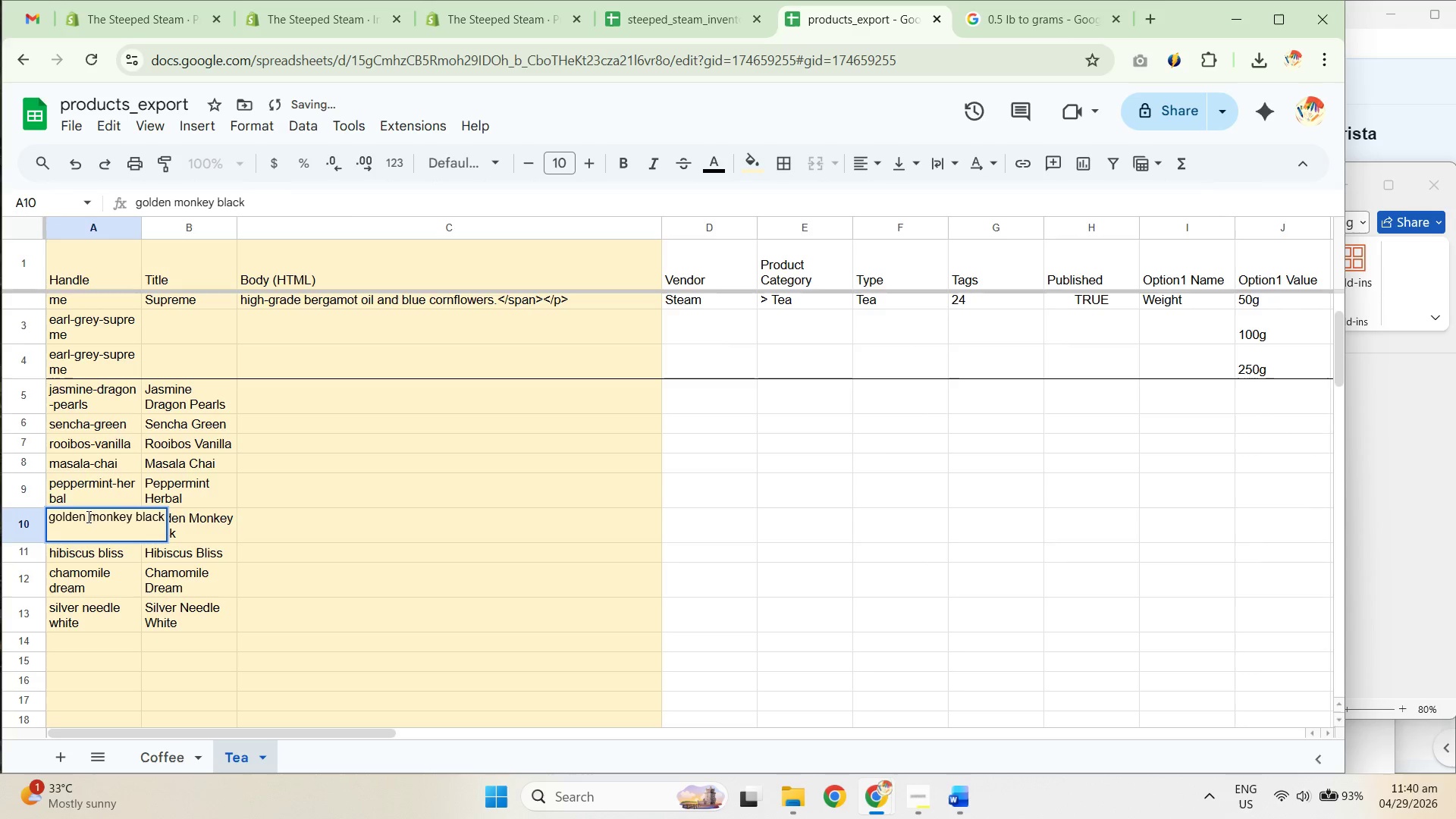 
double_click([87, 516])
 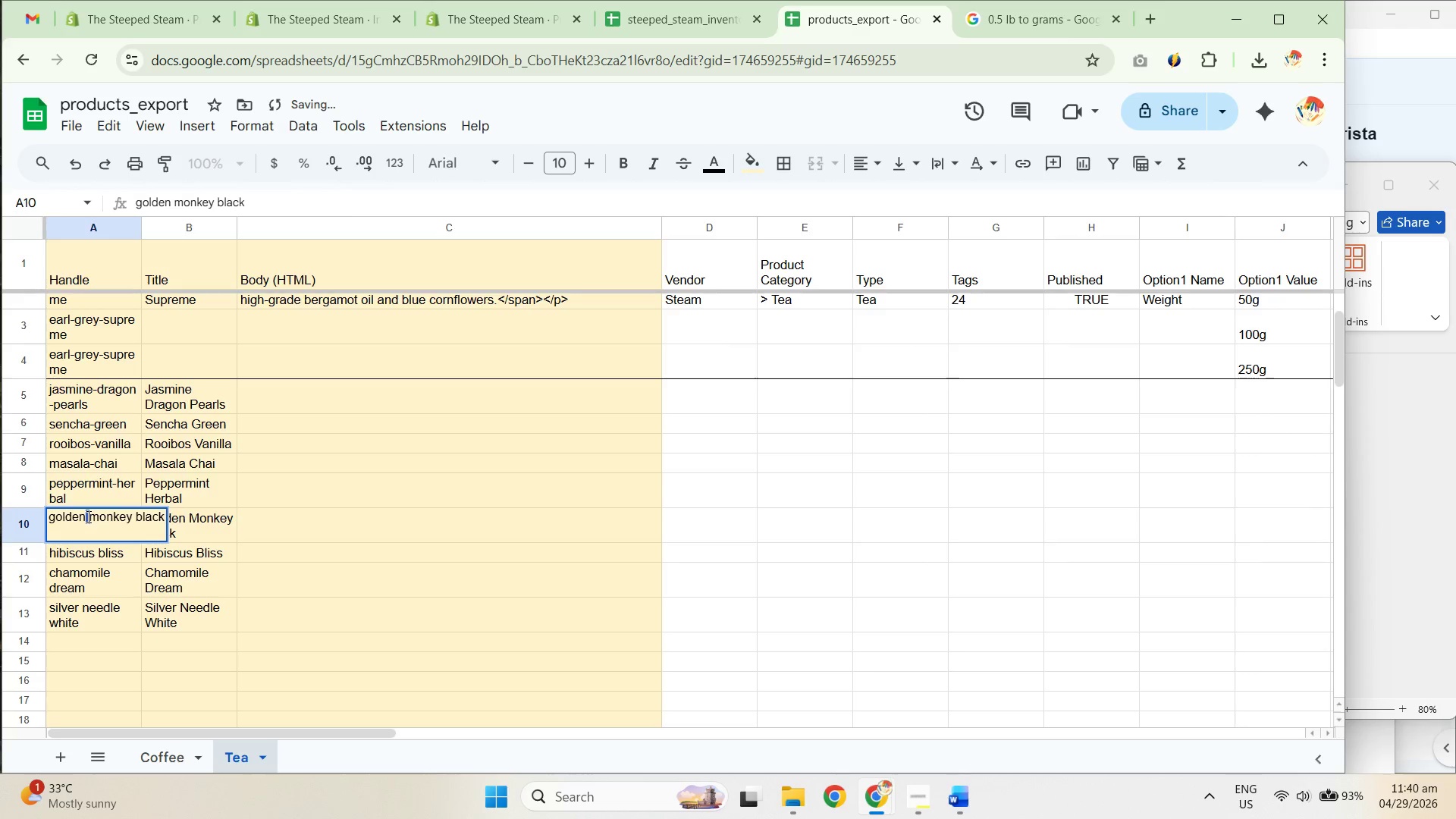 
key(Minus)
 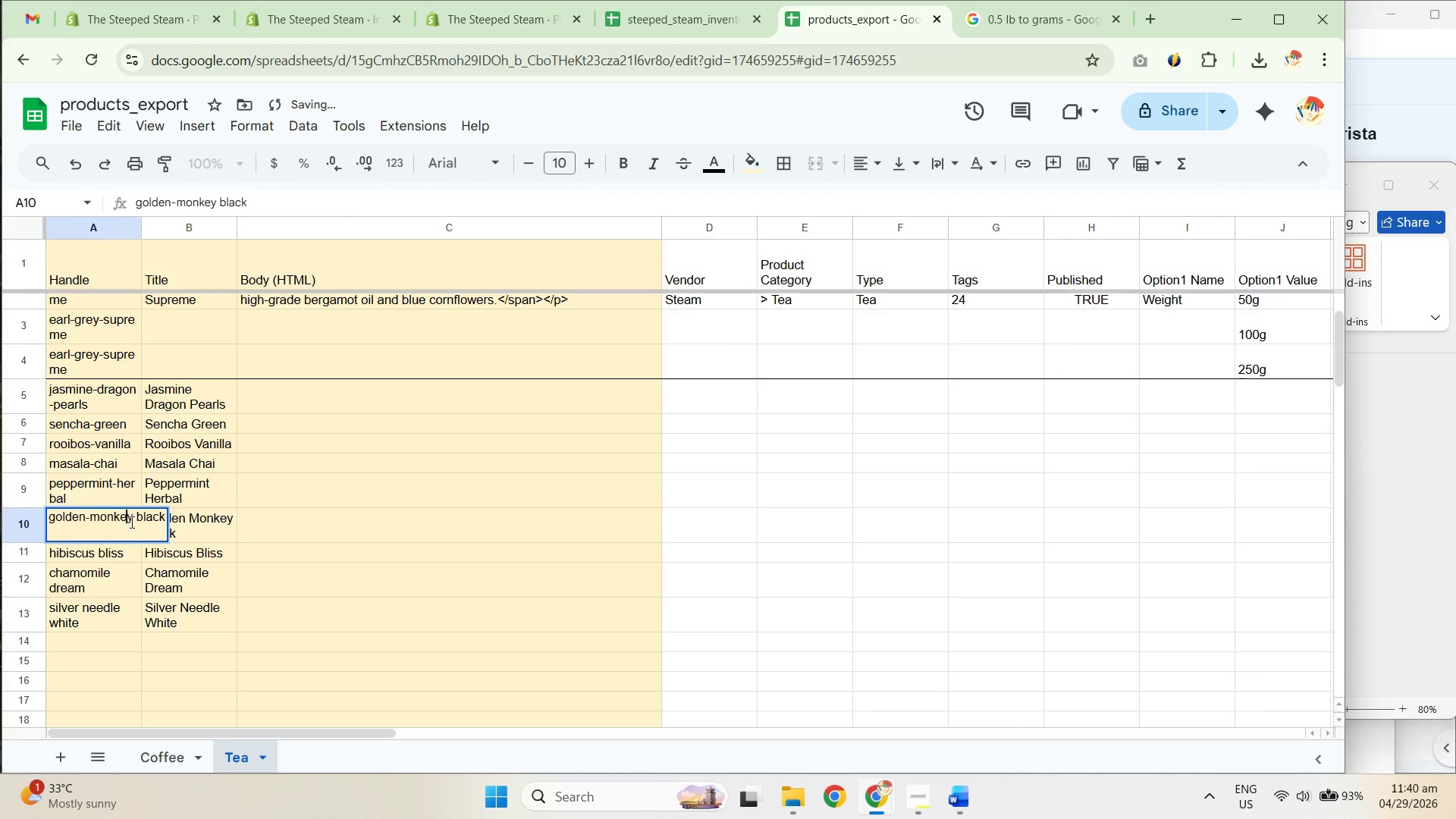 
double_click([133, 522])
 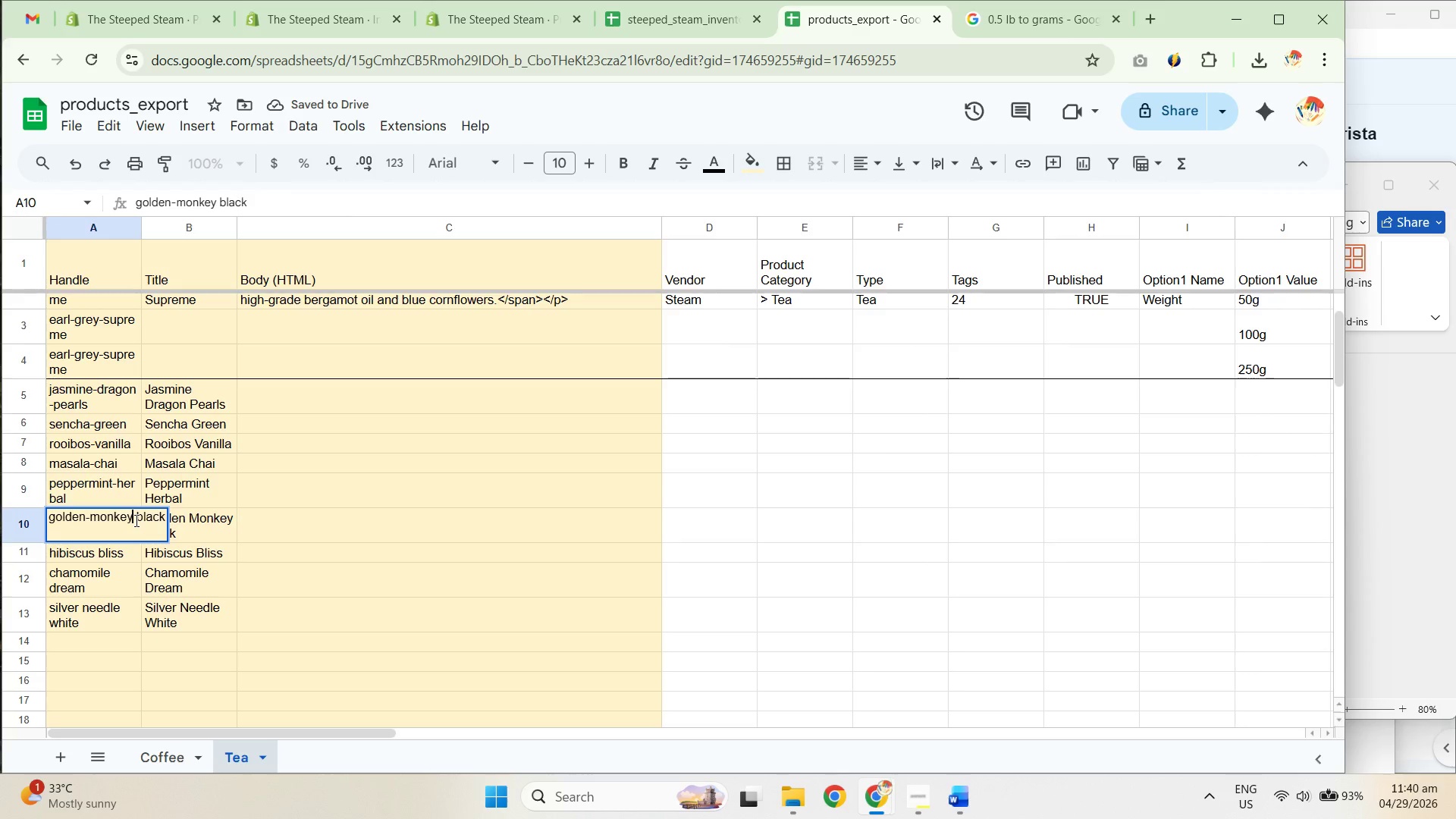 
triple_click([135, 520])
 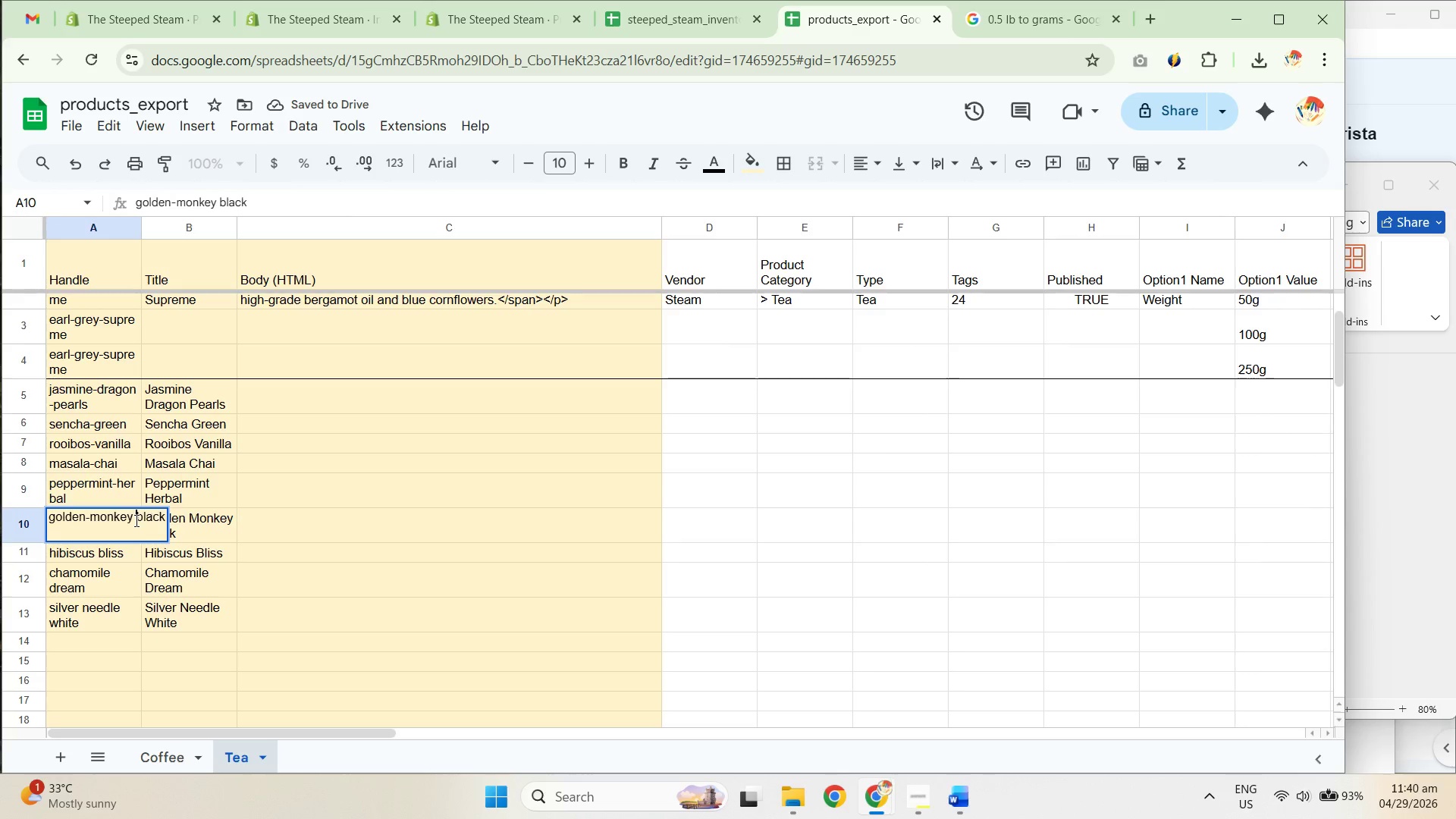 
triple_click([135, 520])
 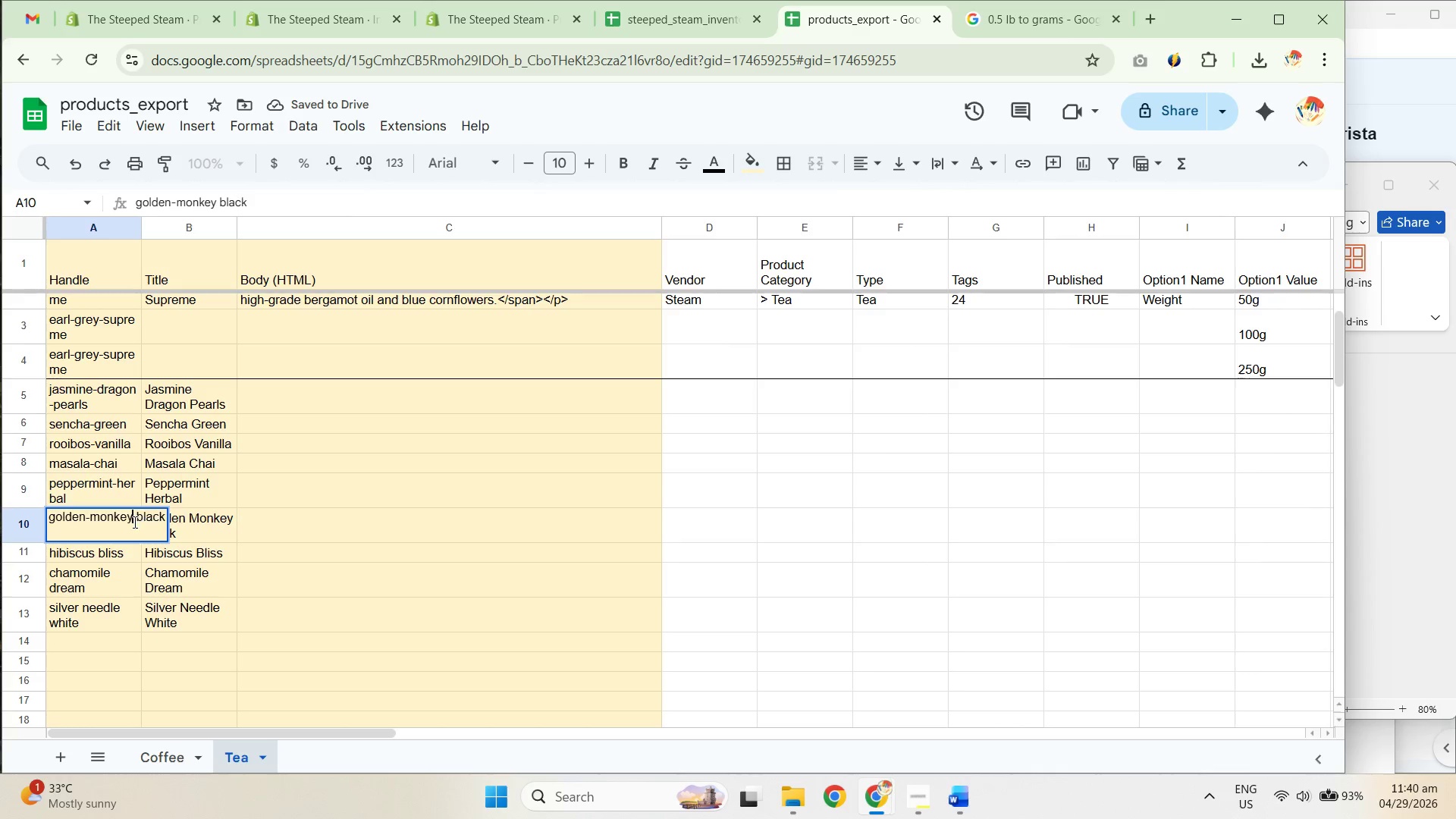 
double_click([135, 522])
 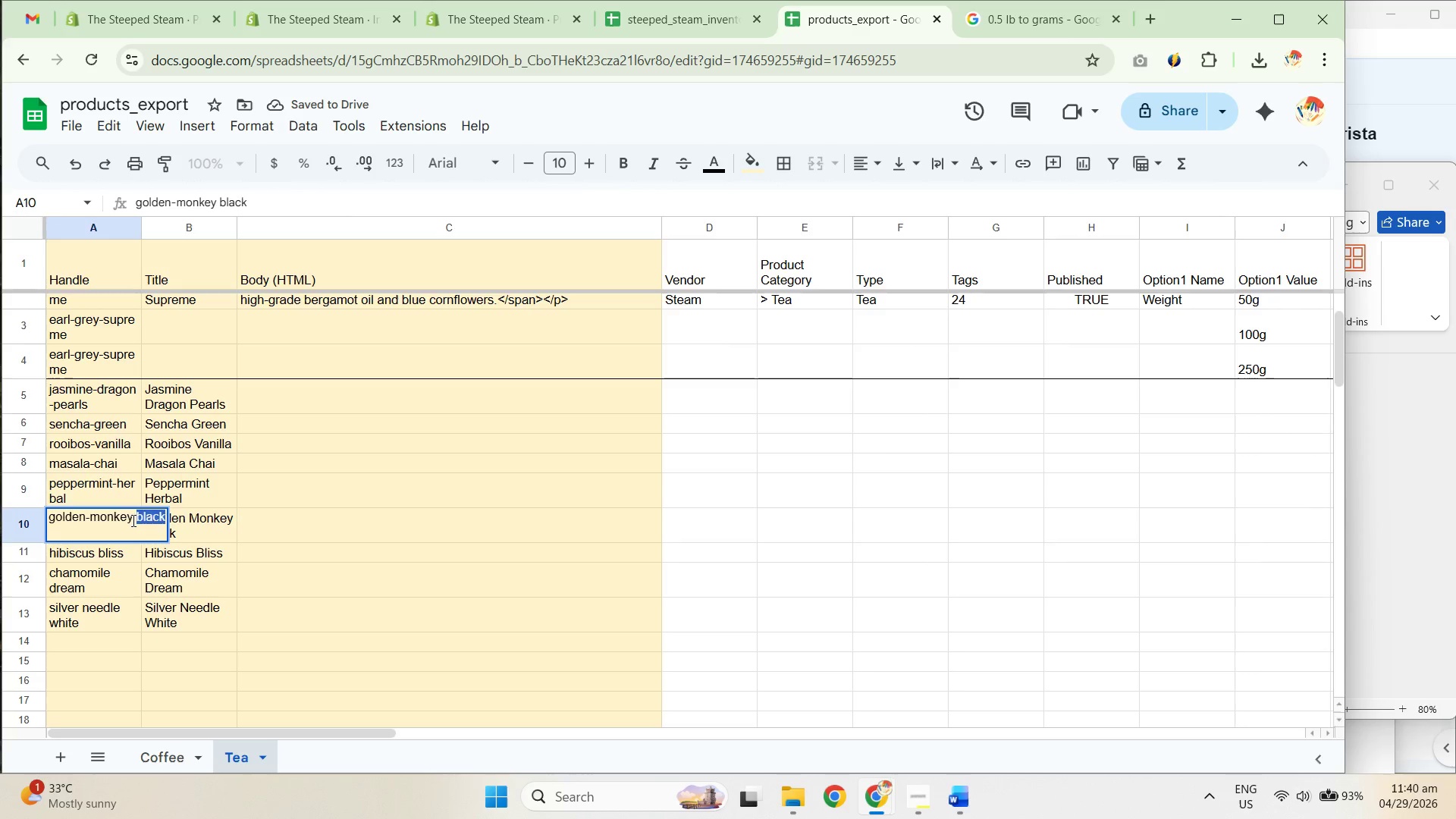 
double_click([132, 520])
 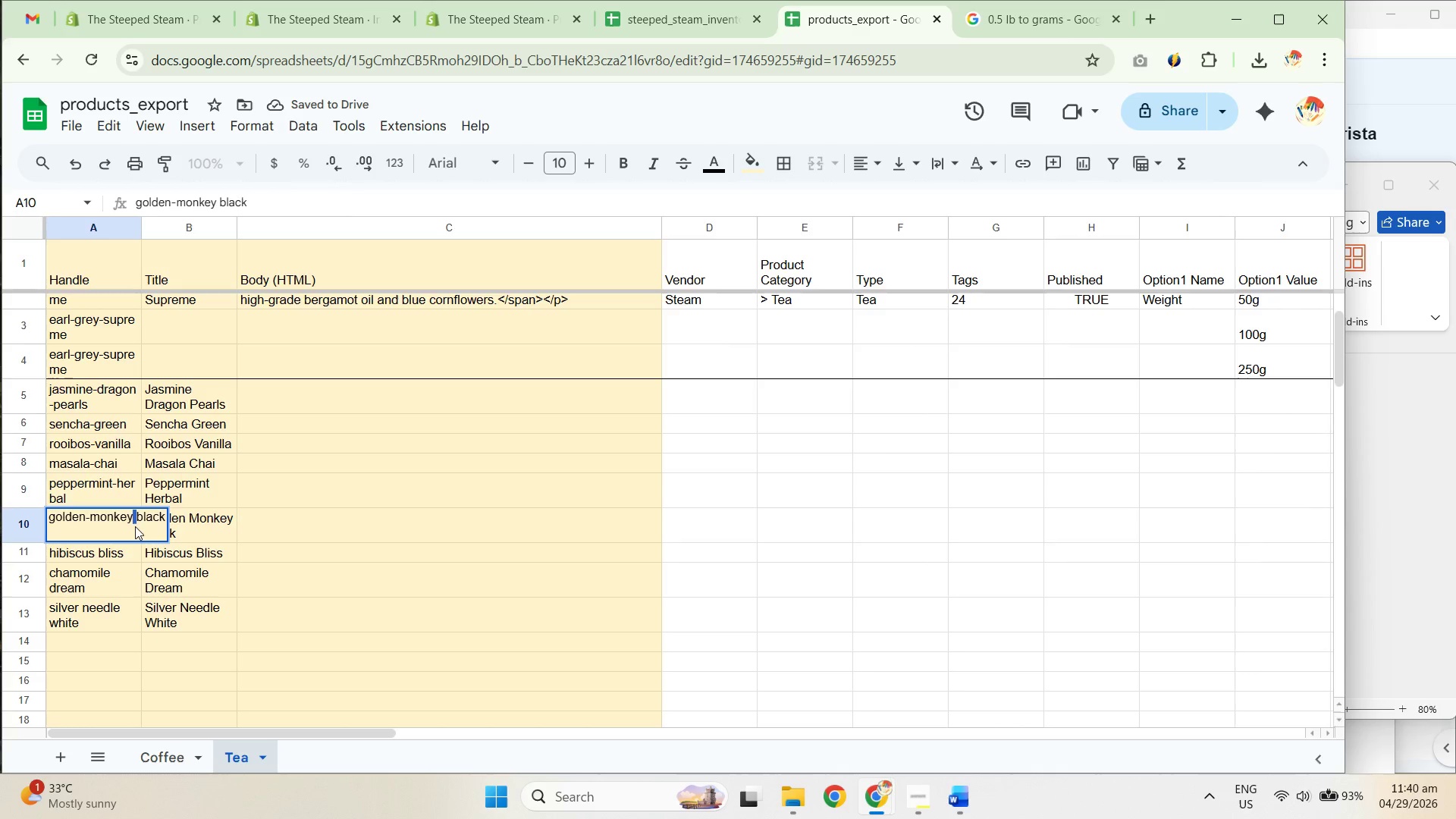 
key(Minus)
 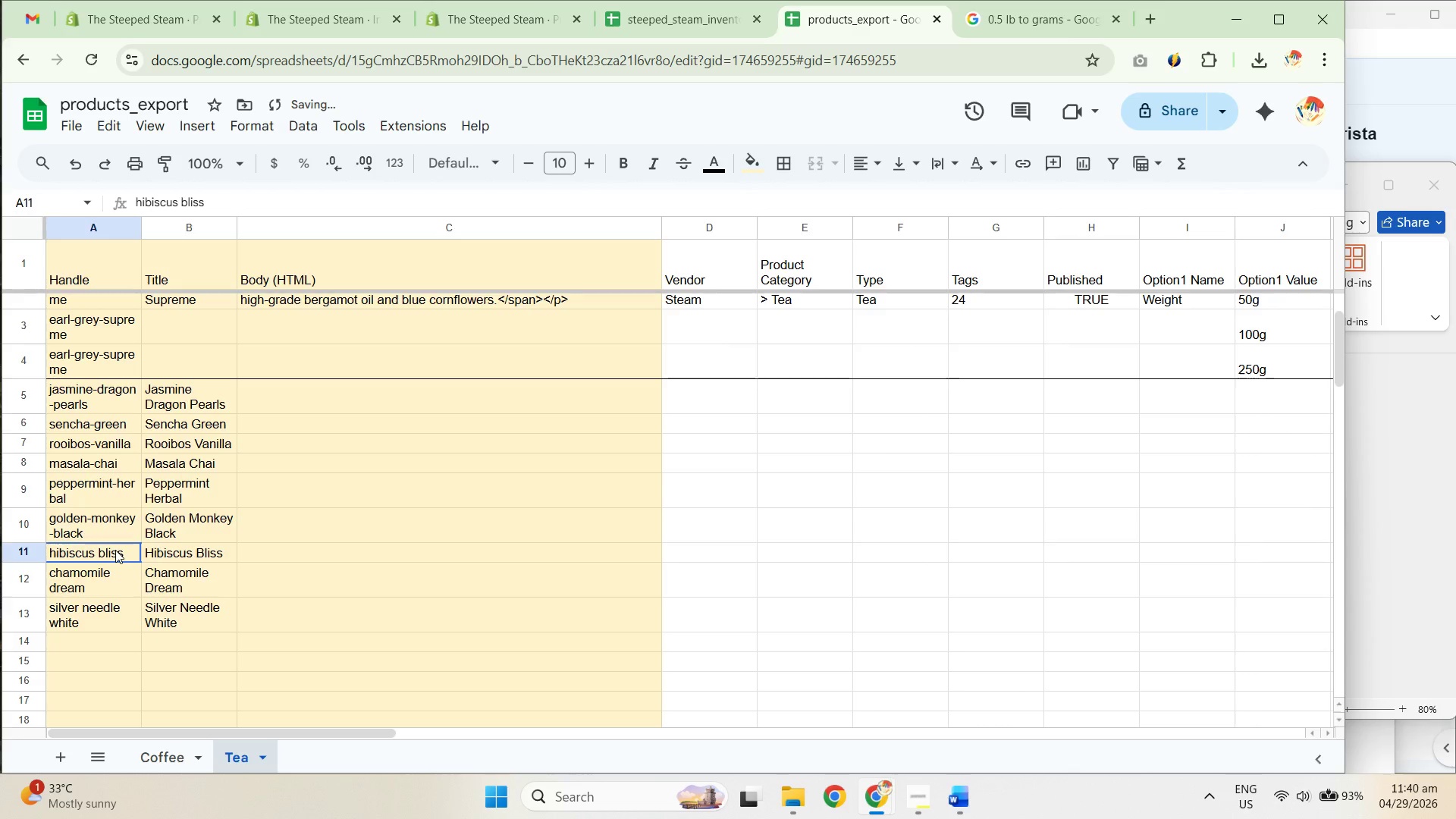 
double_click([115, 550])
 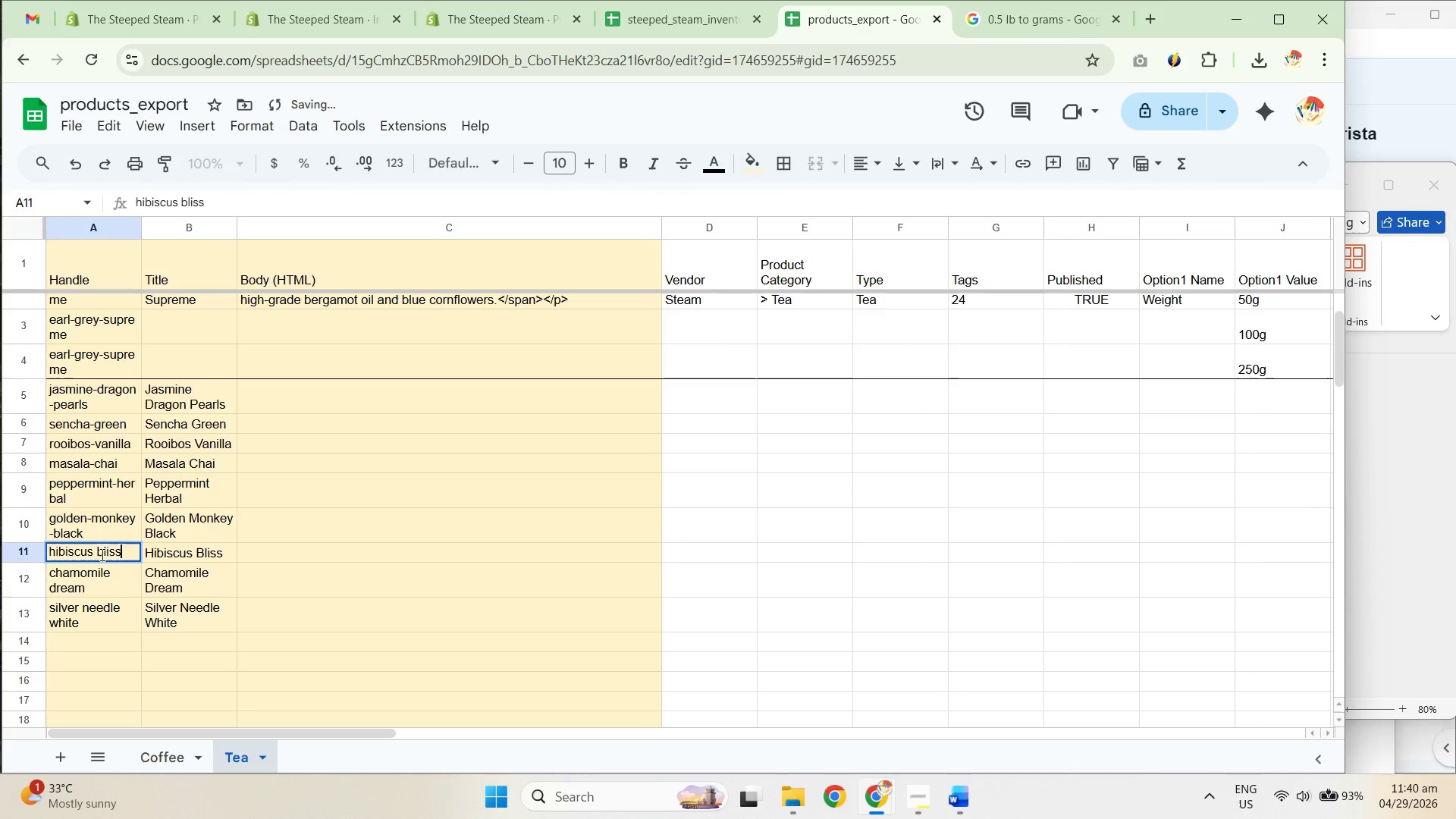 
double_click([101, 554])
 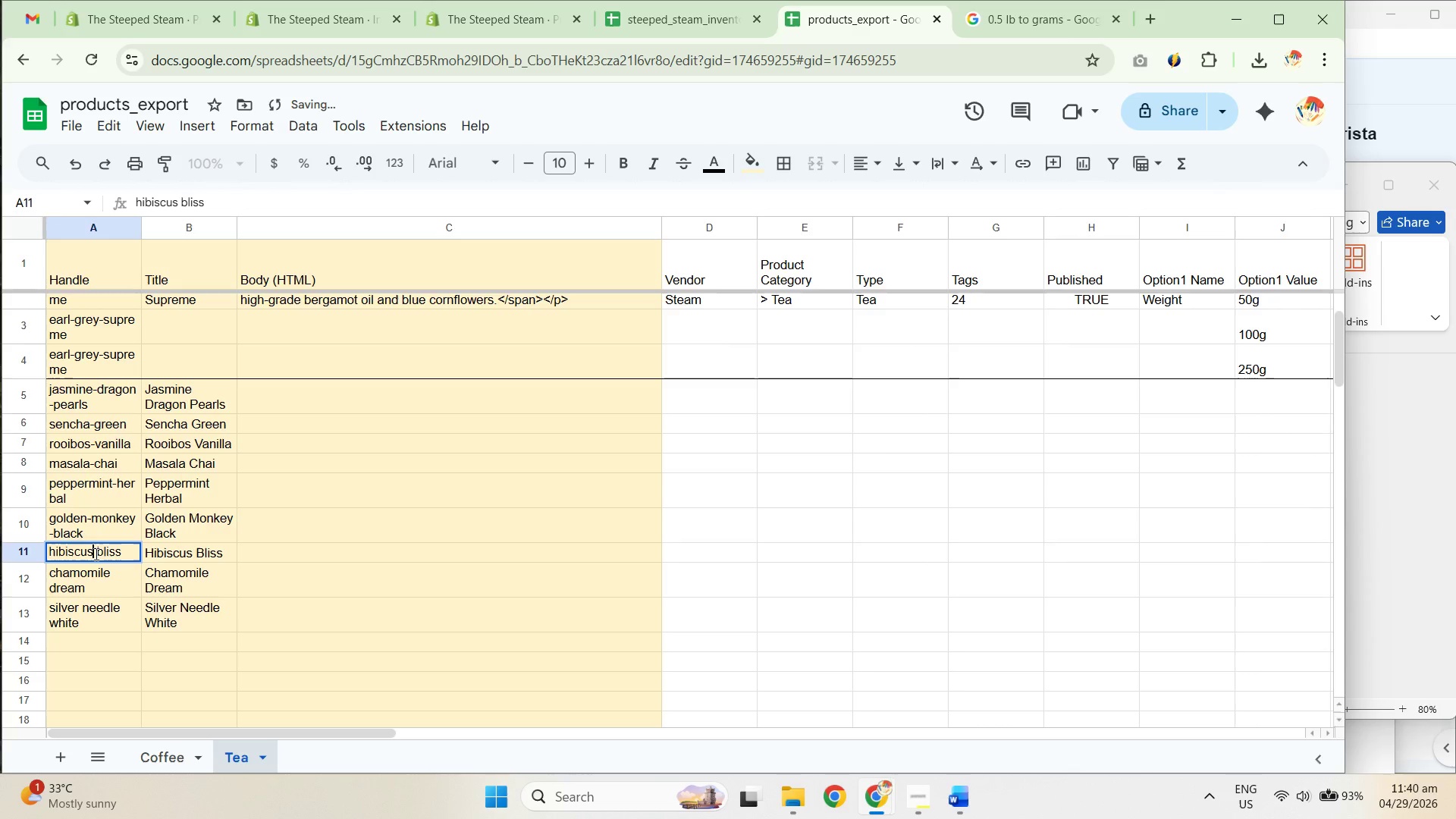 
double_click([95, 554])
 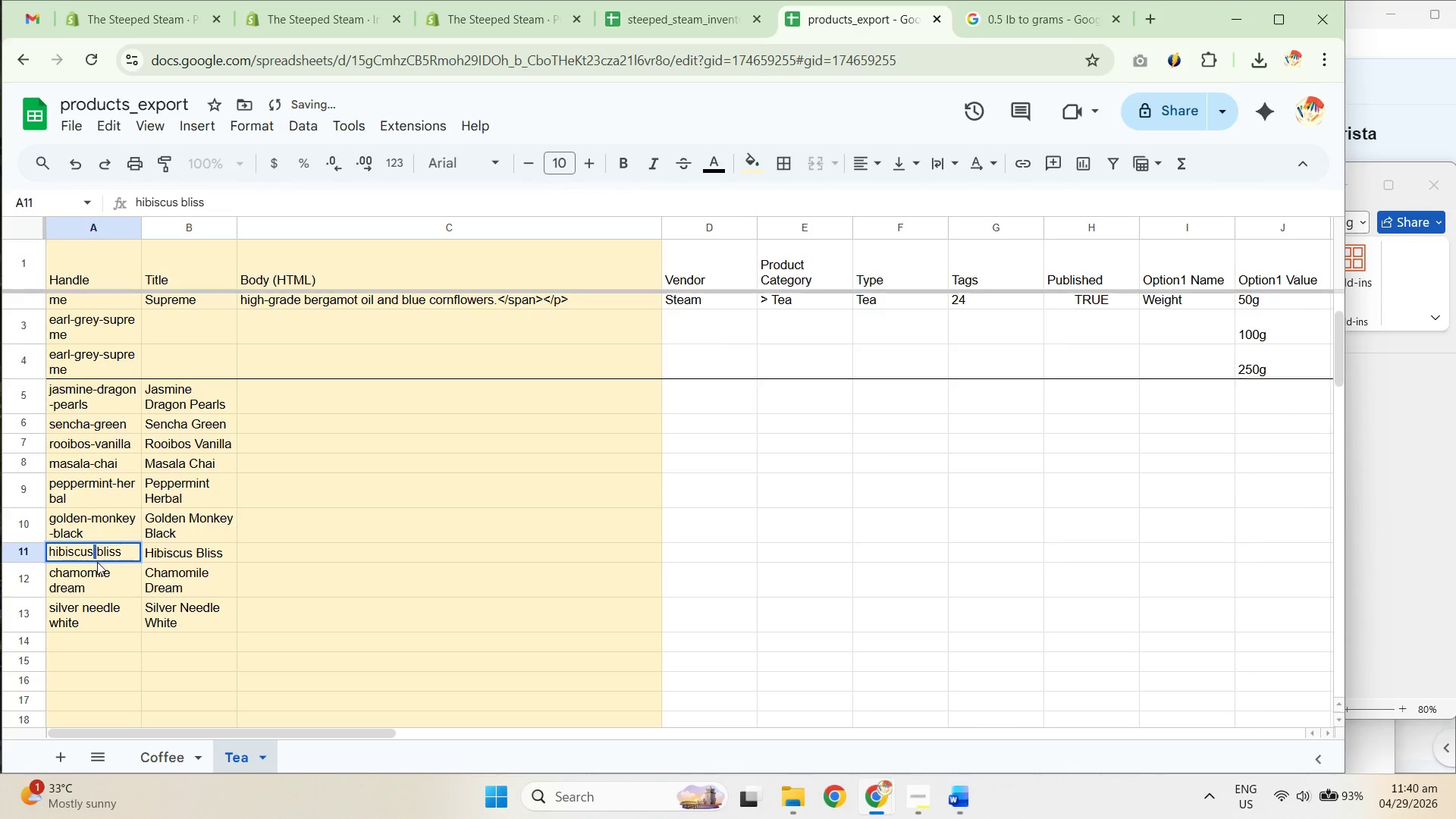 
key(Minus)
 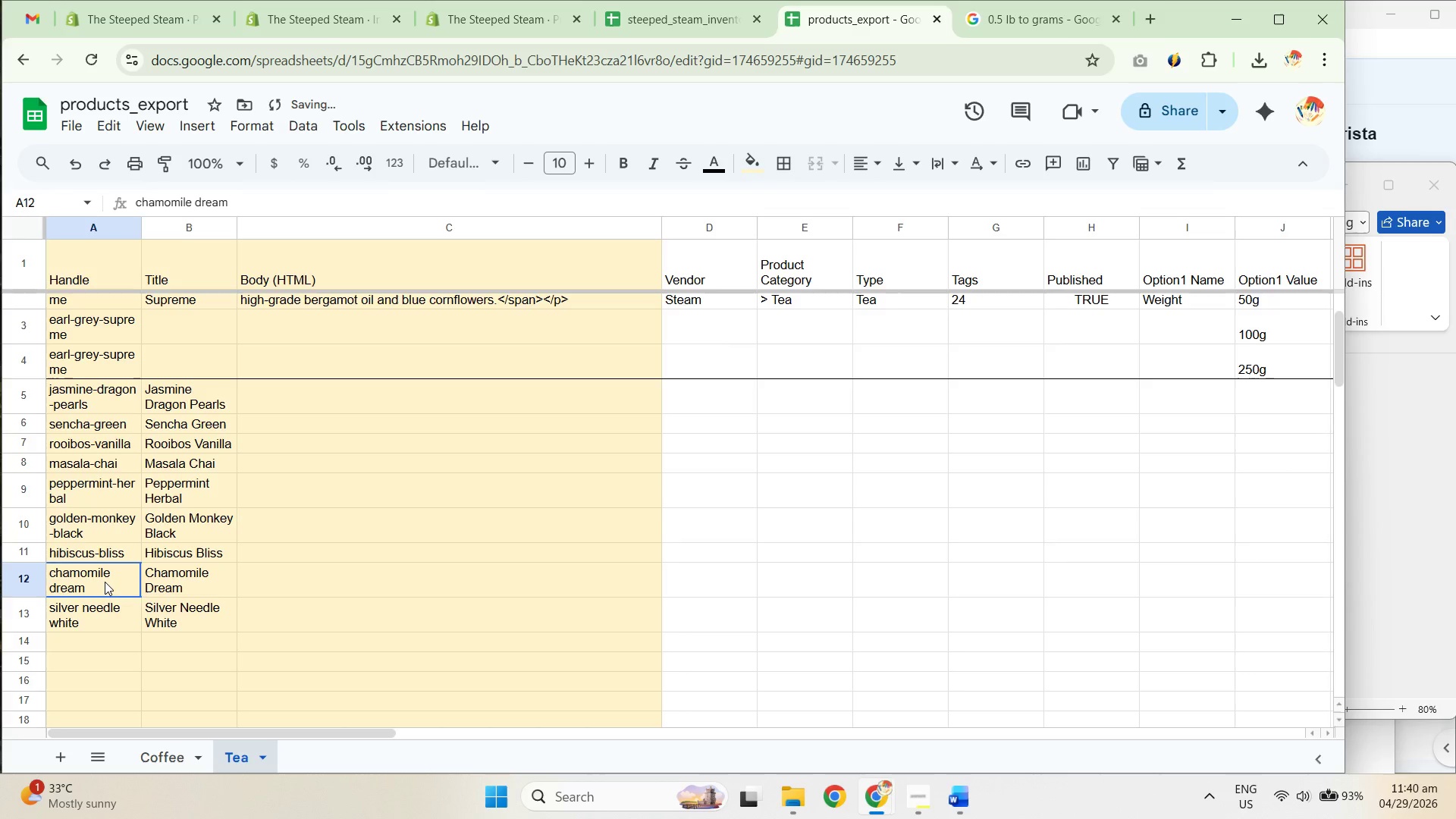 
double_click([105, 582])
 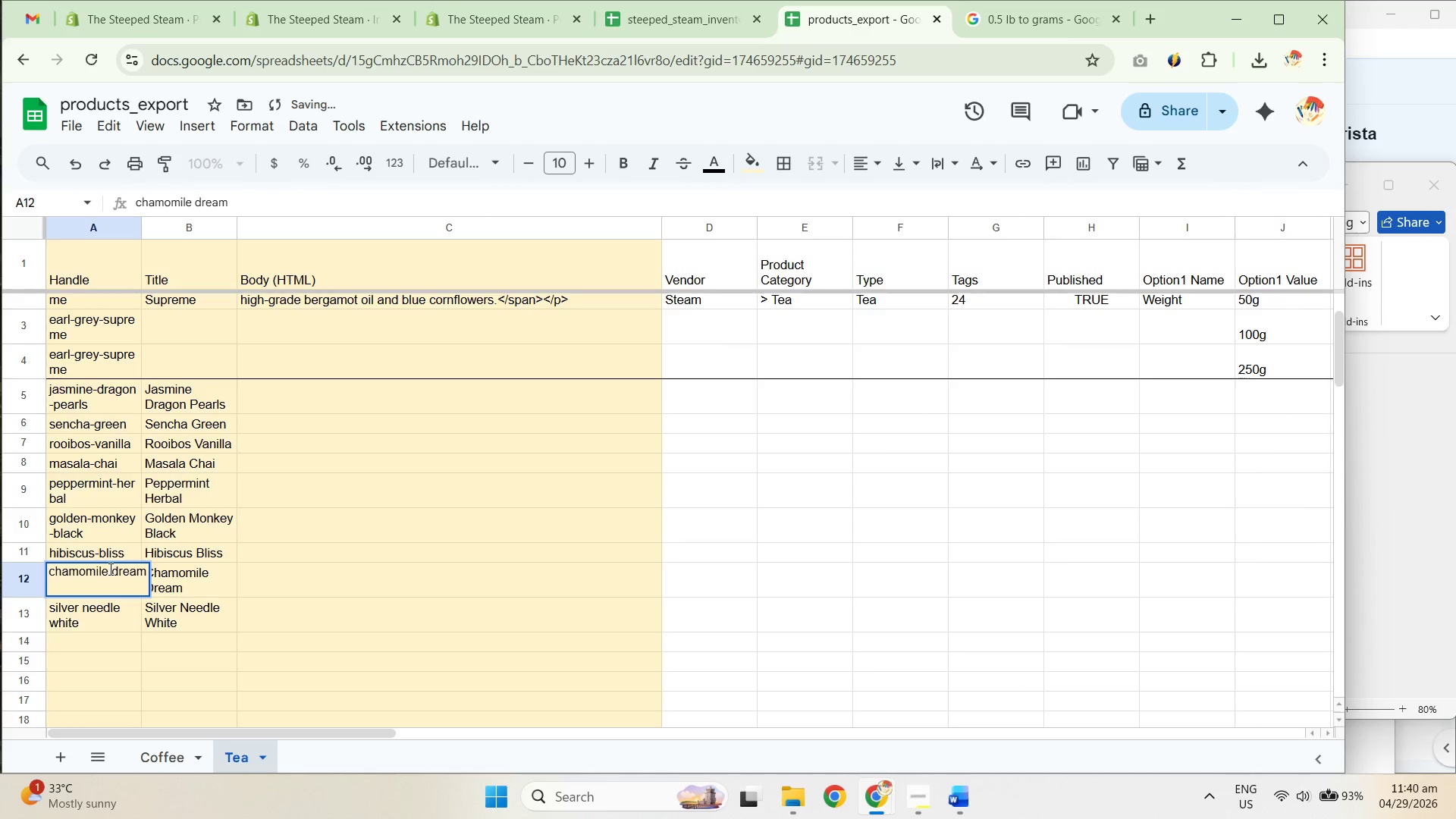 
double_click([109, 569])
 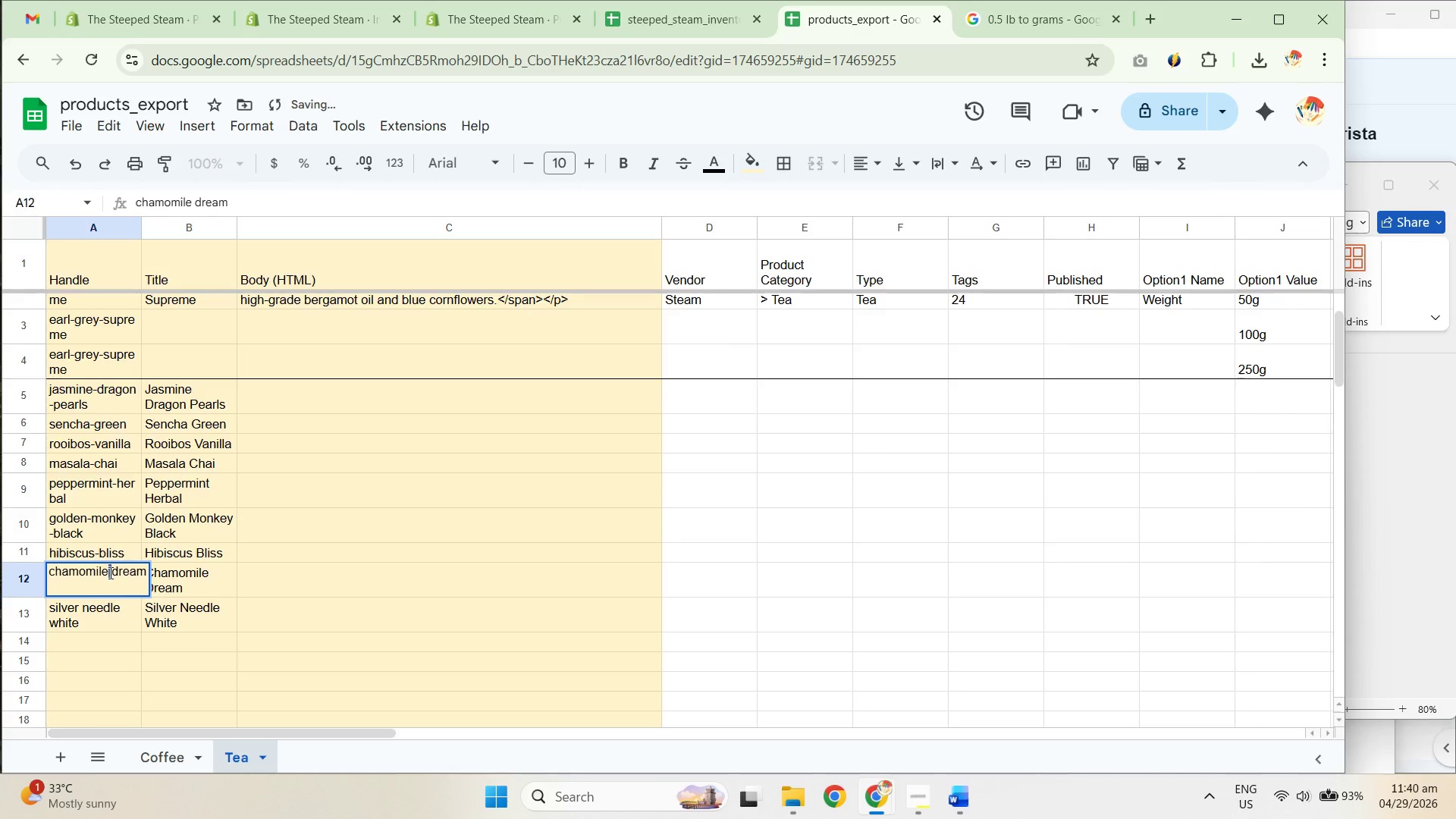 
key(Minus)
 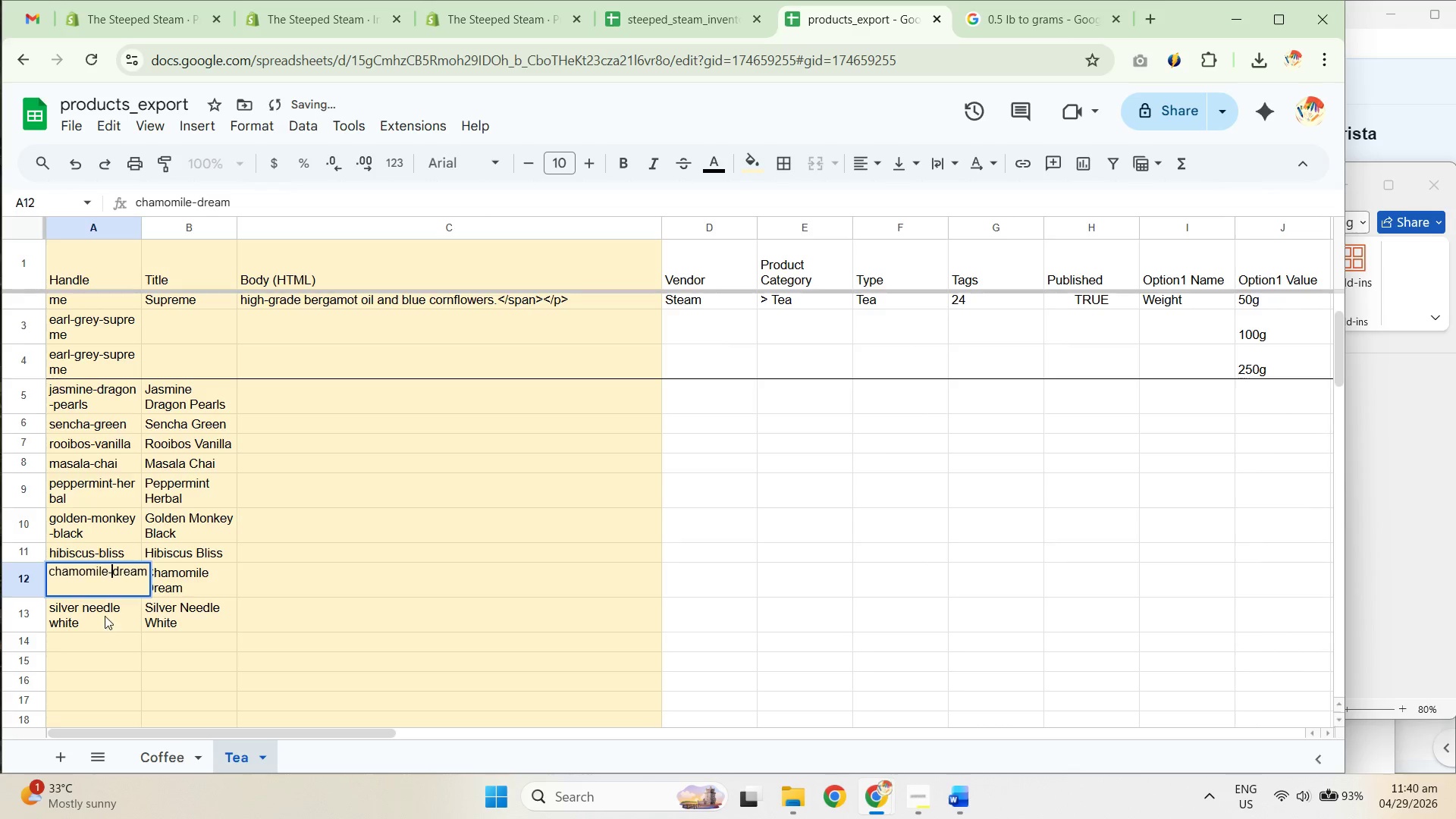 
double_click([105, 616])
 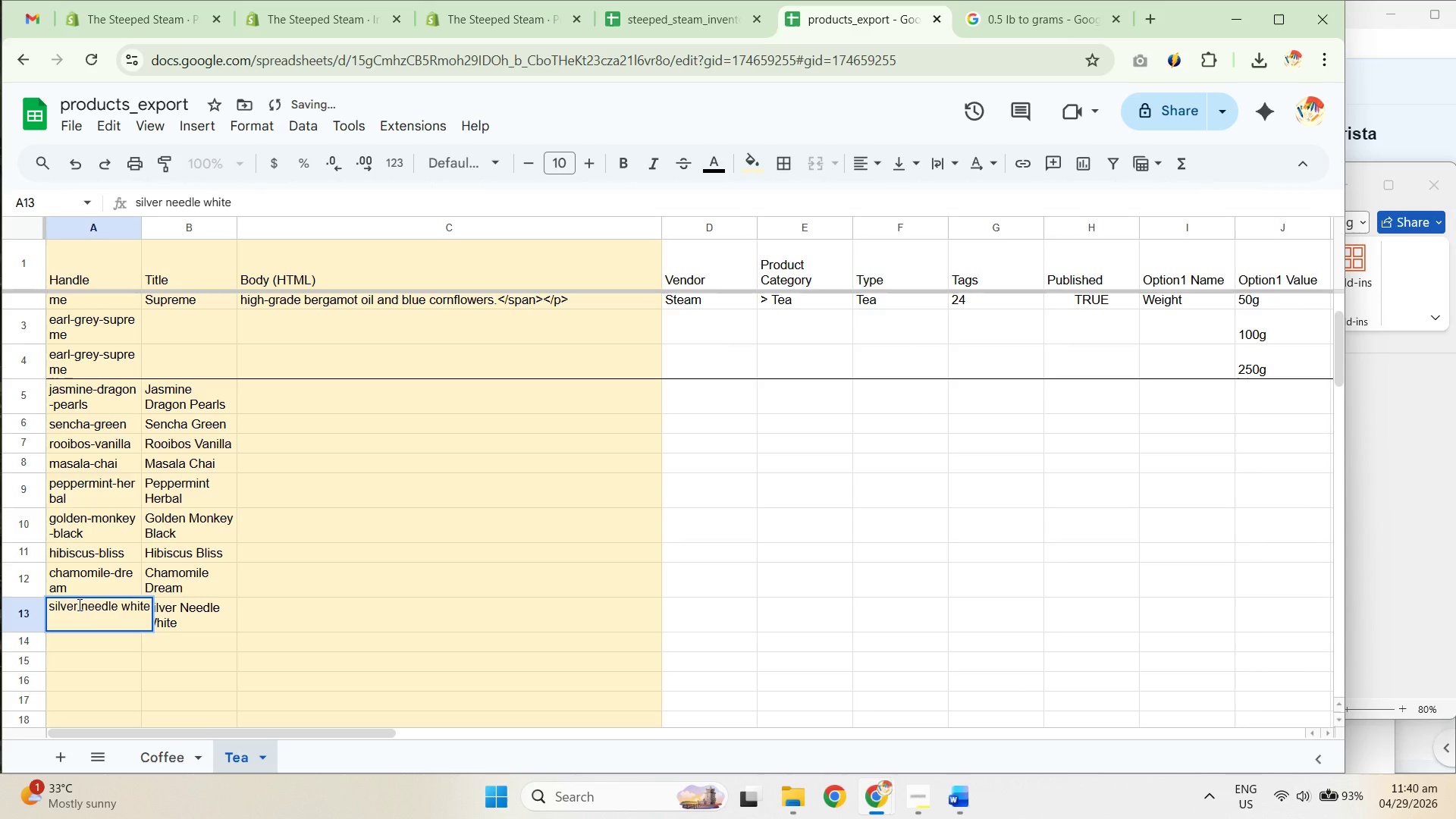 
double_click([78, 604])
 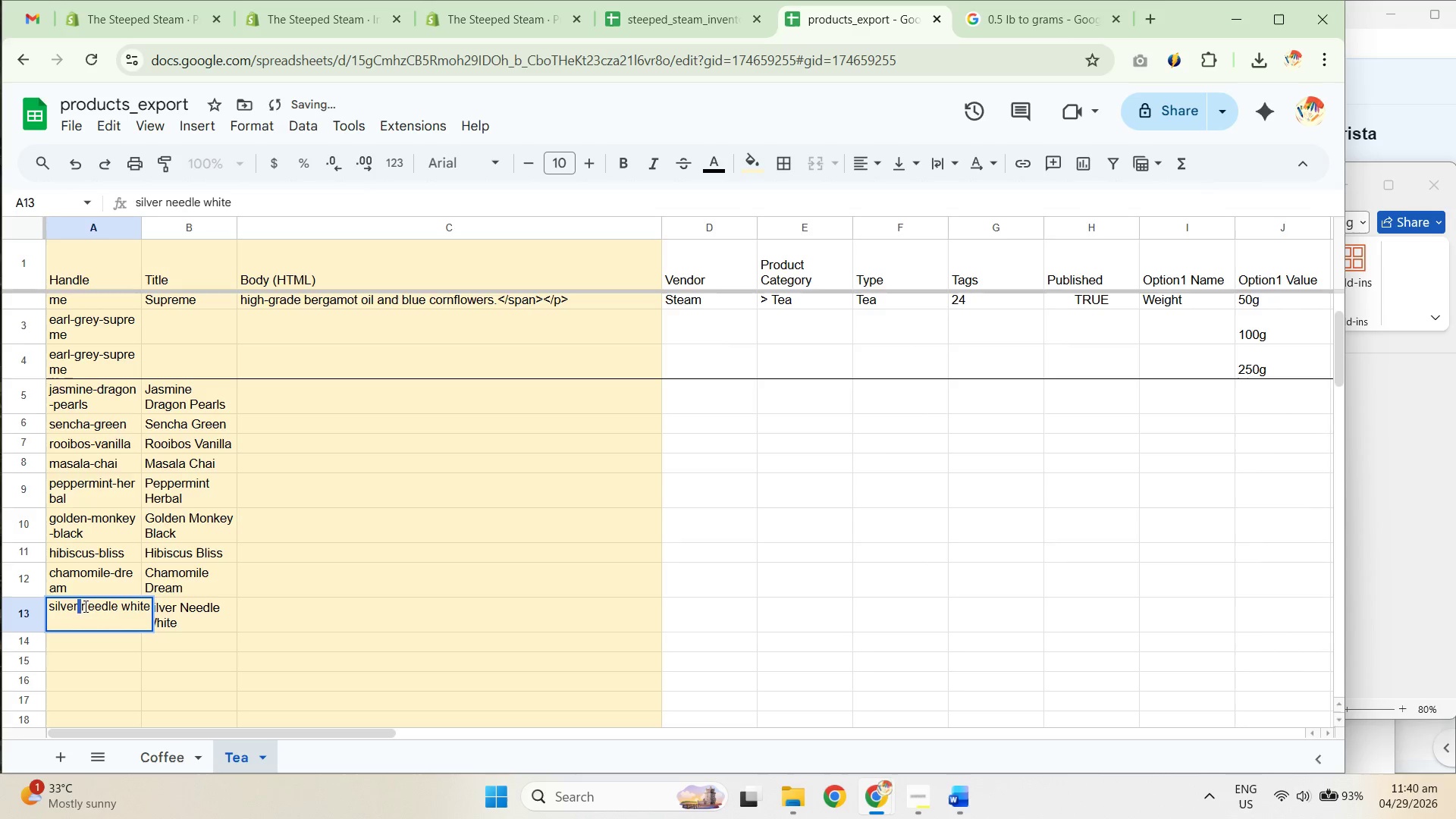 
key(Minus)
 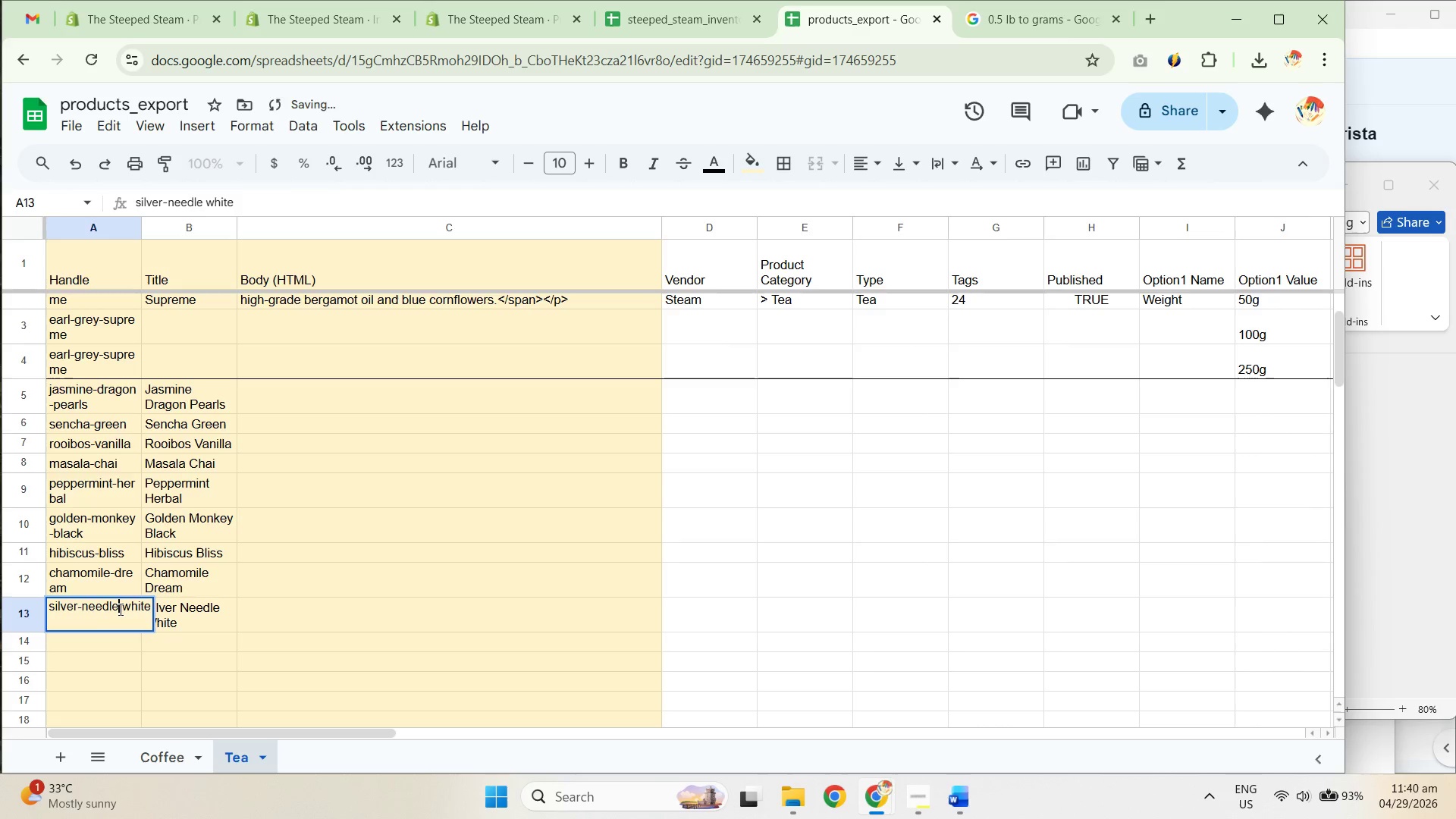 
double_click([119, 609])
 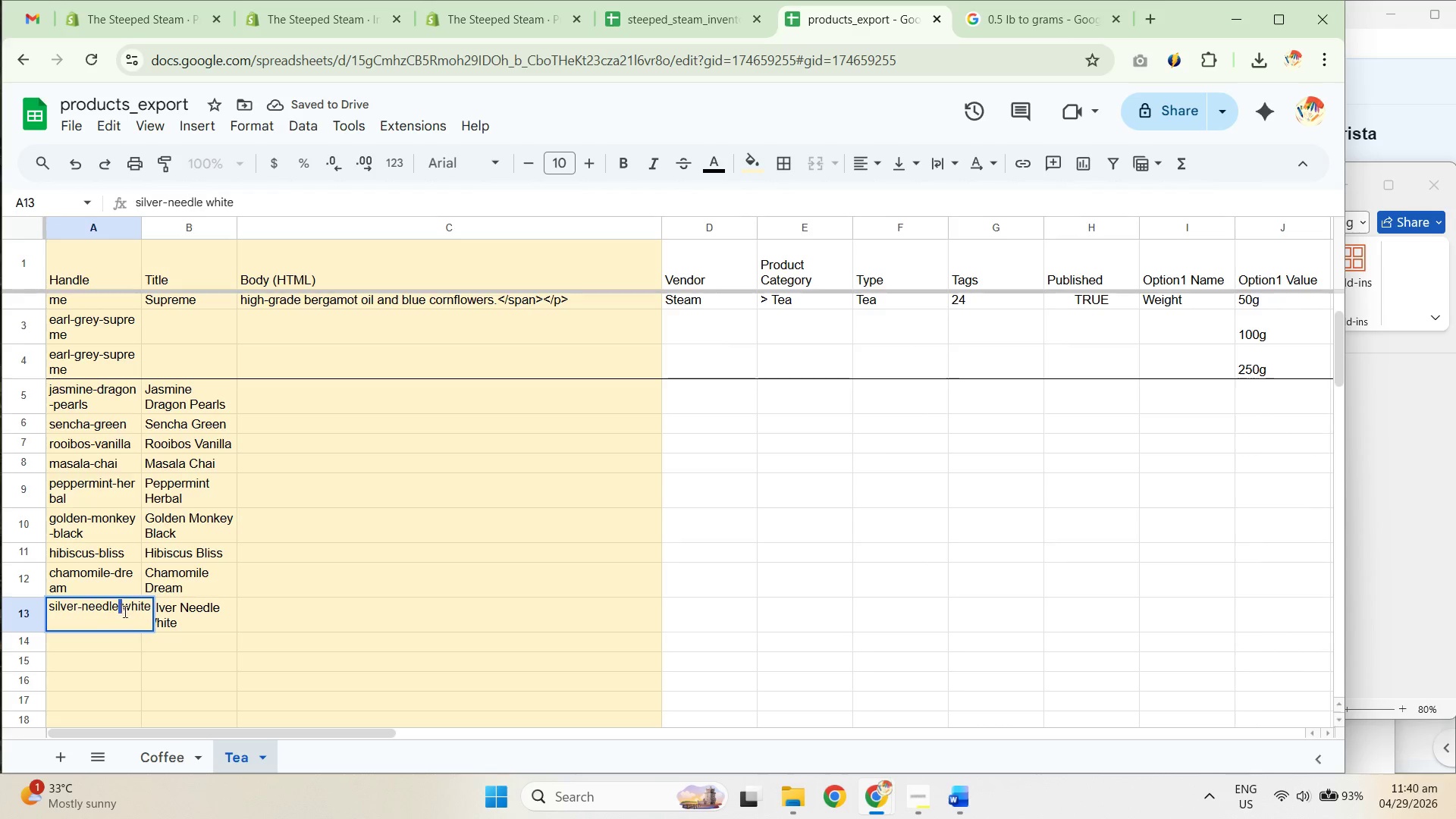 
key(Minus)
 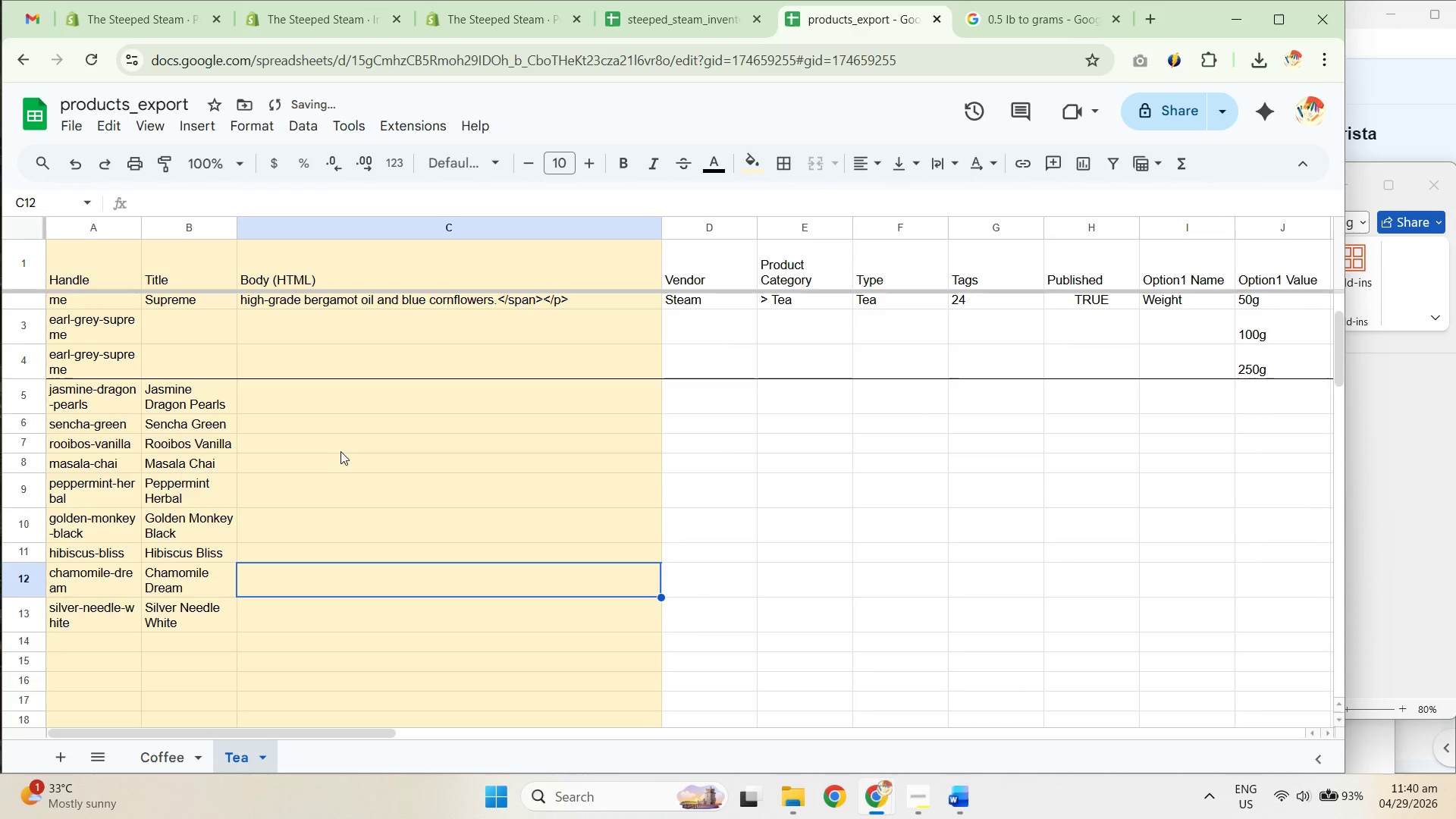 
scroll: coordinate [467, 618], scroll_direction: up, amount: 3.0
 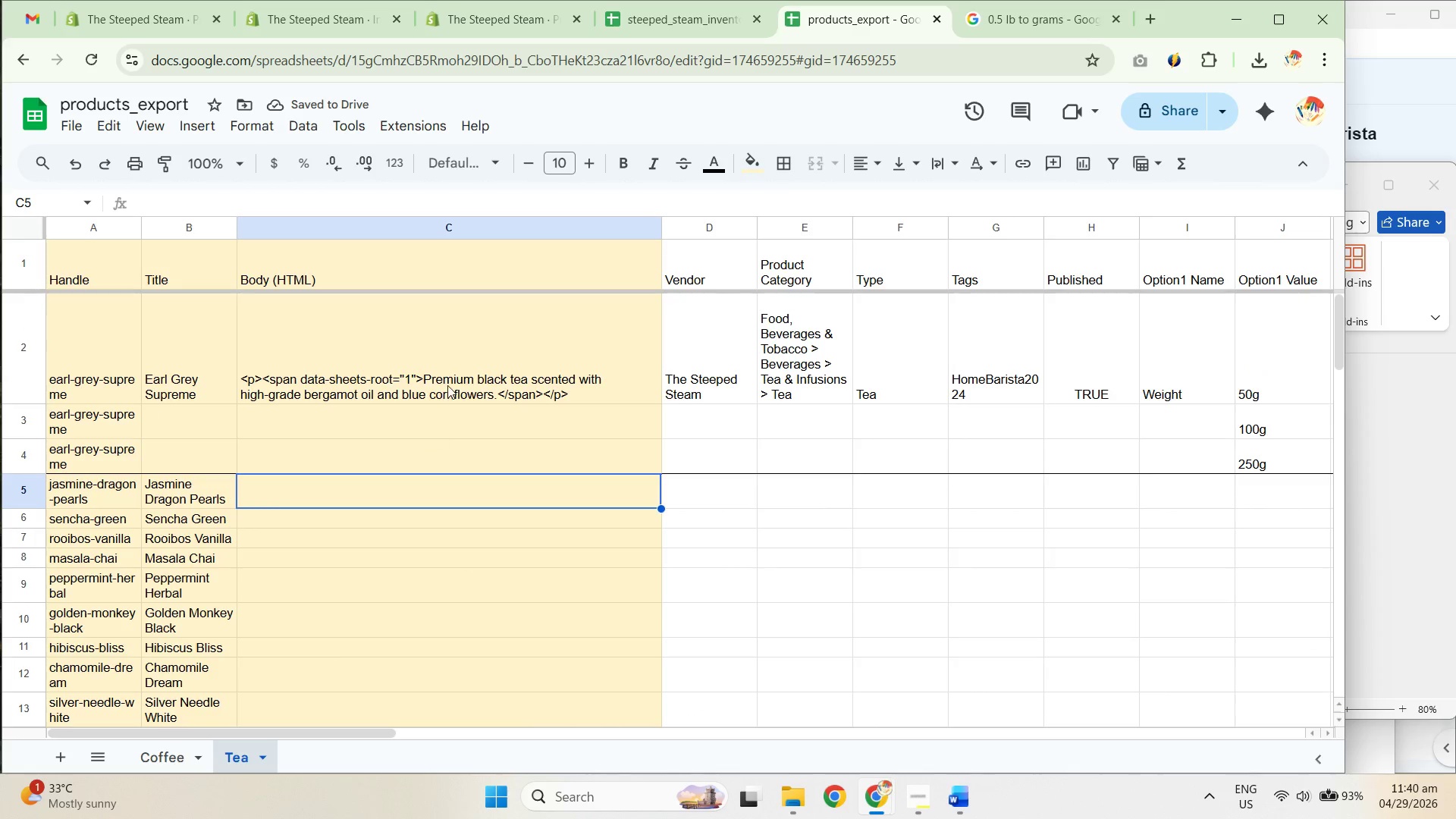 
key(Control+C)
 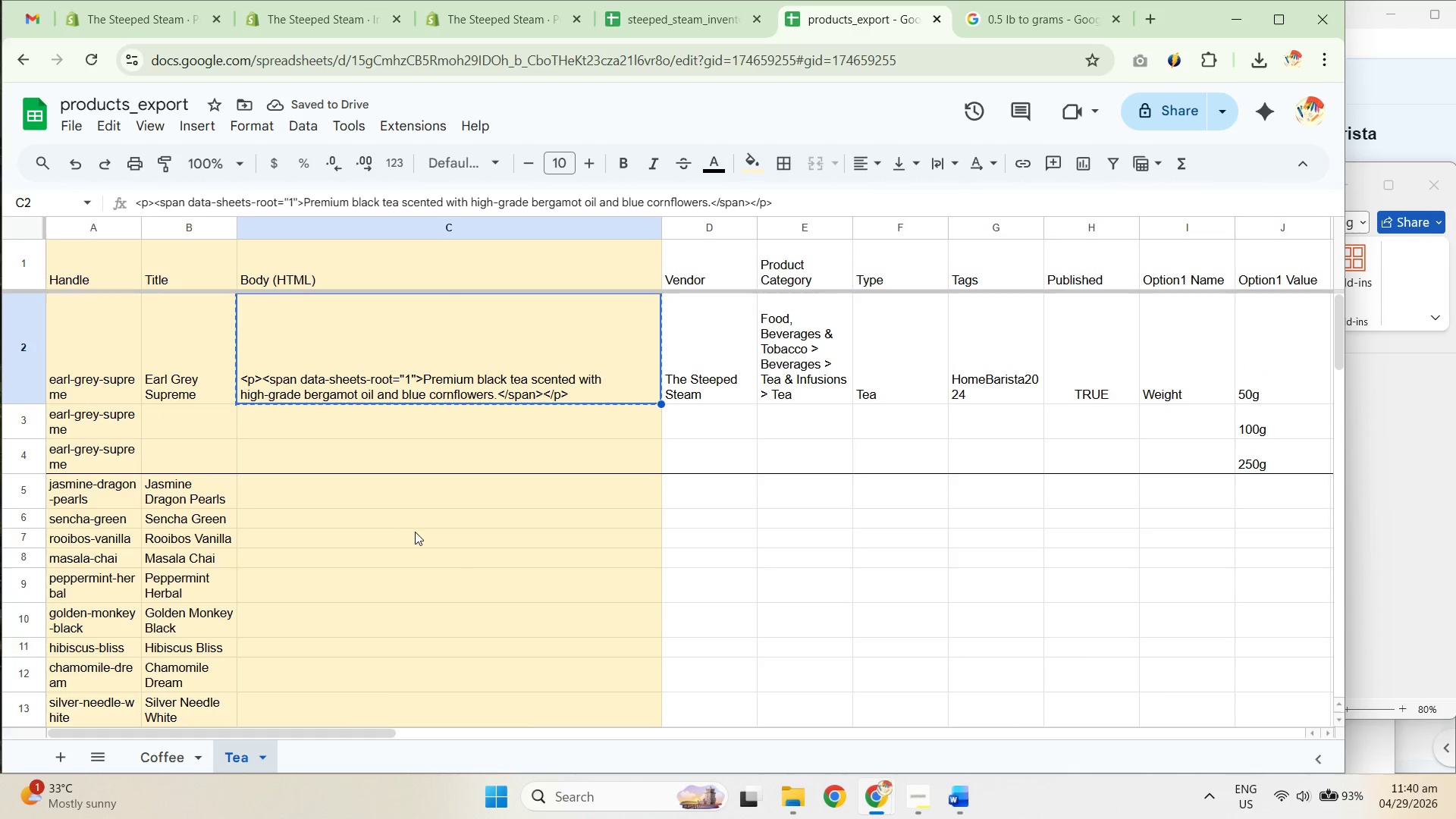 
key(Control+C)
 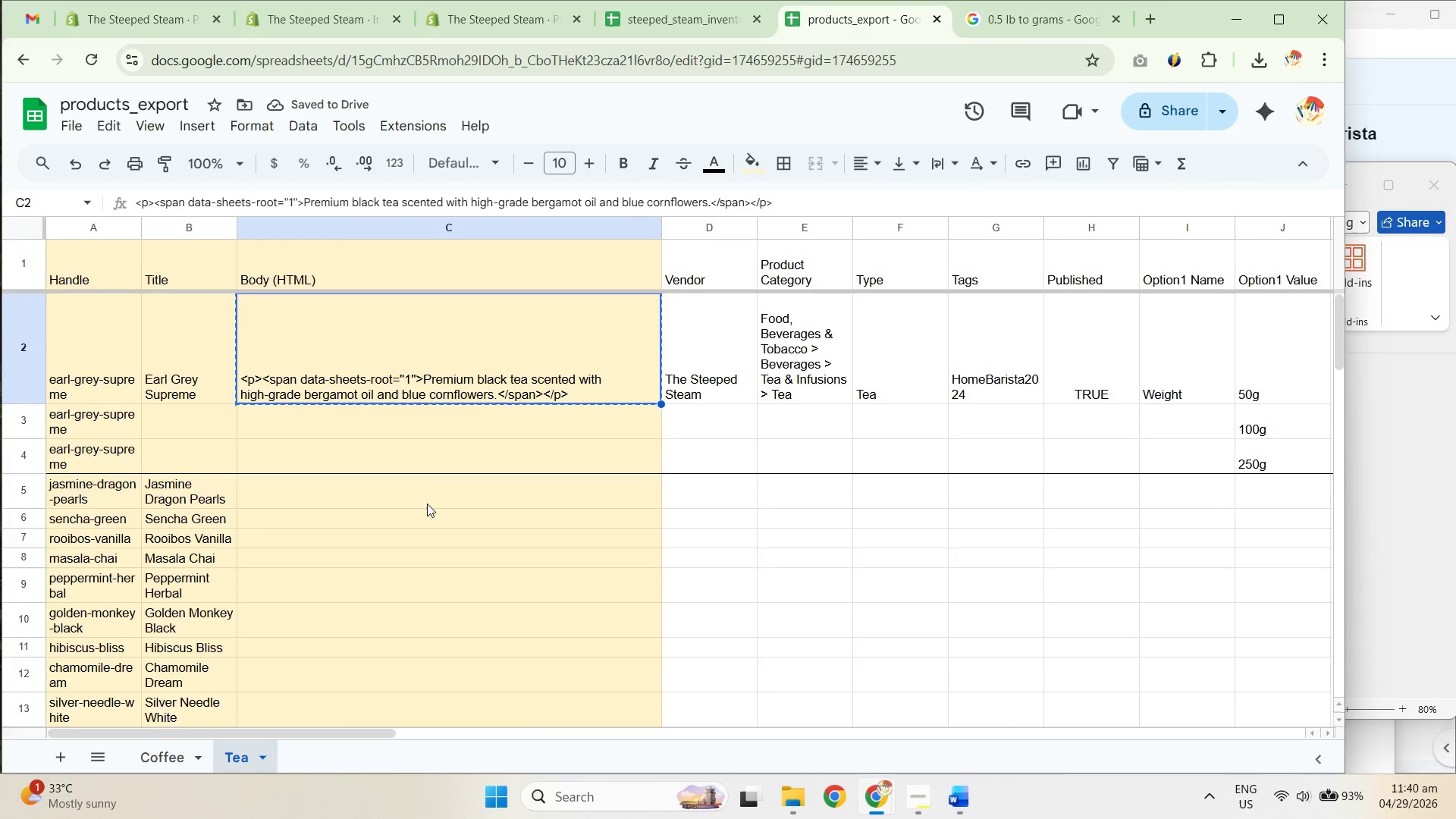 
left_click([425, 495])
 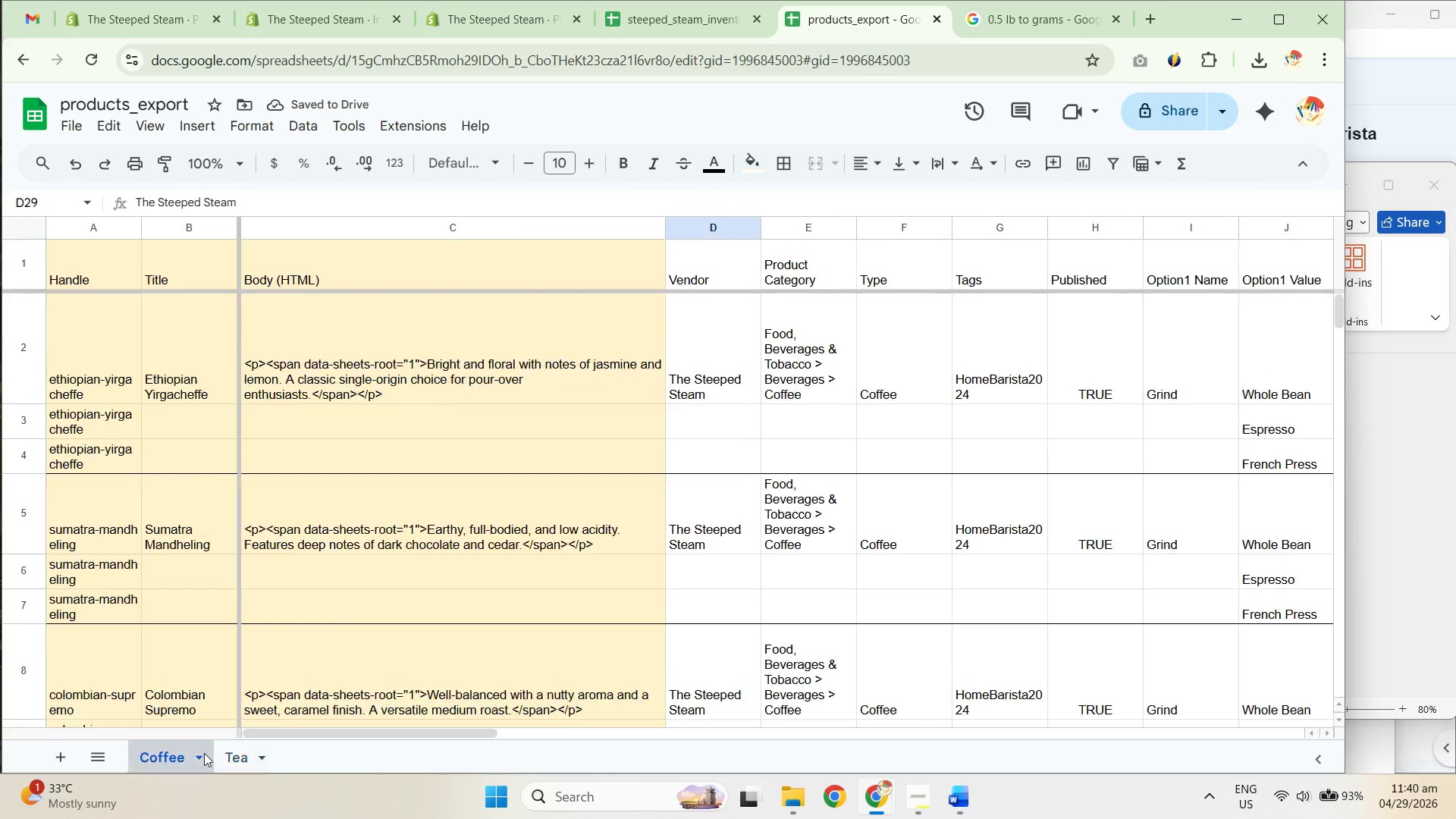 
scroll: coordinate [465, 586], scroll_direction: down, amount: 12.0
 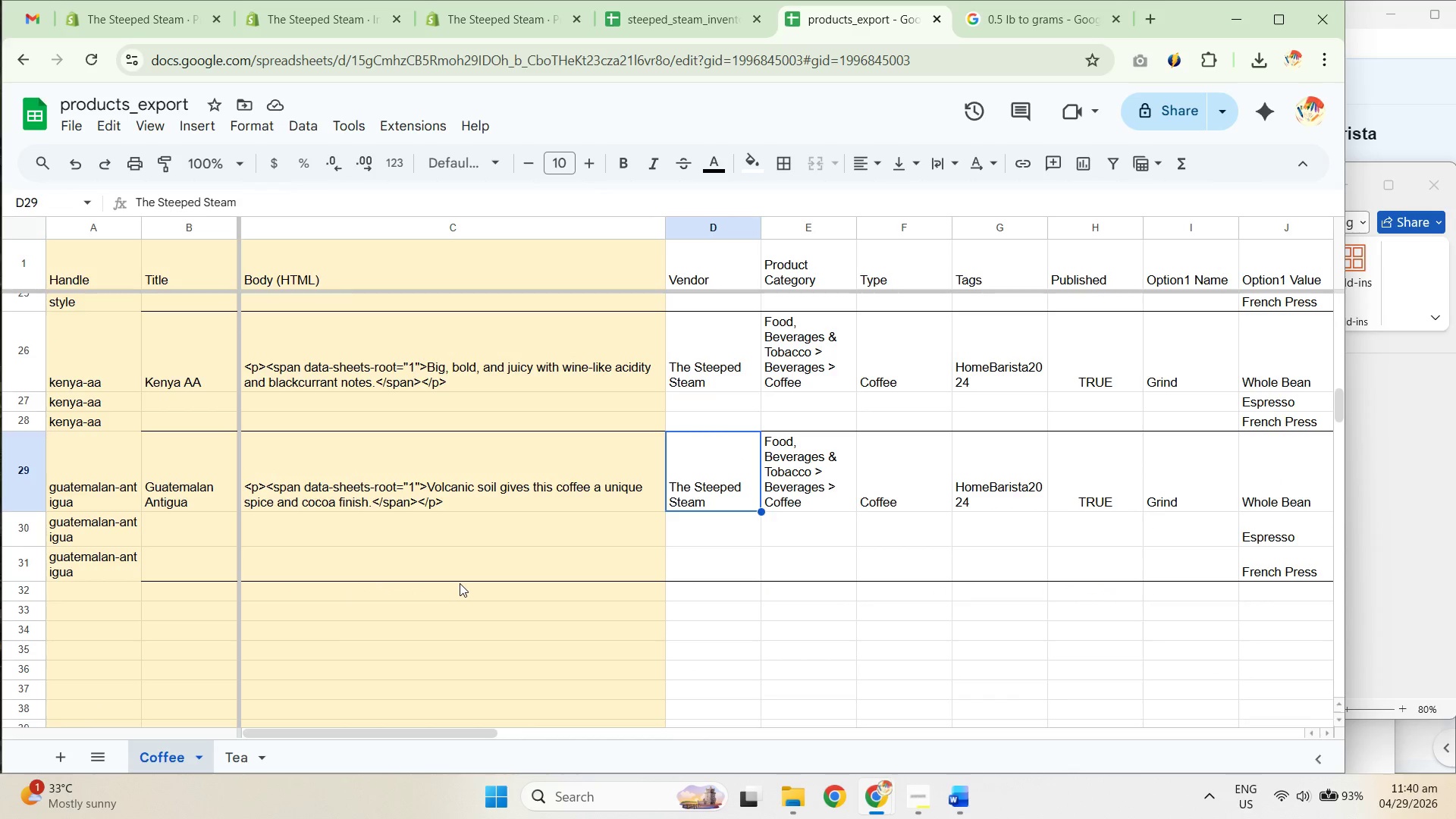 
scroll: coordinate [449, 593], scroll_direction: up, amount: 1.0
 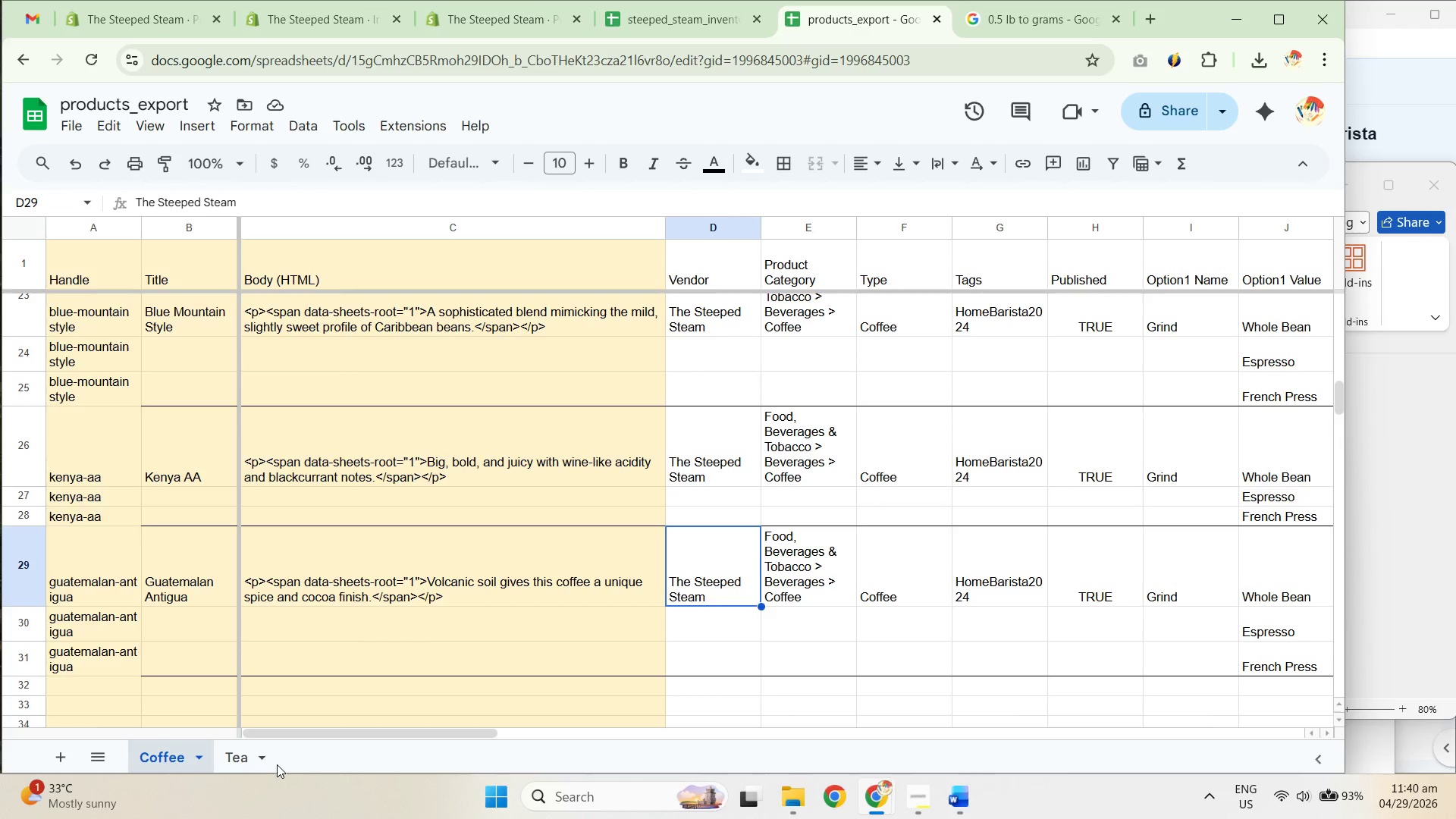 
left_click([243, 759])
 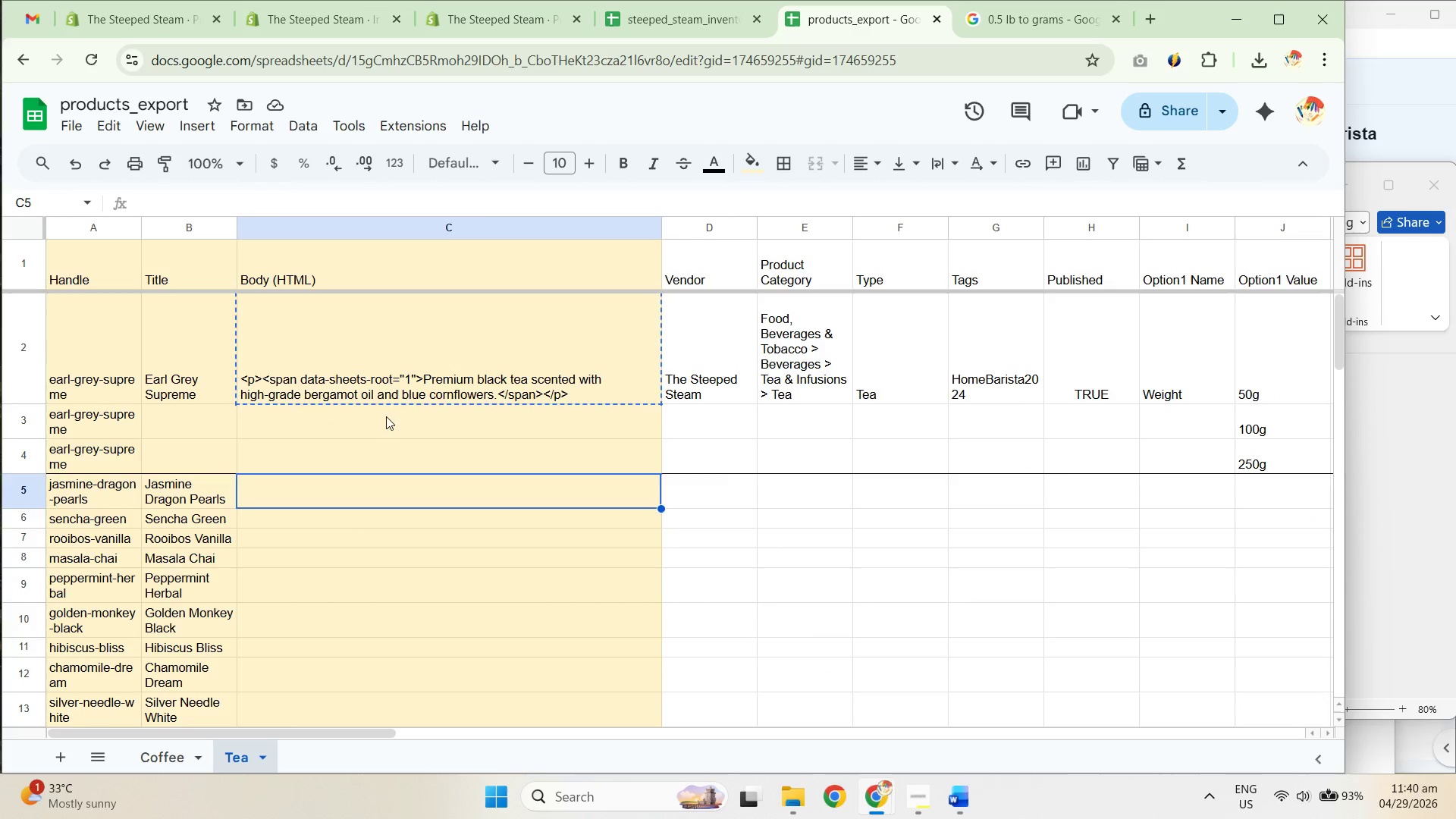 
left_click_drag(start_coordinate=[400, 373], to_coordinate=[397, 374])
 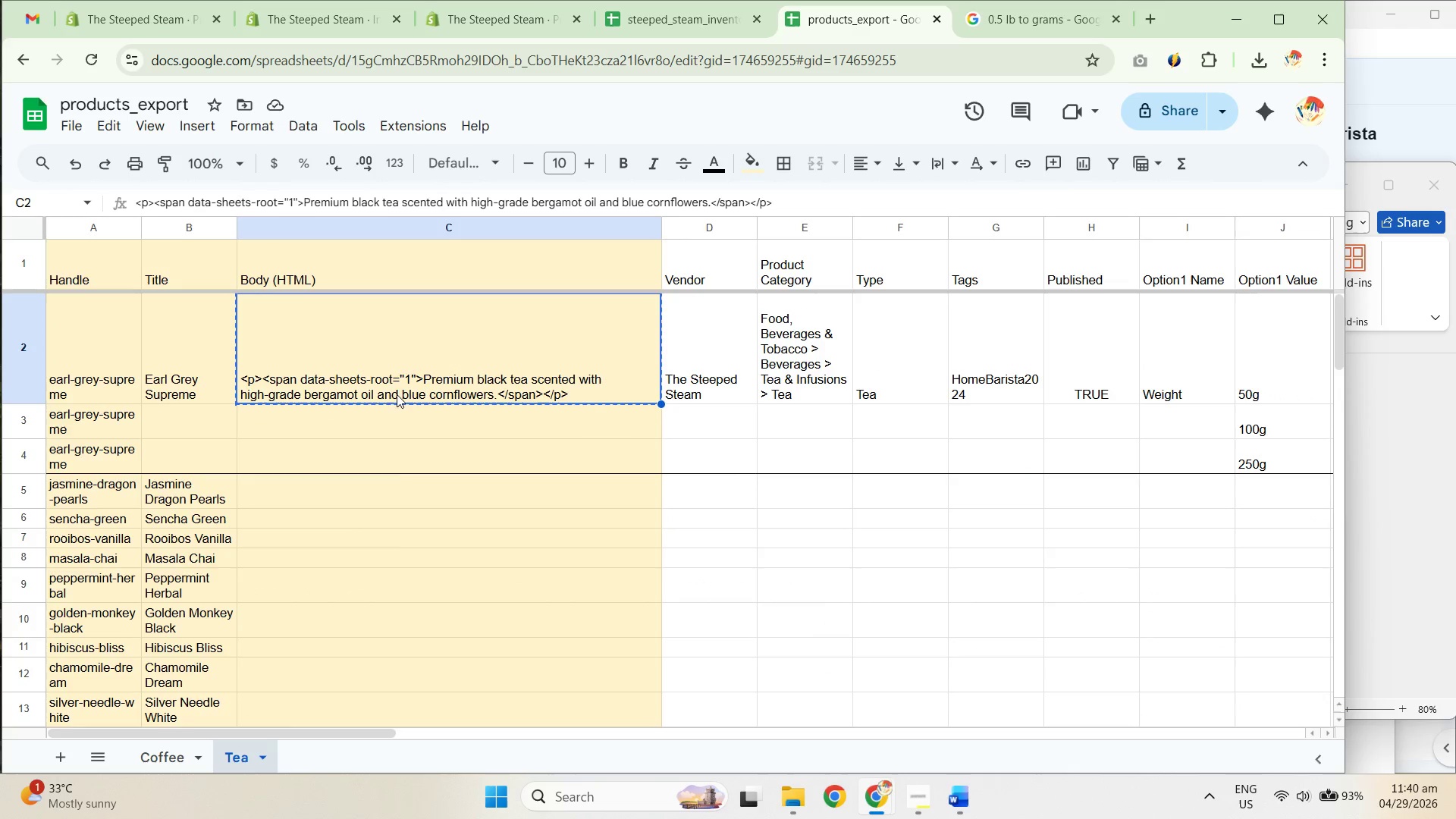 
key(Control+C)
 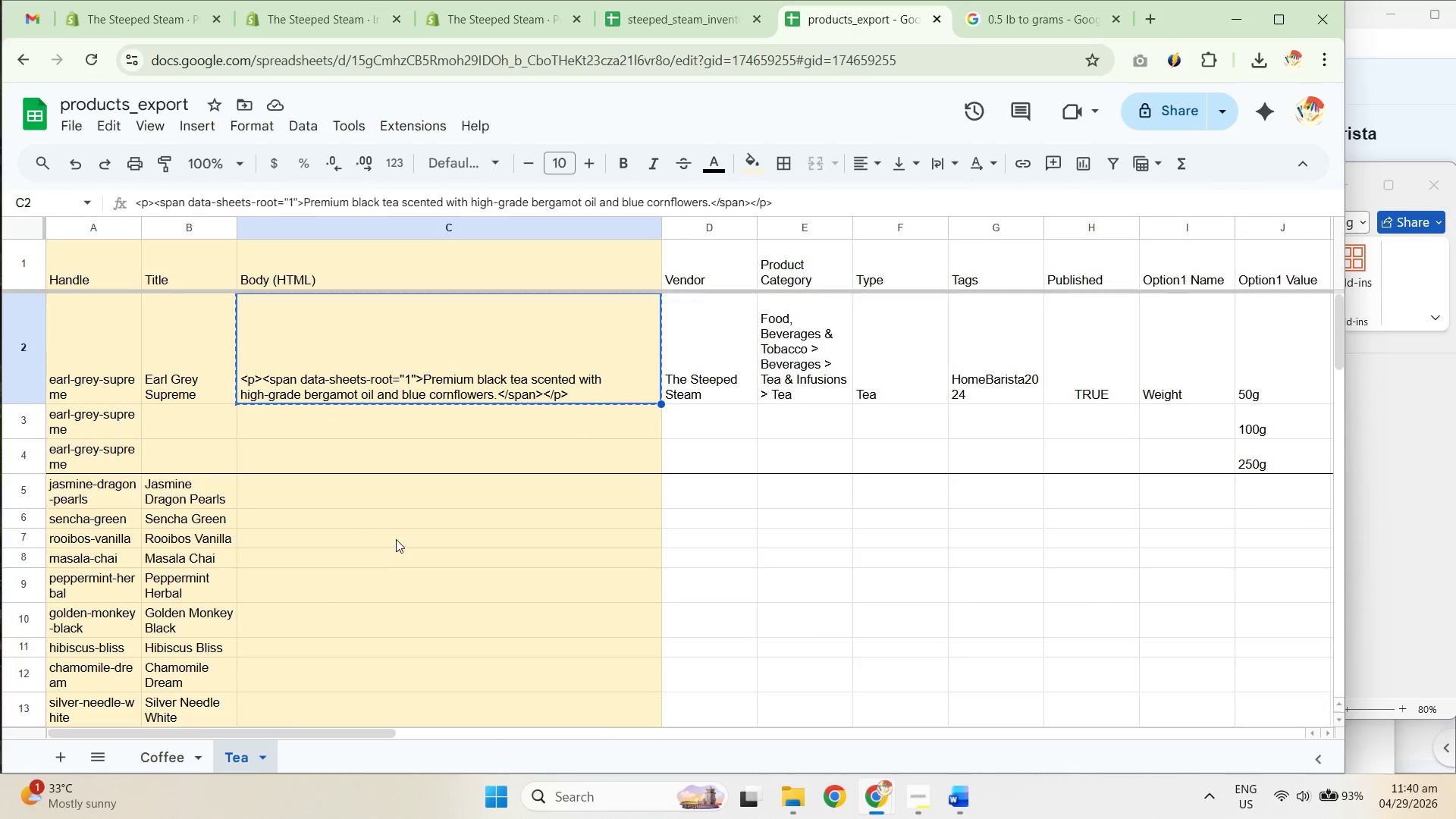 
key(Control+C)
 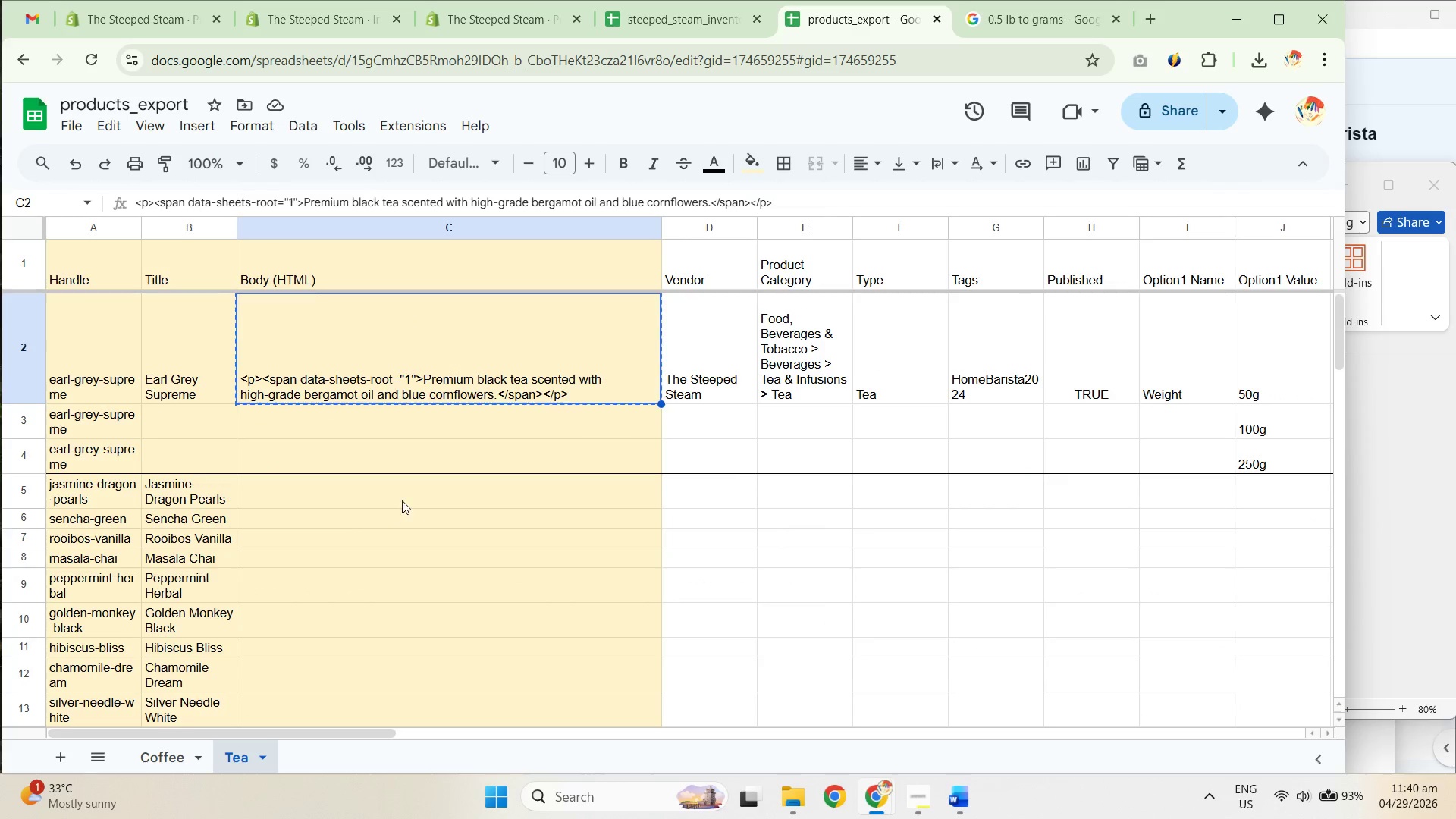 
left_click([402, 497])
 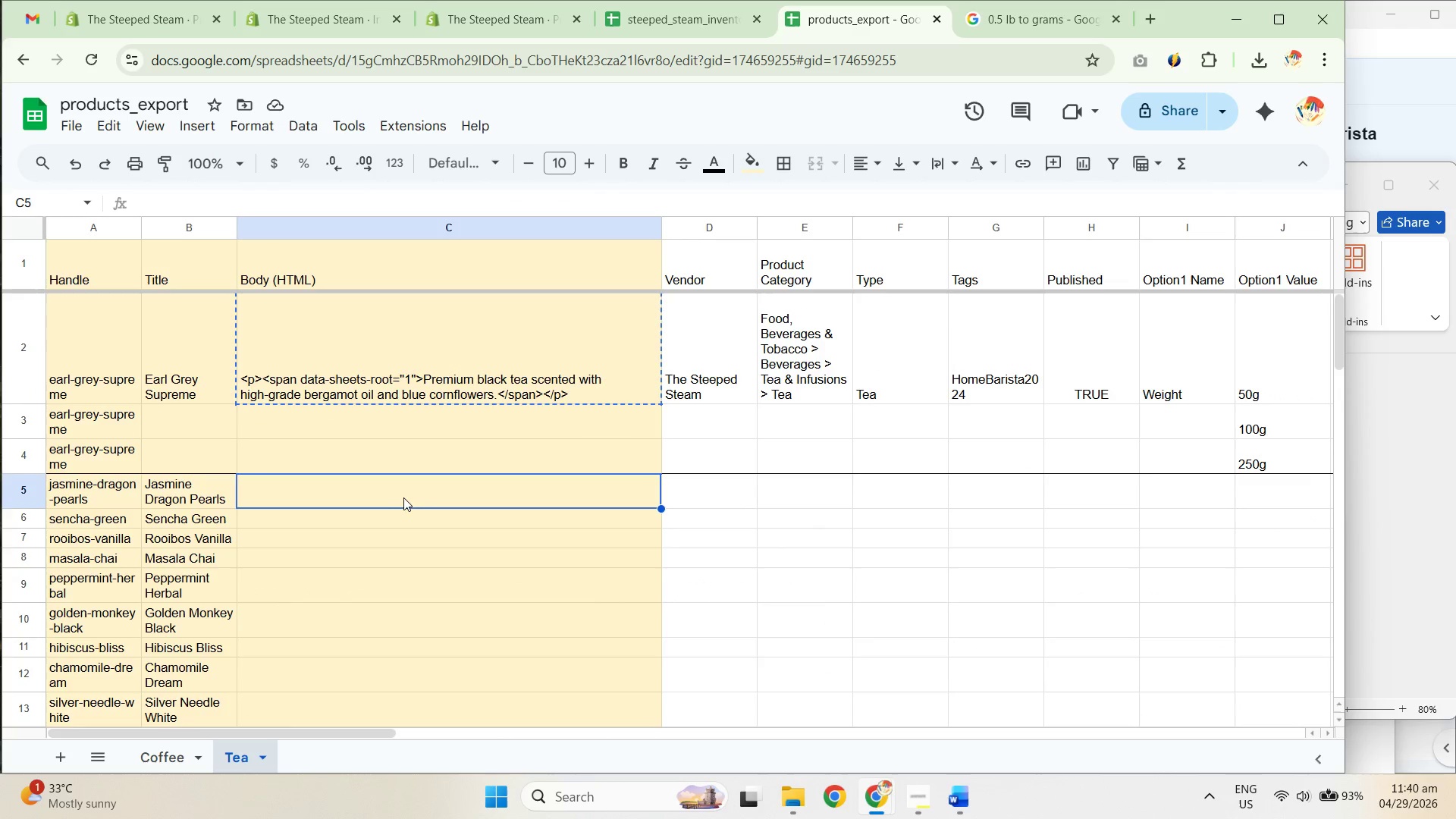 
key(Control+ControlLeft)
 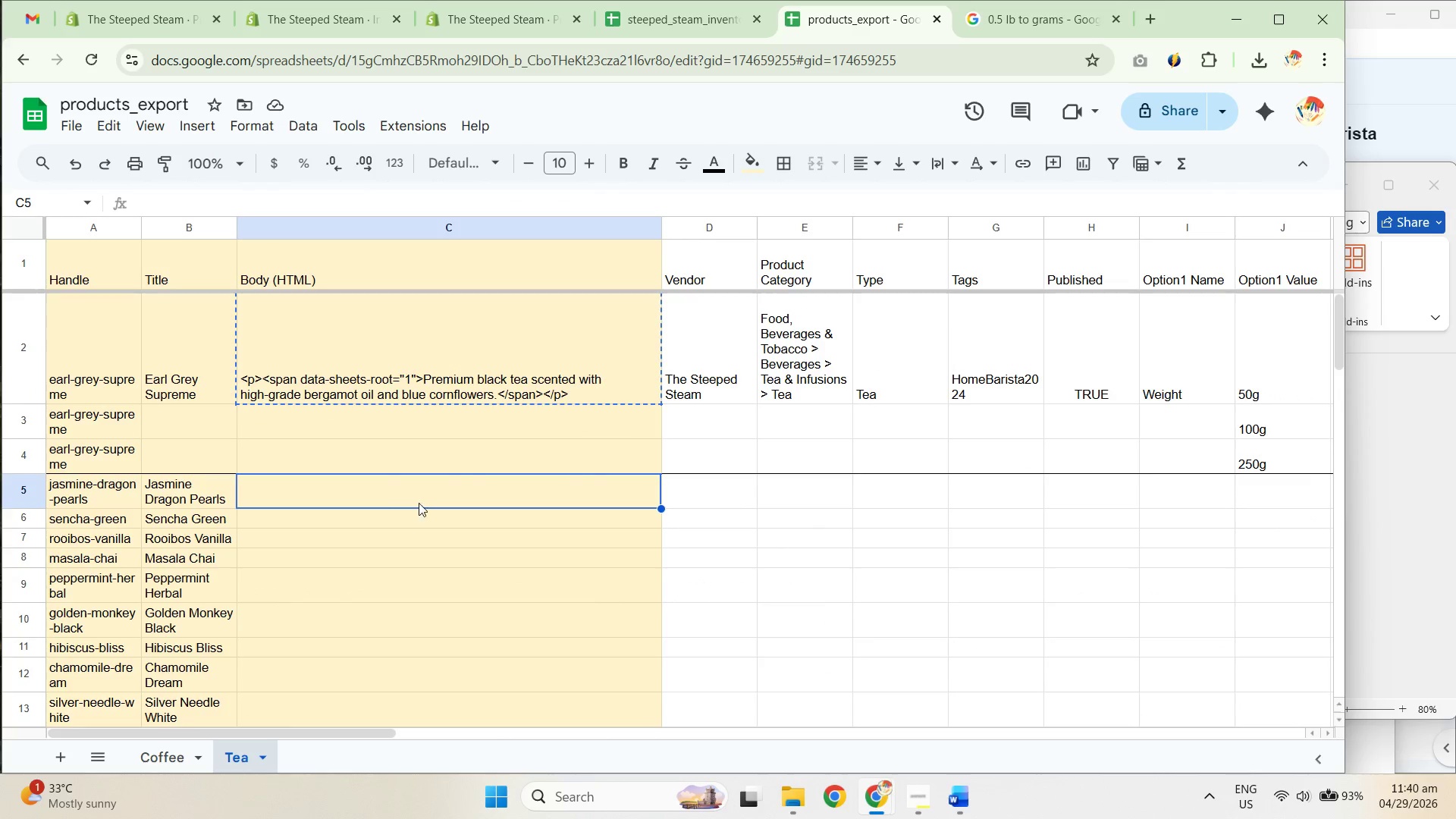 
key(Control+V)
 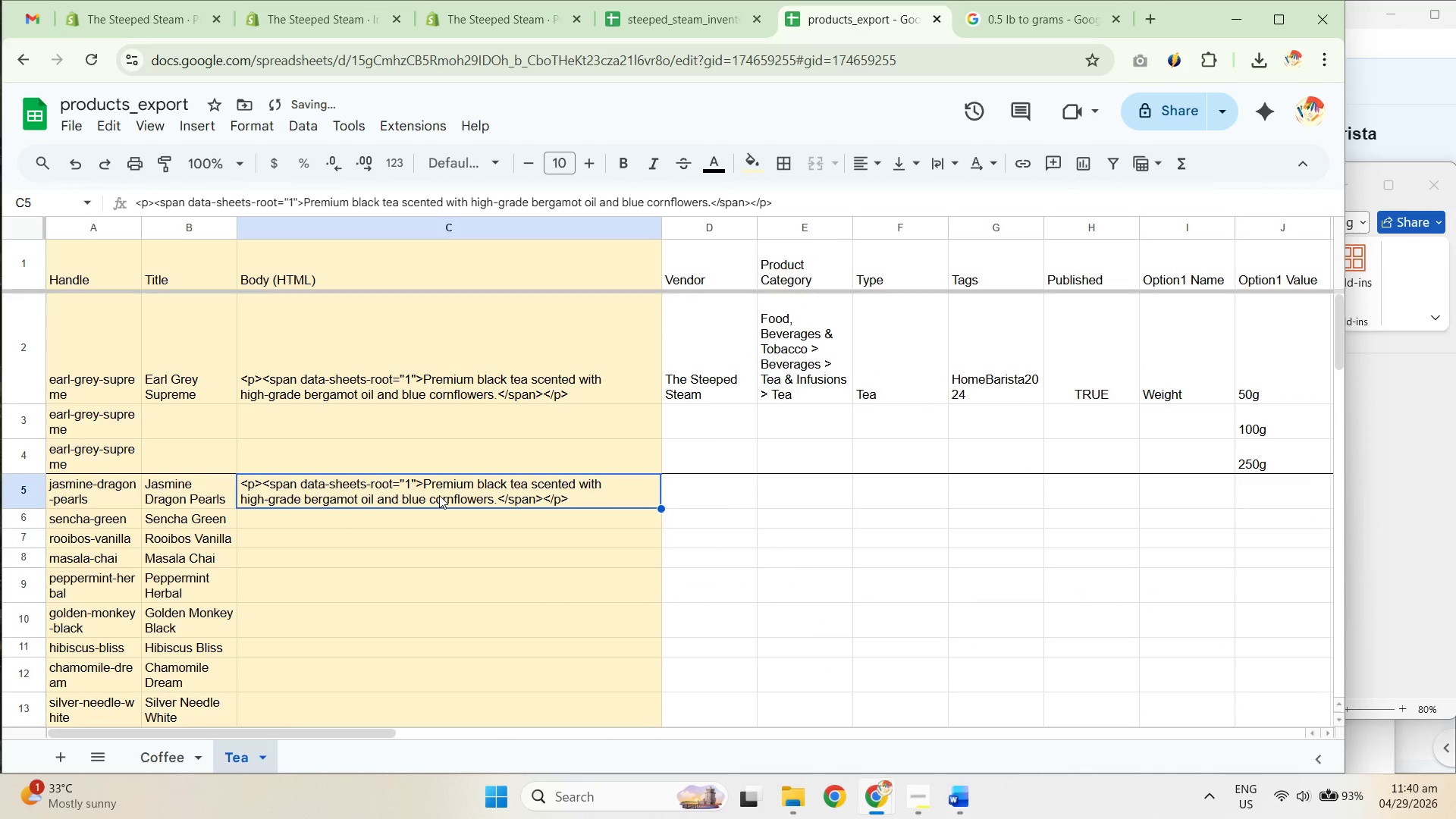 
left_click_drag(start_coordinate=[439, 497], to_coordinate=[439, 501])
 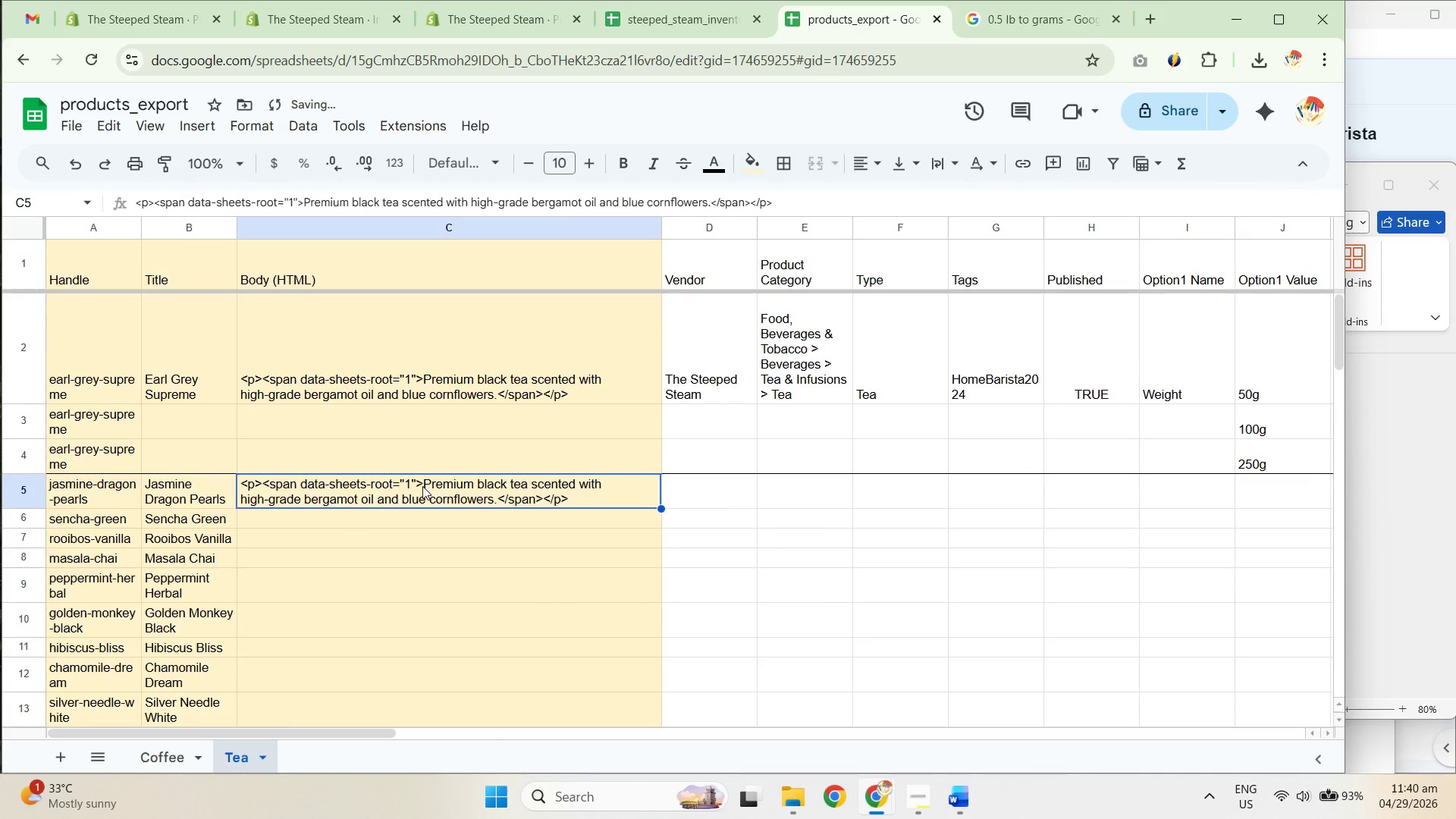 
double_click([422, 486])
 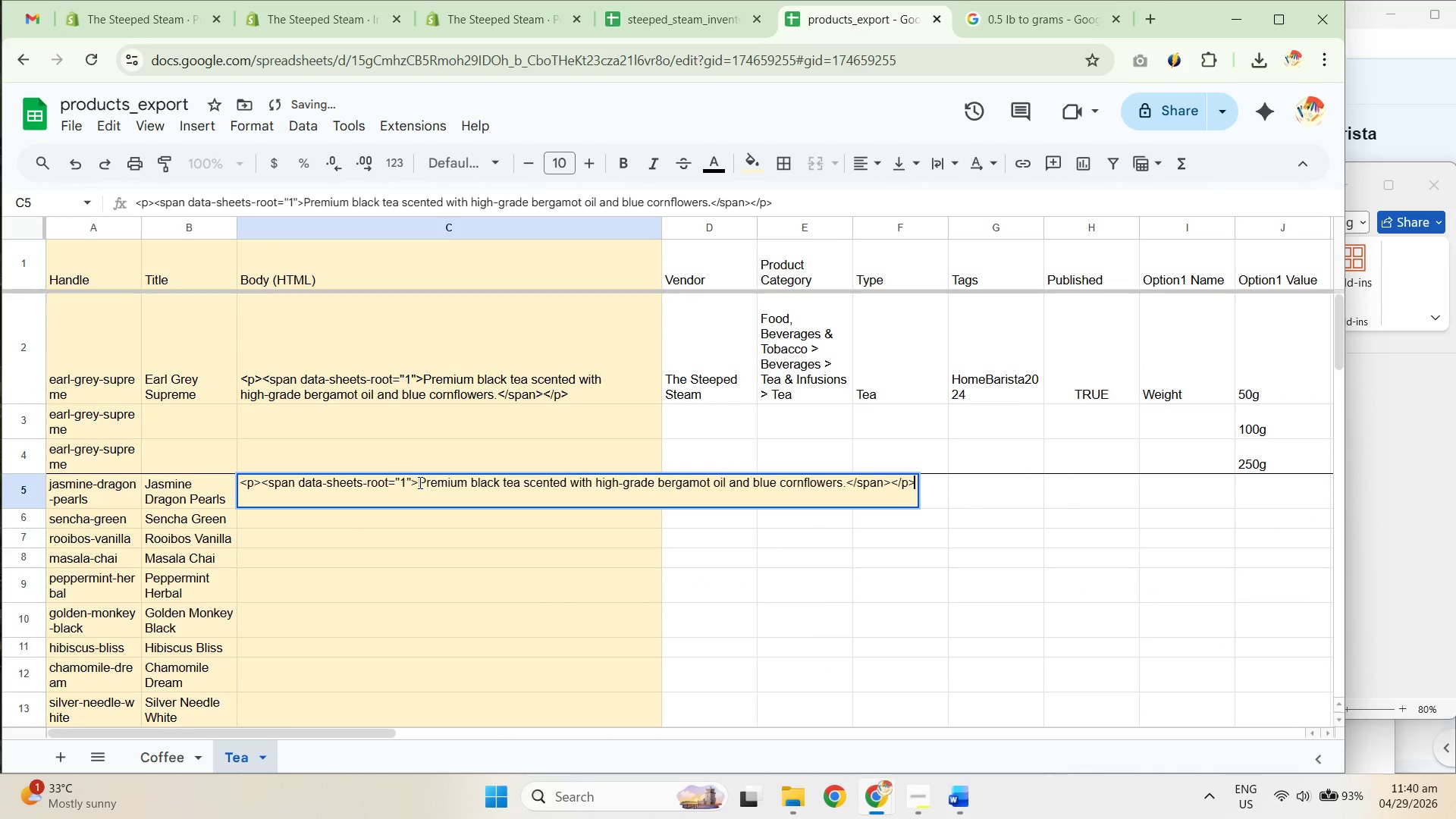 
left_click_drag(start_coordinate=[419, 482], to_coordinate=[848, 491])
 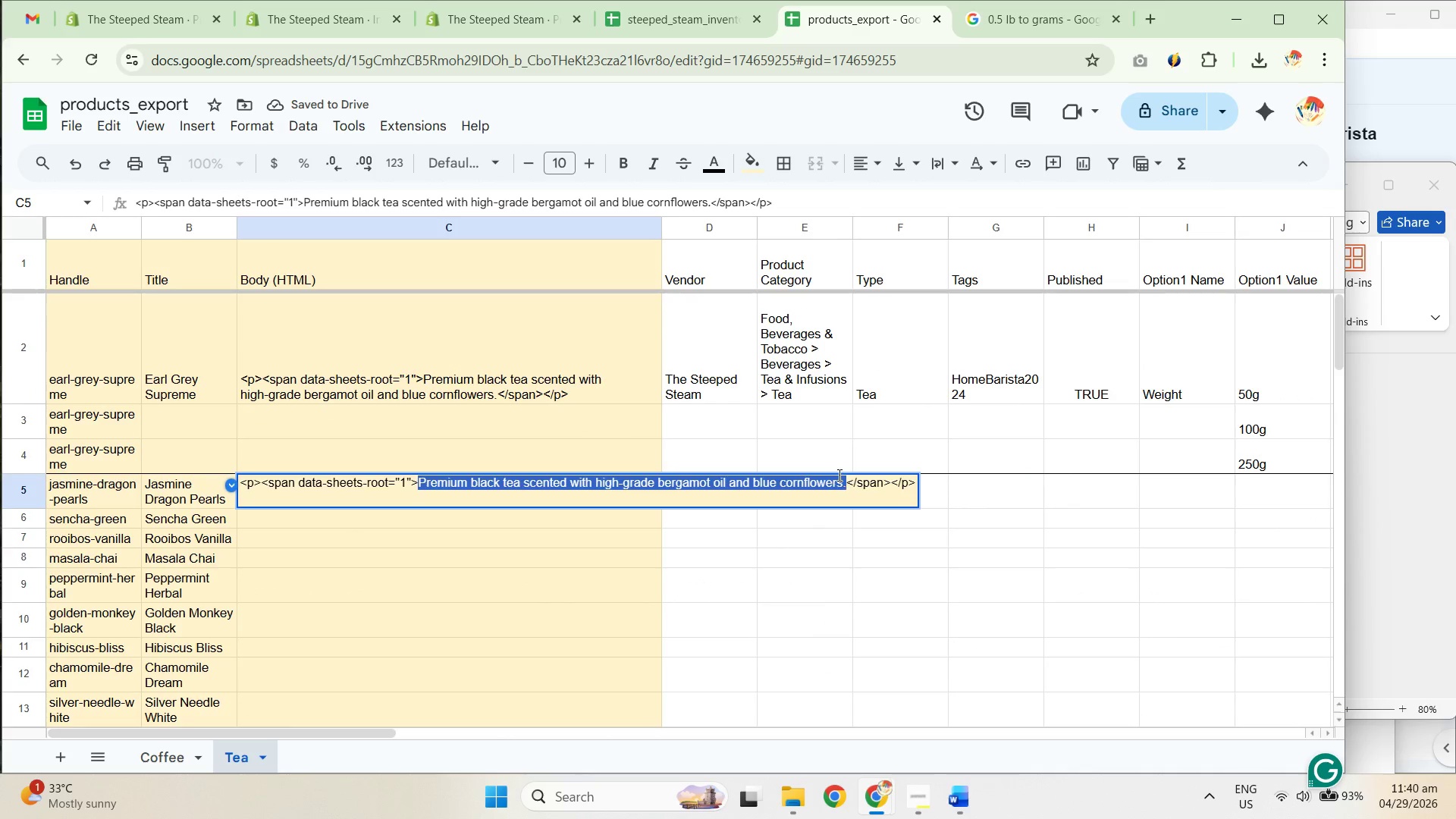 
type(Description)
 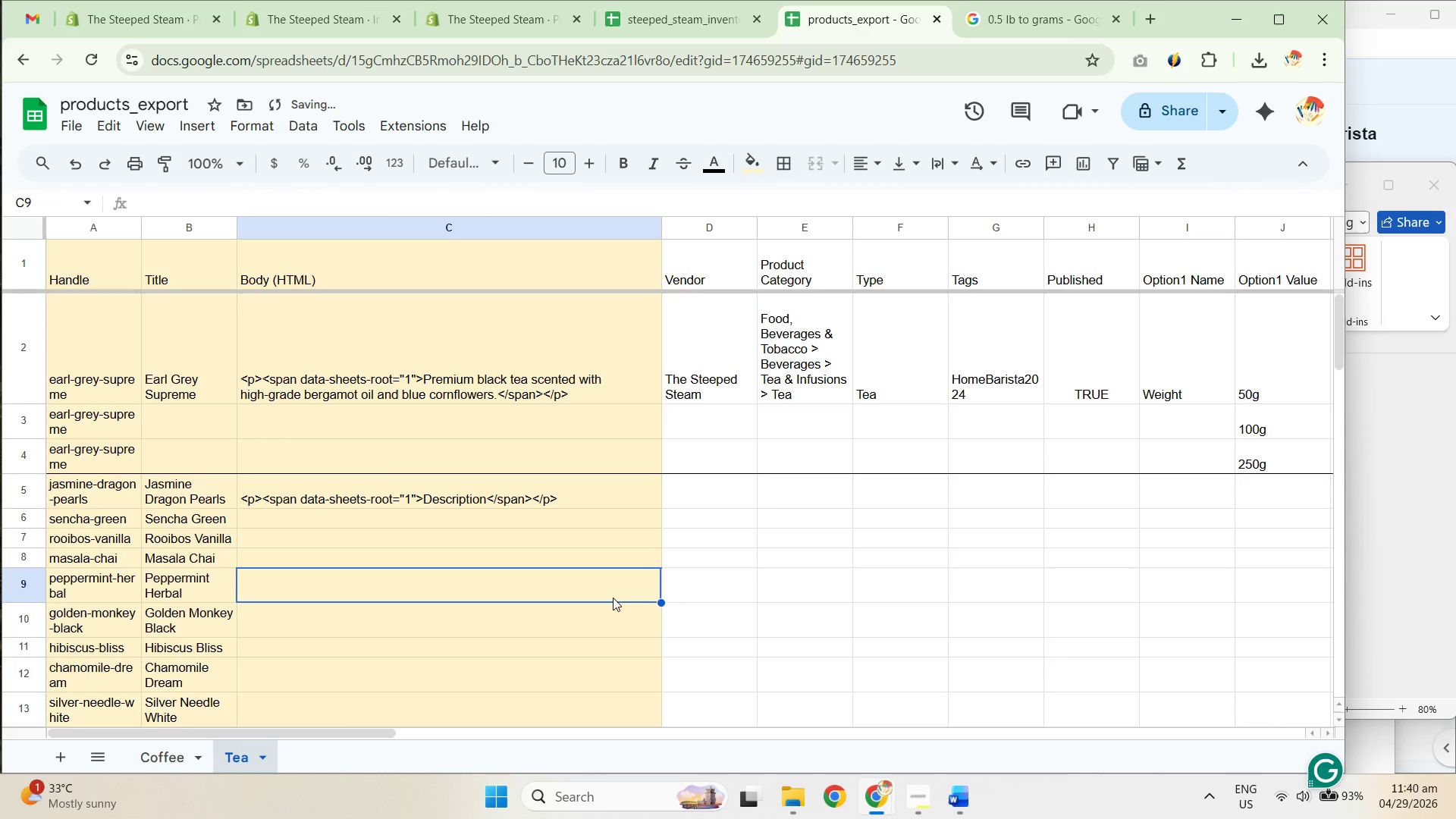 
double_click([565, 494])
 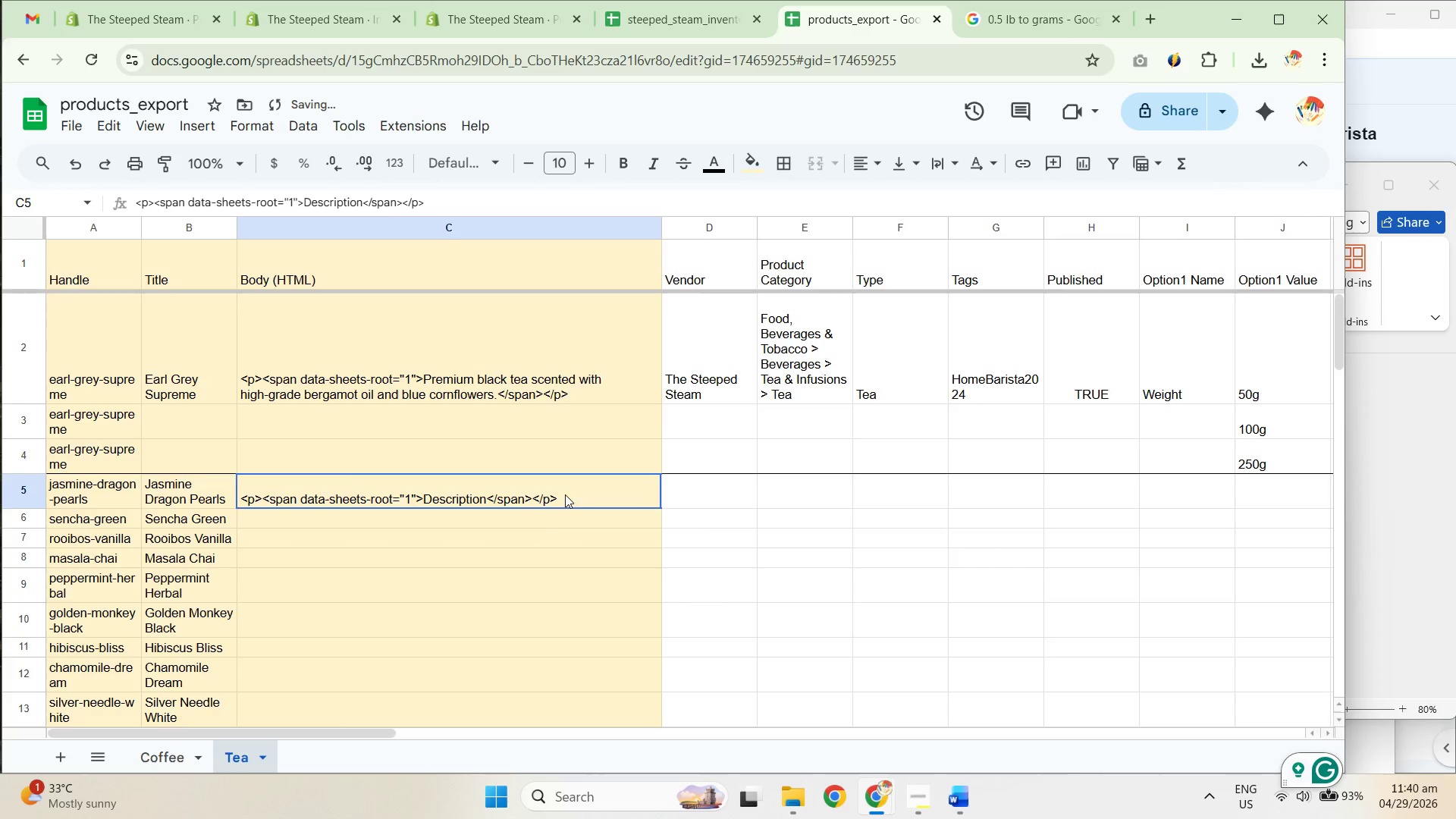 
key(Control+C)
 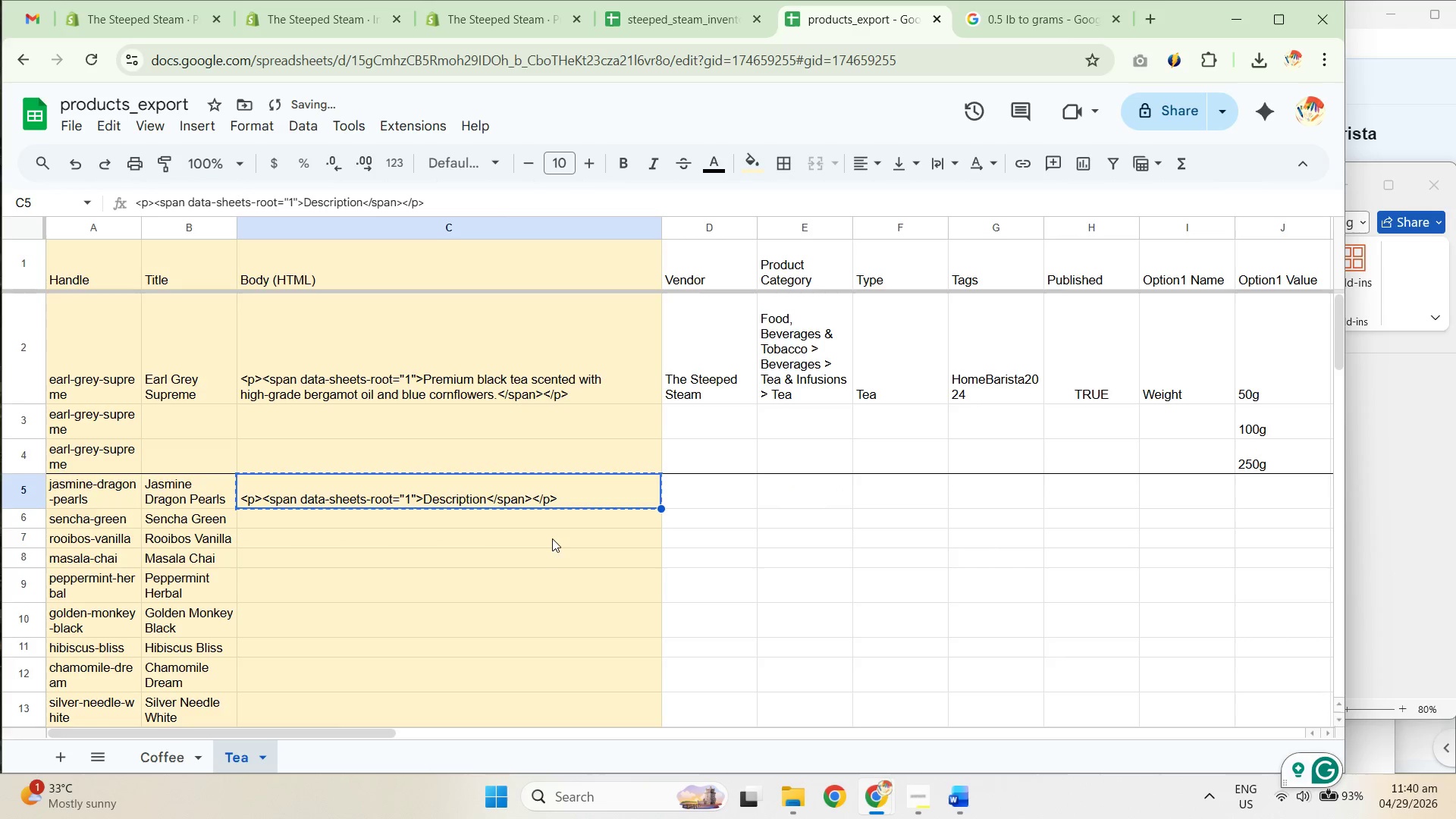 
key(Control+C)
 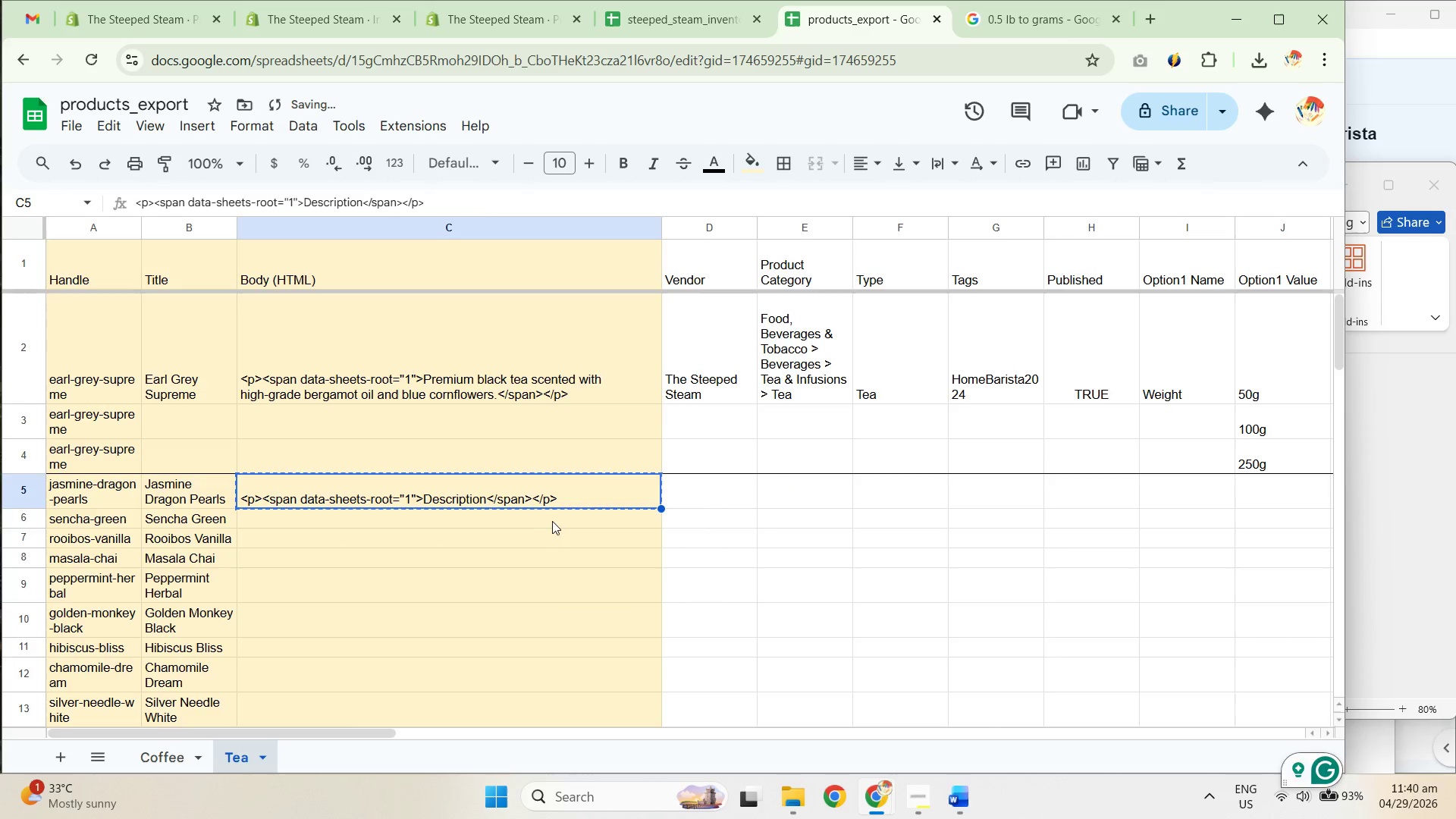 
left_click_drag(start_coordinate=[554, 518], to_coordinate=[557, 523])
 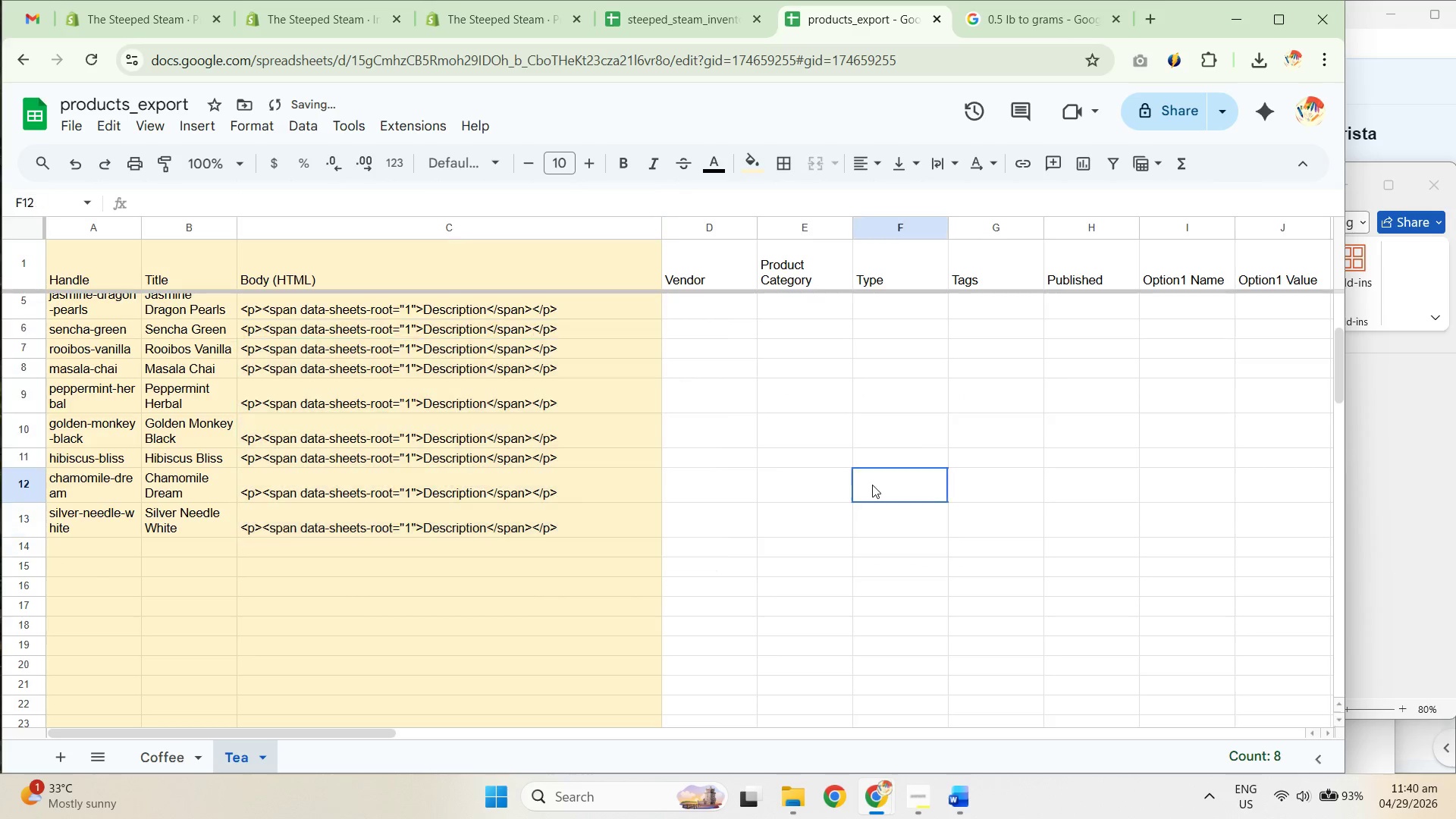 
scroll: coordinate [560, 601], scroll_direction: down, amount: 2.0
 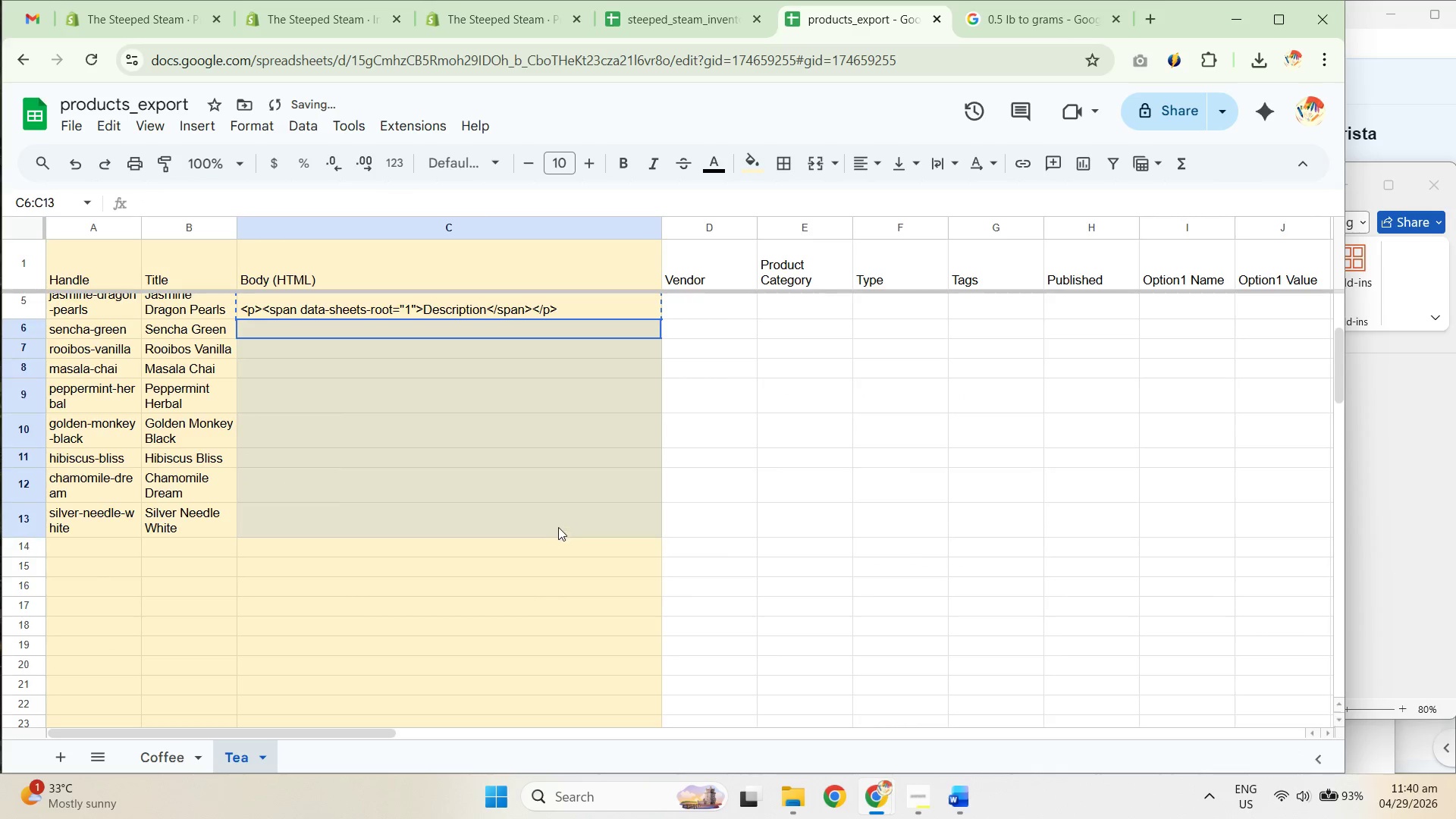 
key(Control+ControlLeft)
 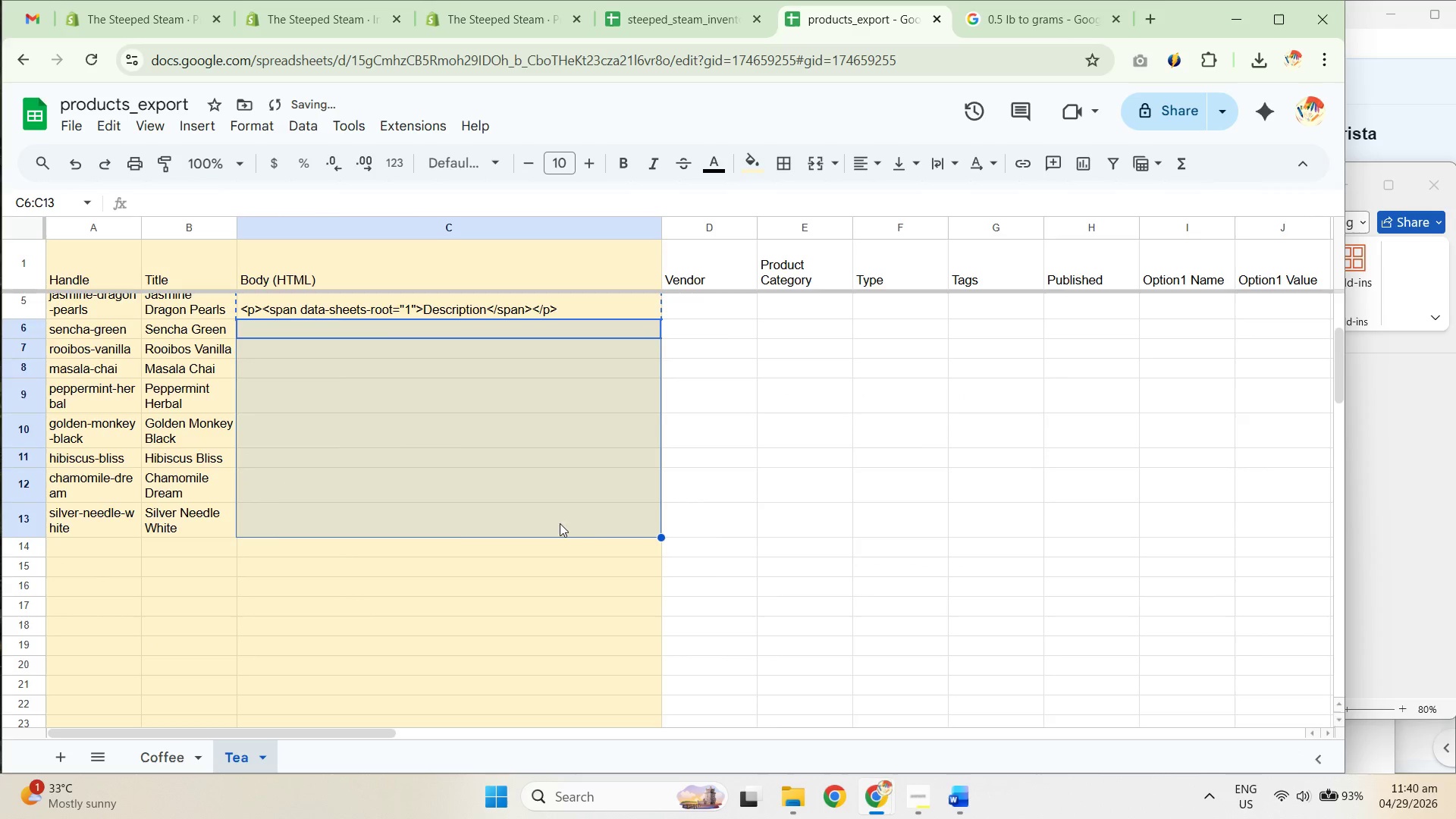 
key(Control+V)
 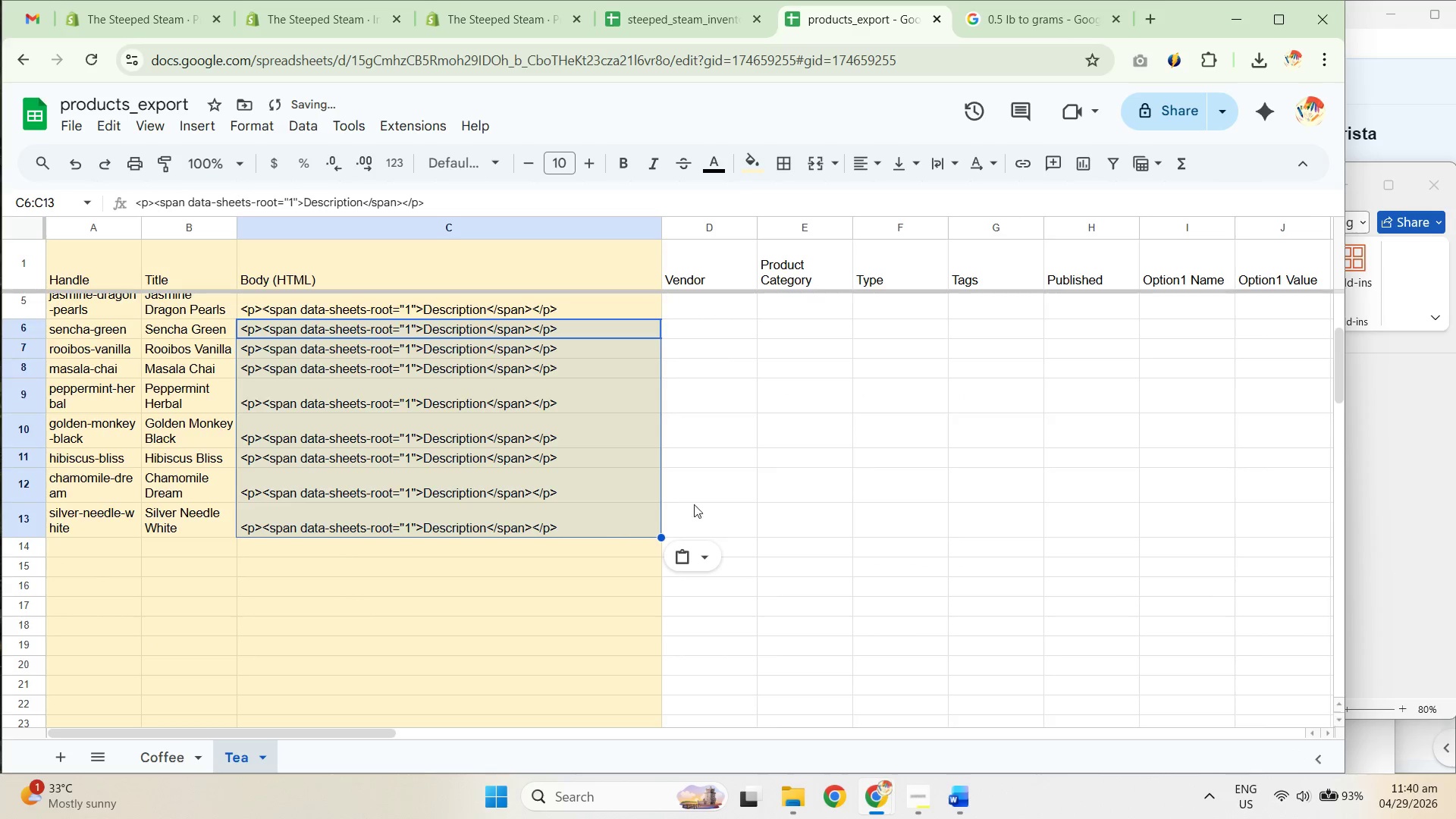 
left_click([872, 485])
 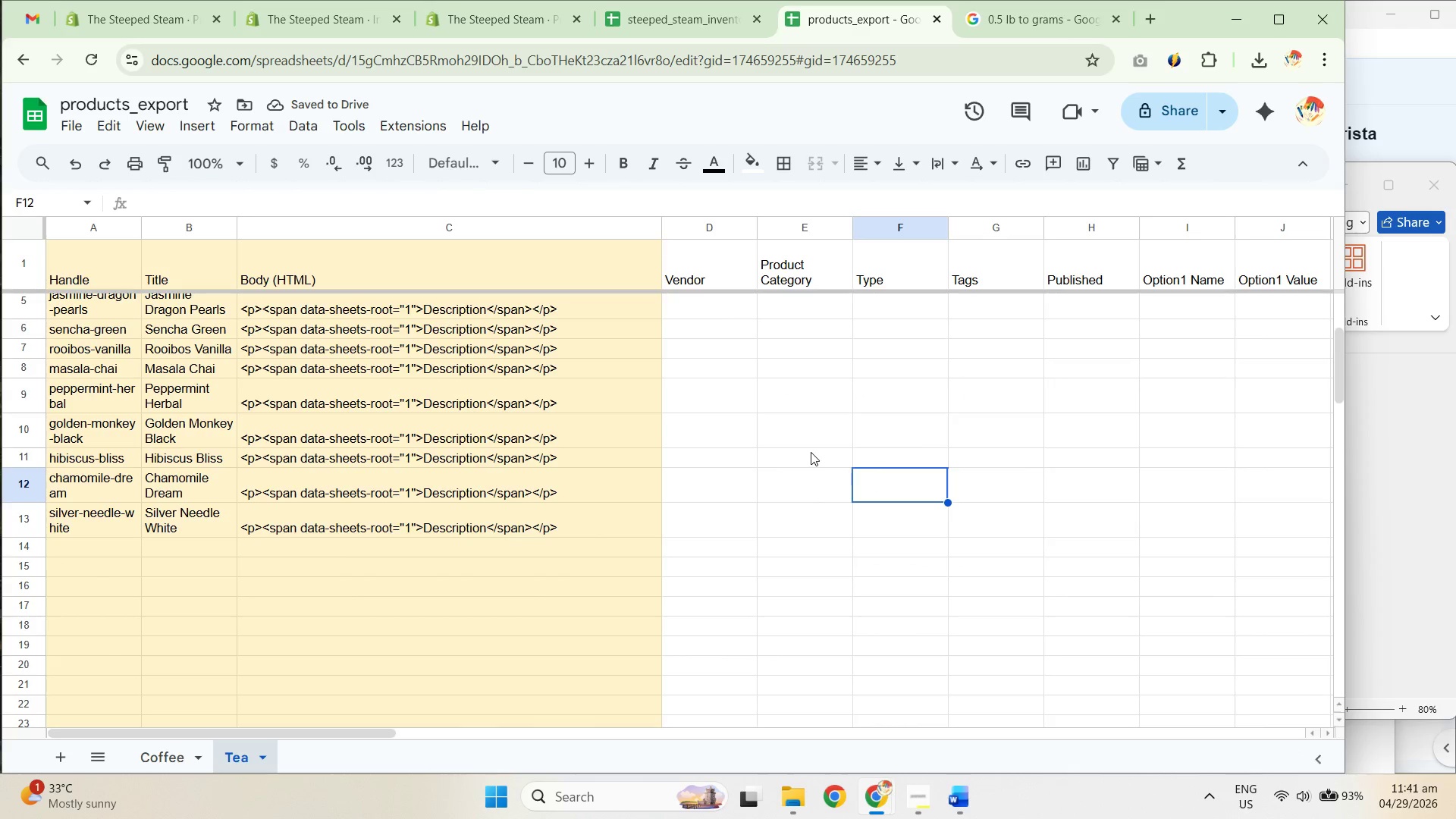 
scroll: coordinate [824, 491], scroll_direction: up, amount: 3.0
 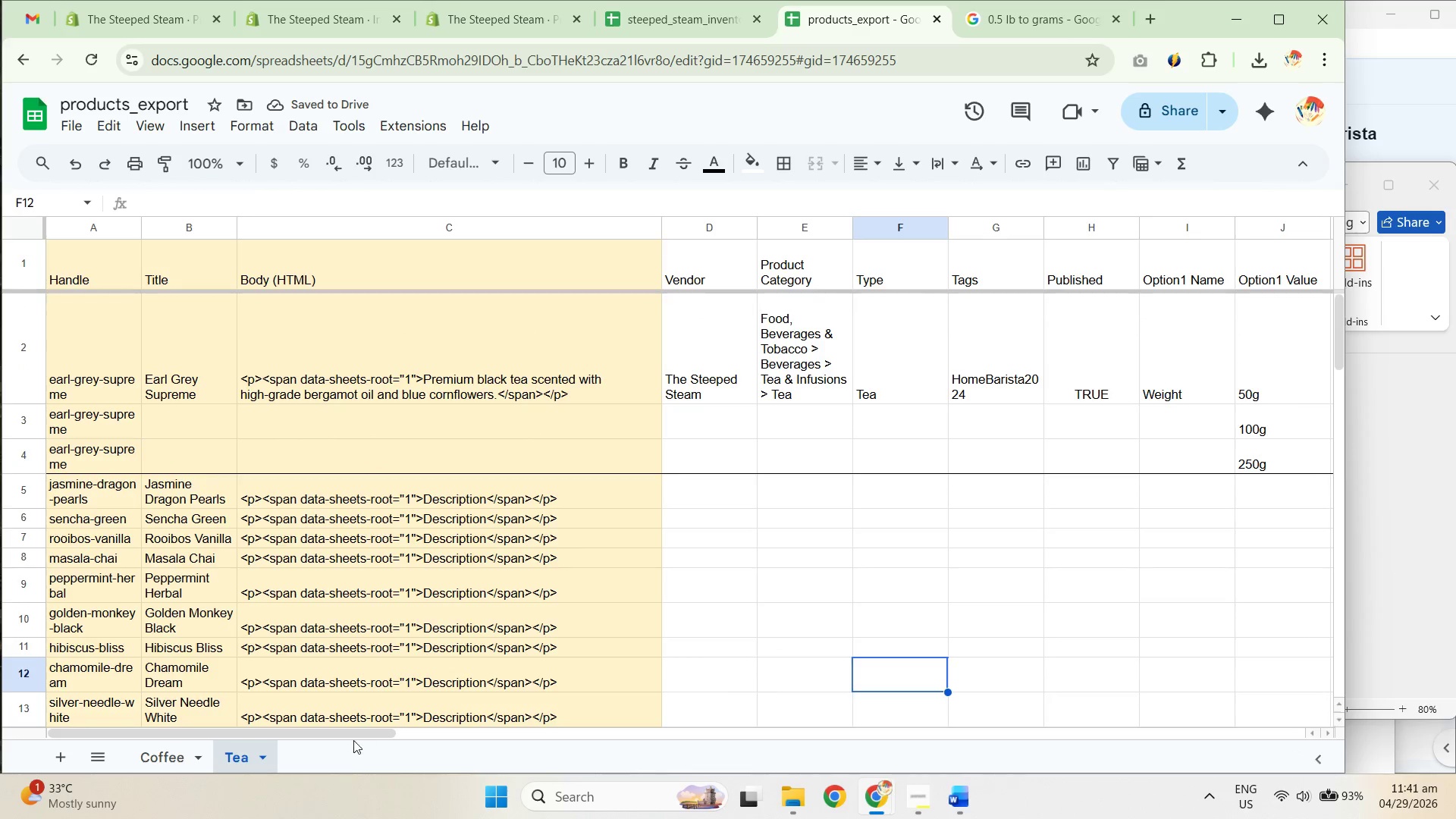 
left_click_drag(start_coordinate=[356, 733], to_coordinate=[492, 734])
 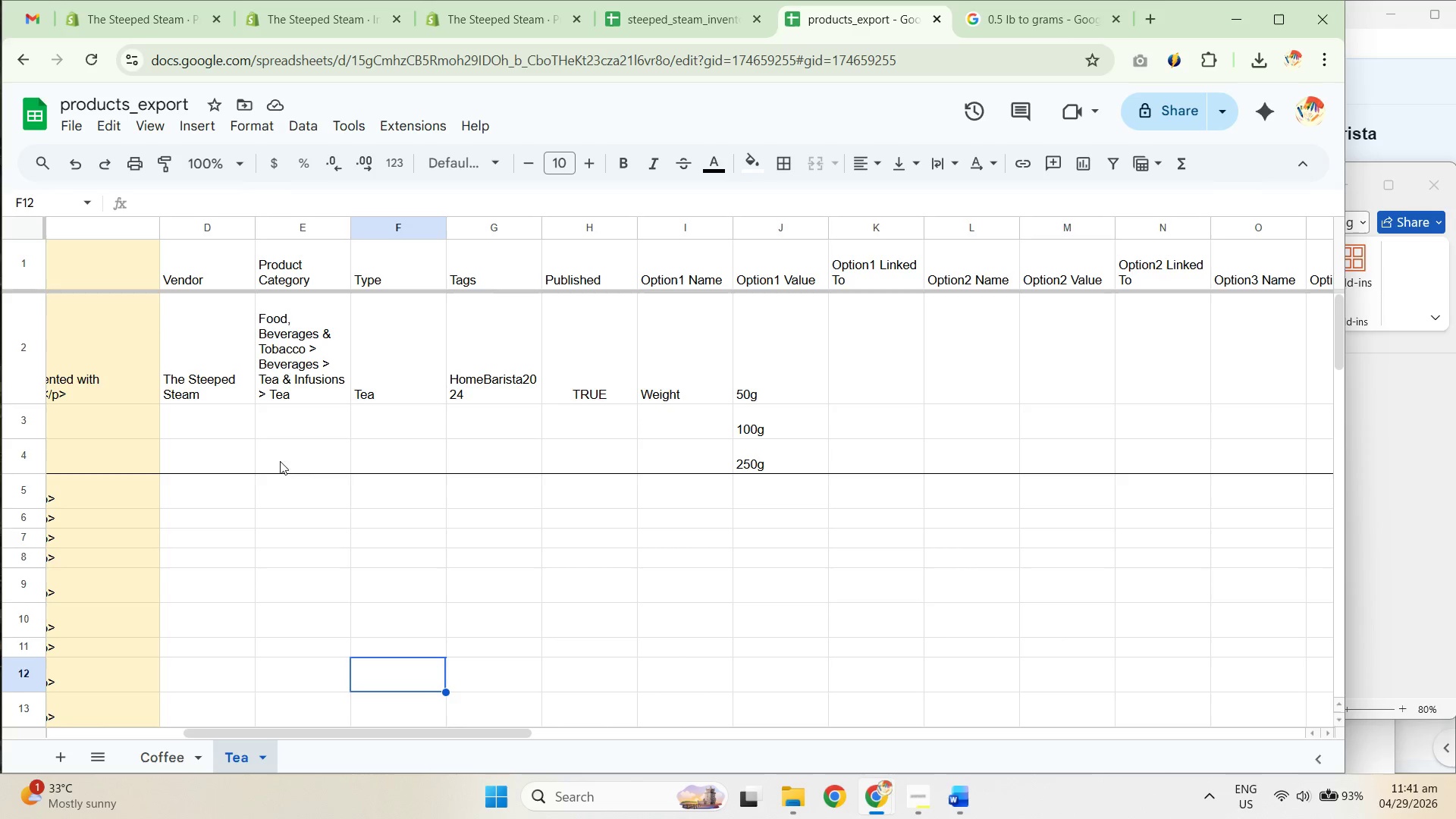 
left_click_drag(start_coordinate=[218, 369], to_coordinate=[791, 453])
 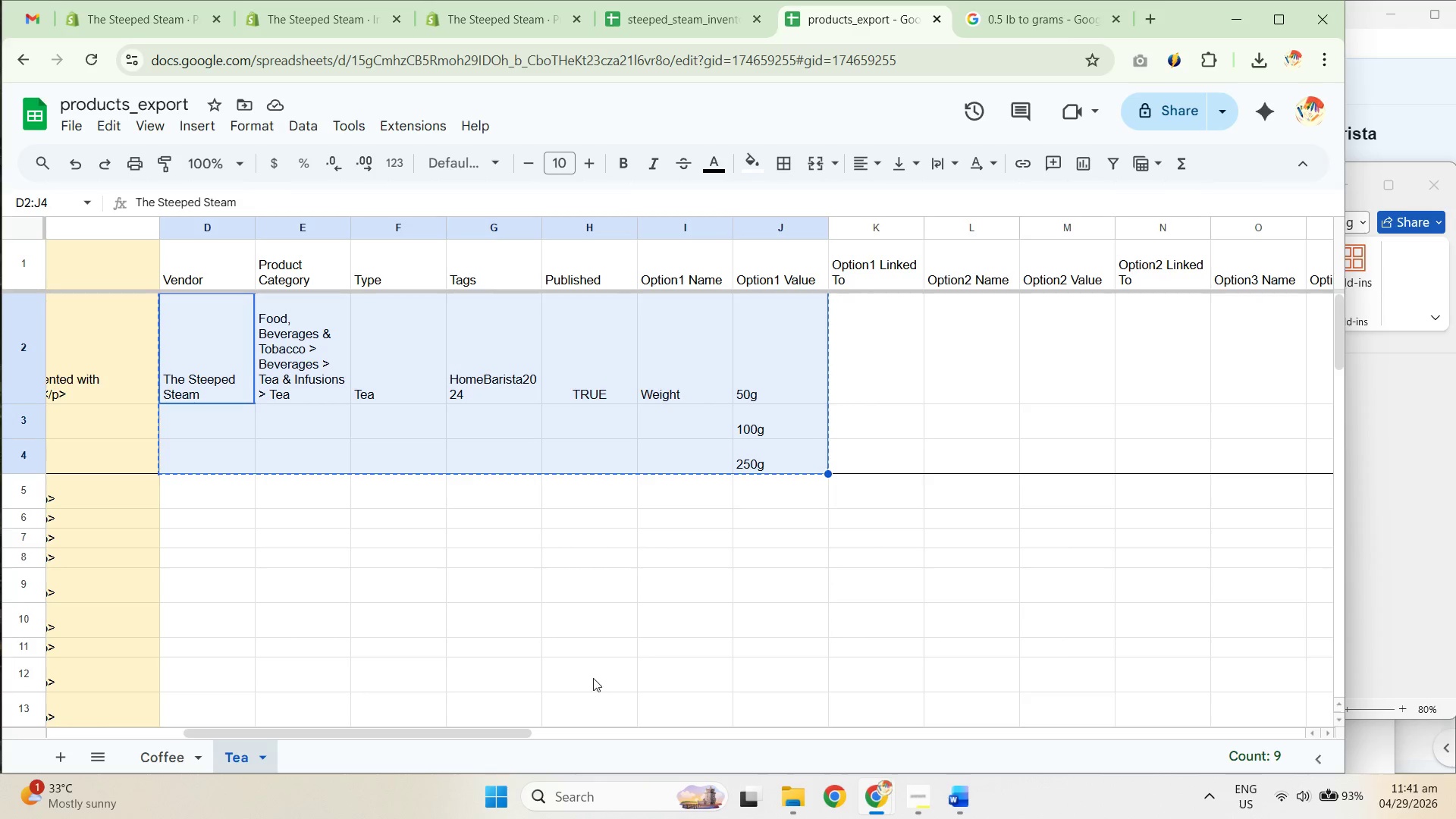 
key(Control+C)
 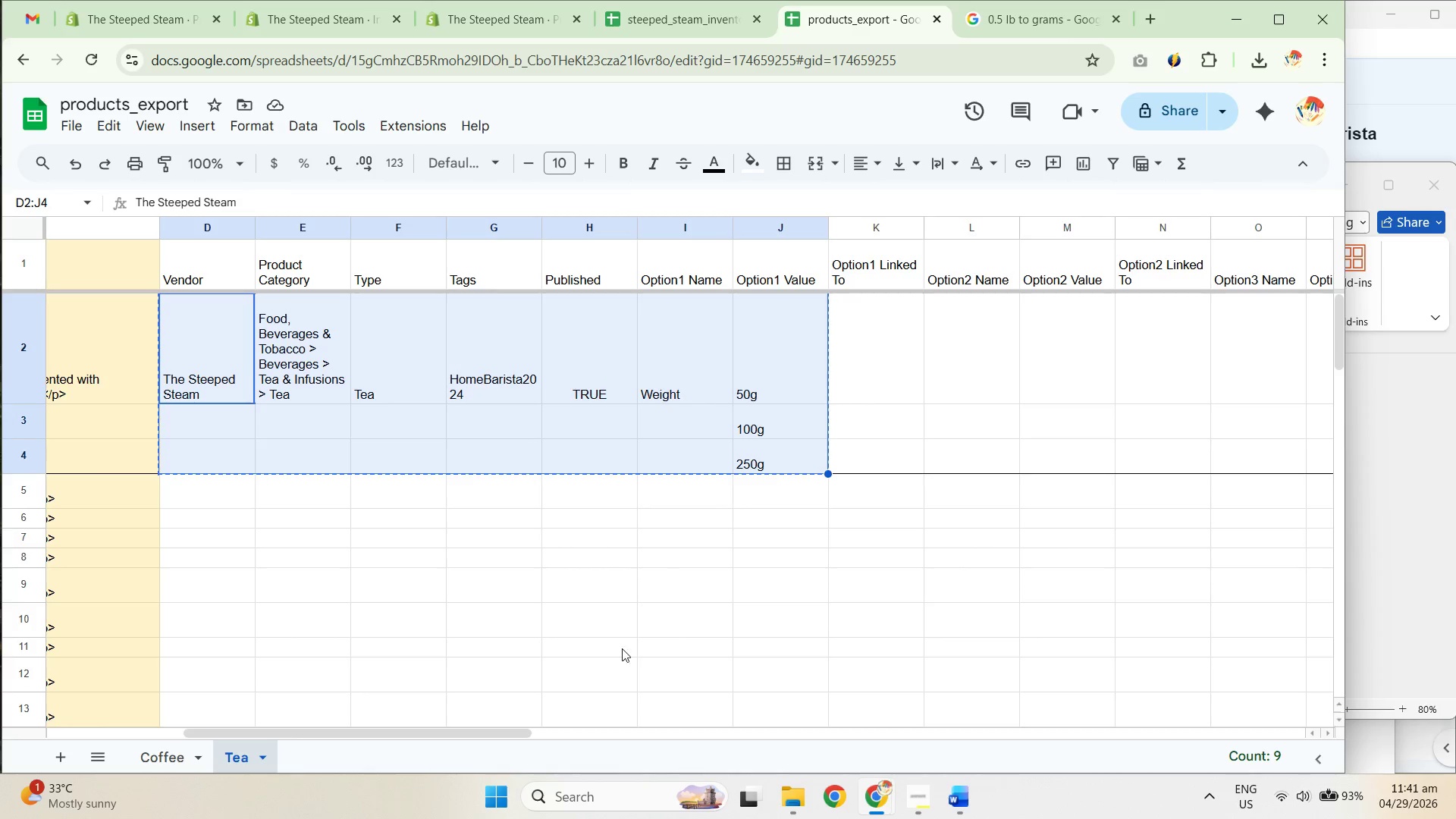 
key(Control+C)
 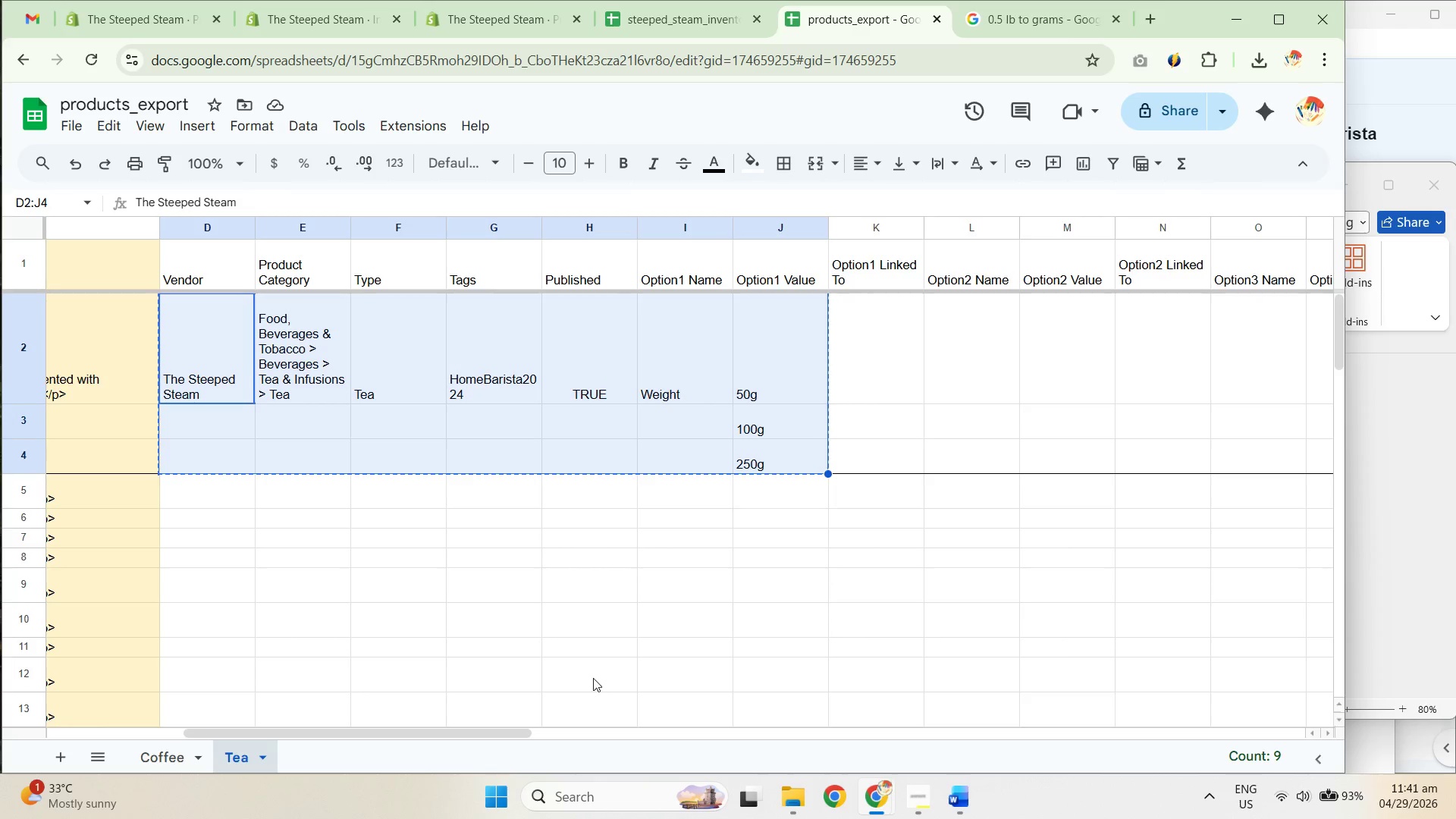 
key(Control+C)
 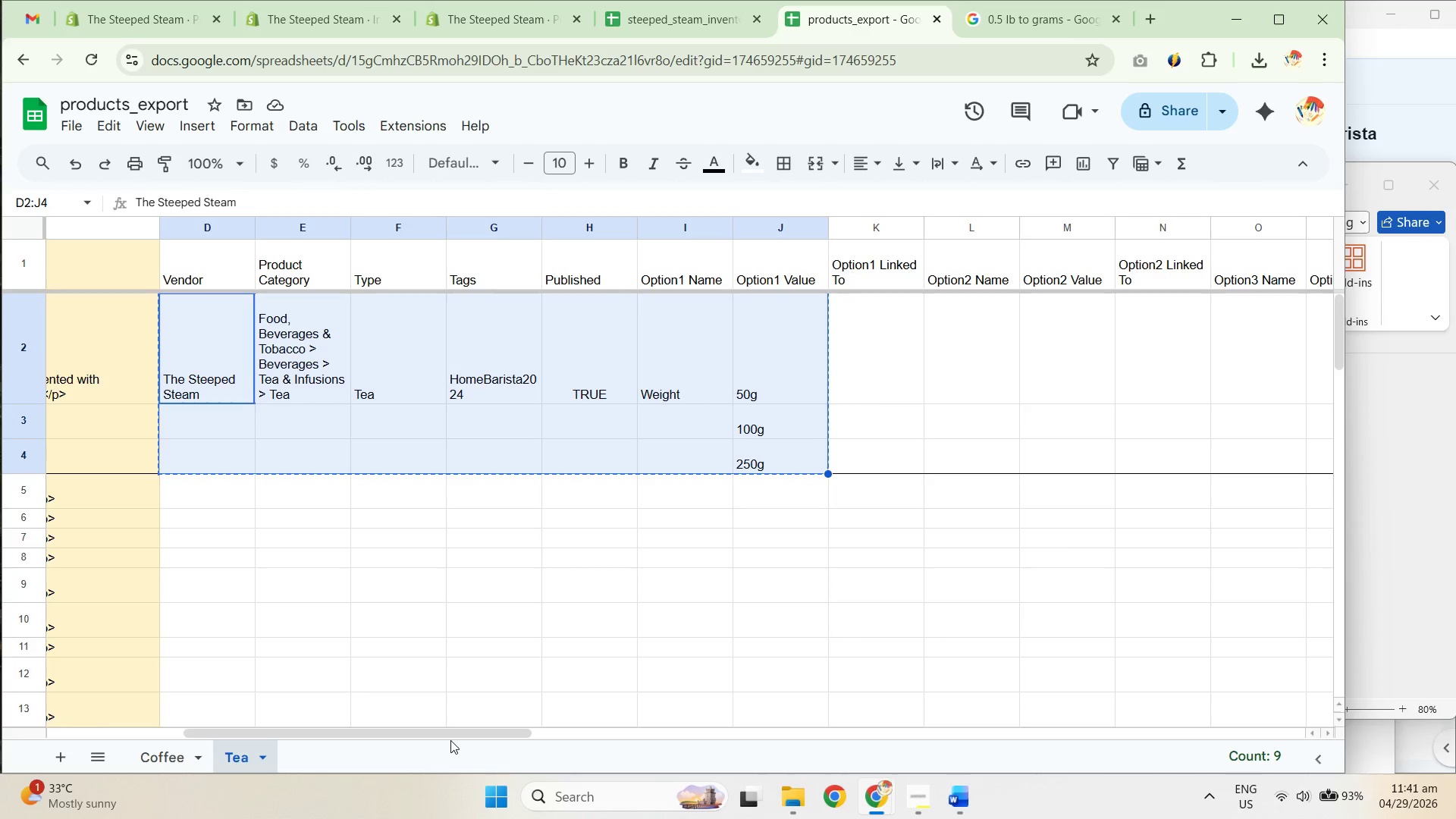 
left_click_drag(start_coordinate=[453, 733], to_coordinate=[397, 738])
 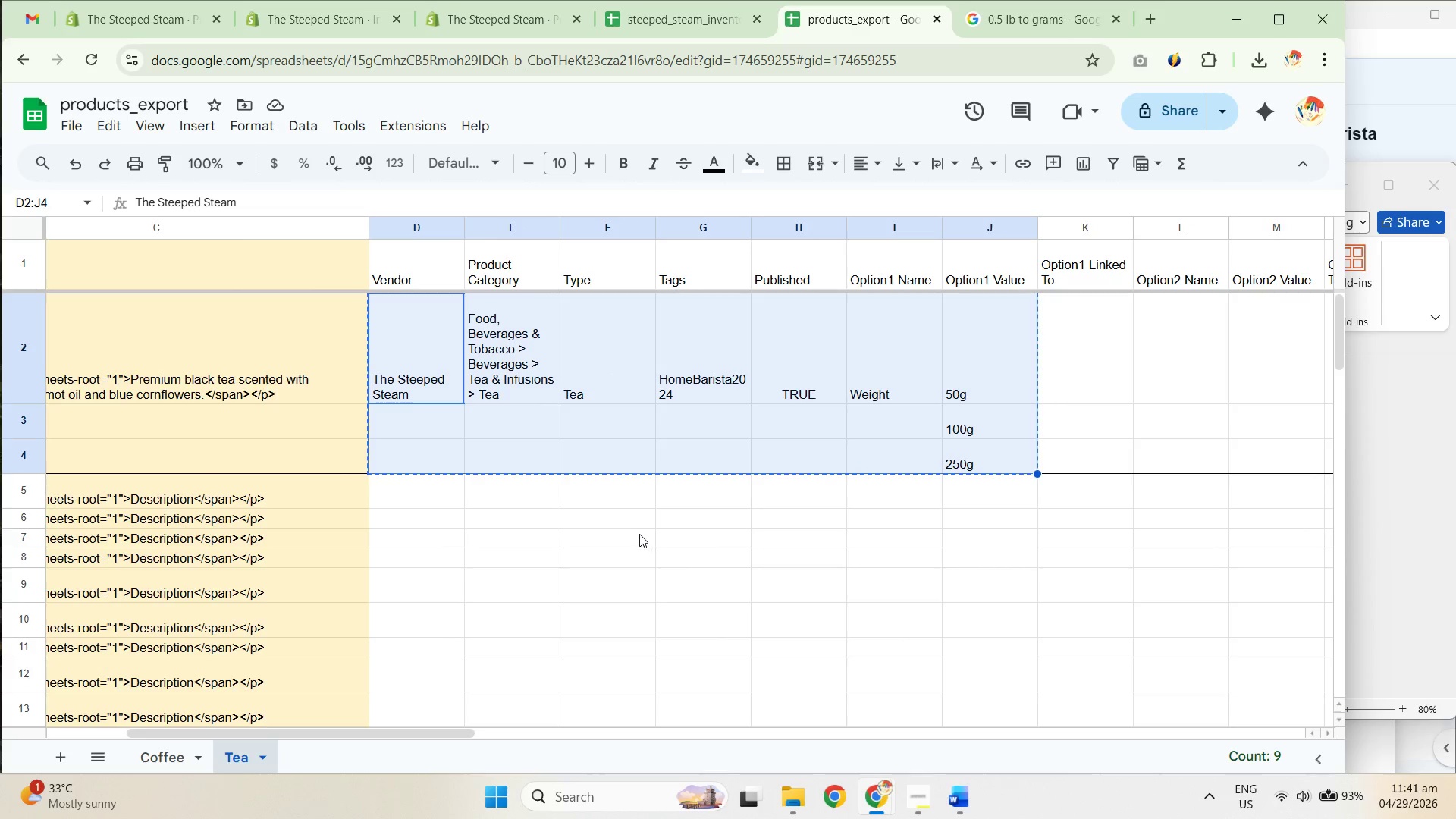 
left_click([660, 588])
 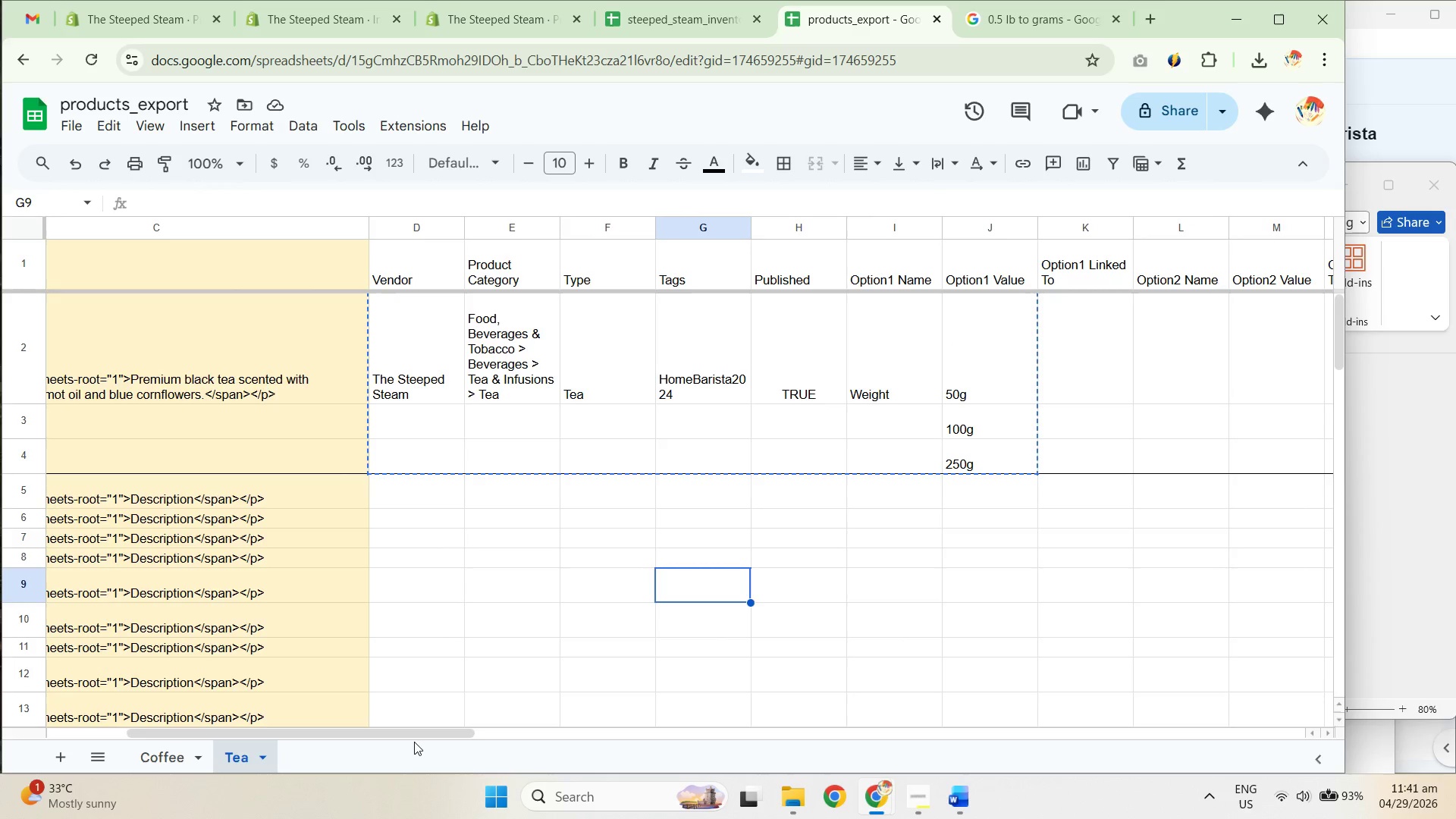 
left_click_drag(start_coordinate=[405, 735], to_coordinate=[764, 642])
 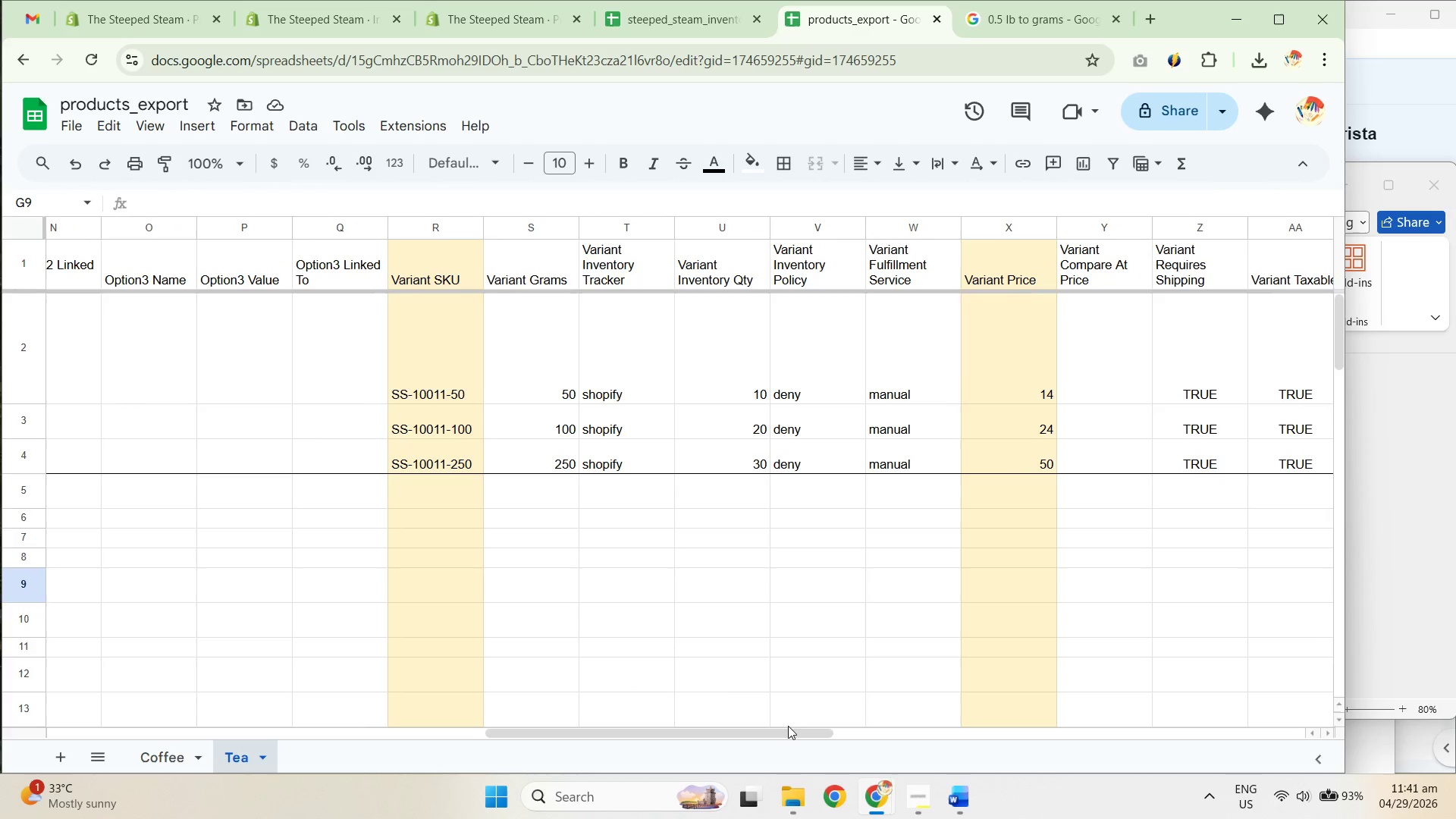 
left_click_drag(start_coordinate=[783, 735], to_coordinate=[1092, 748])
 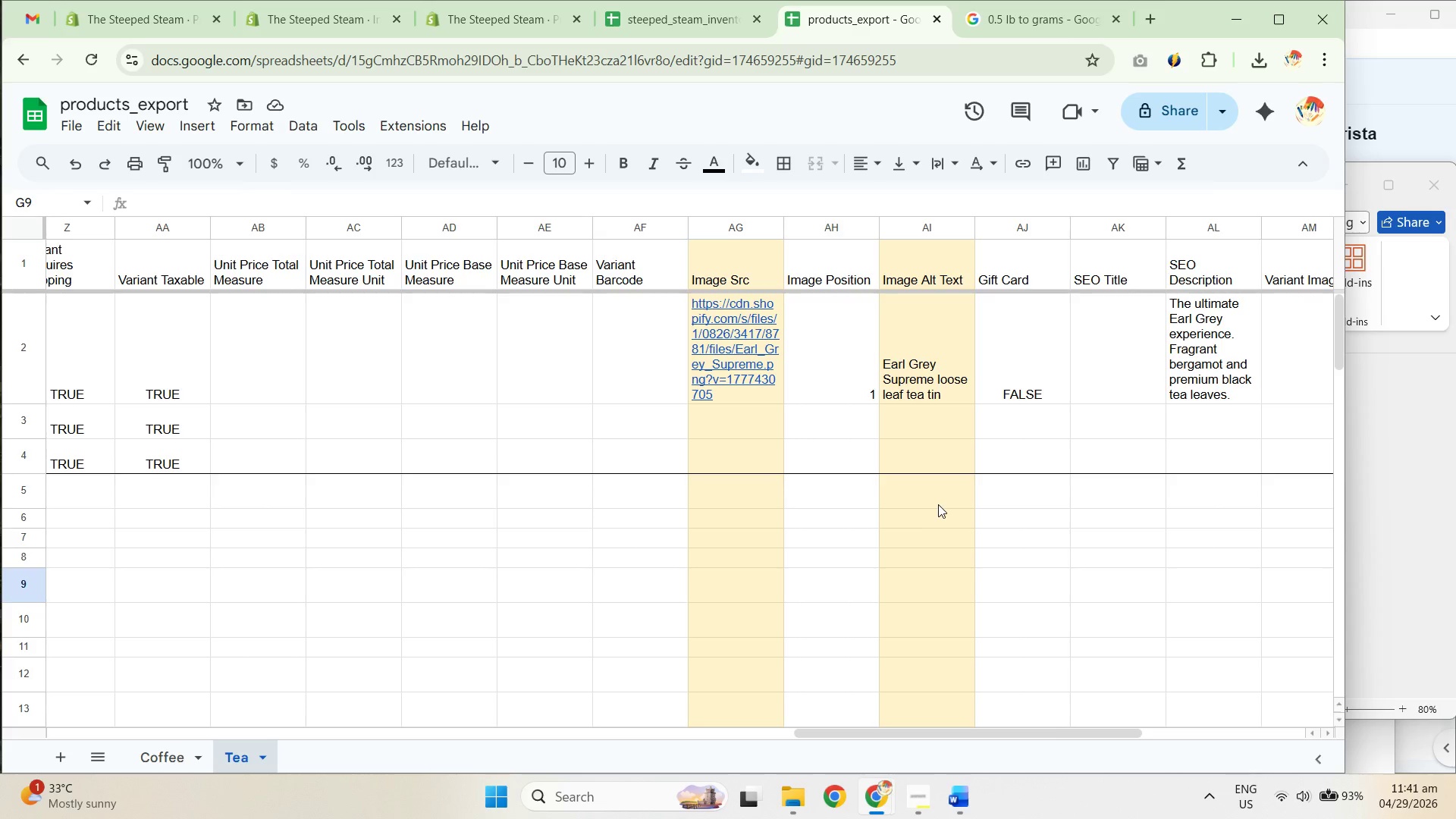 
wait(12.08)
 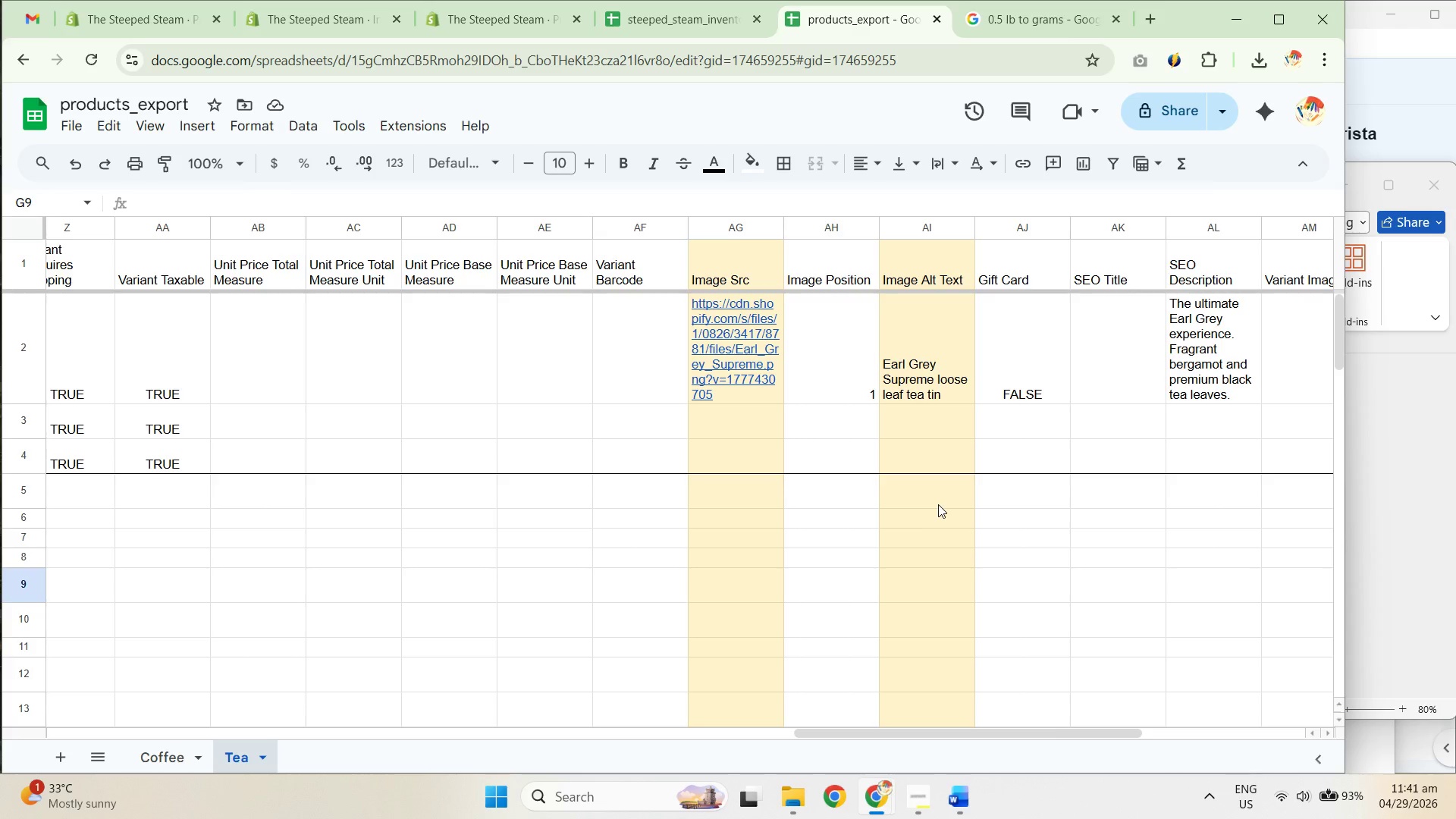 
scroll: coordinate [942, 485], scroll_direction: up, amount: 1.0
 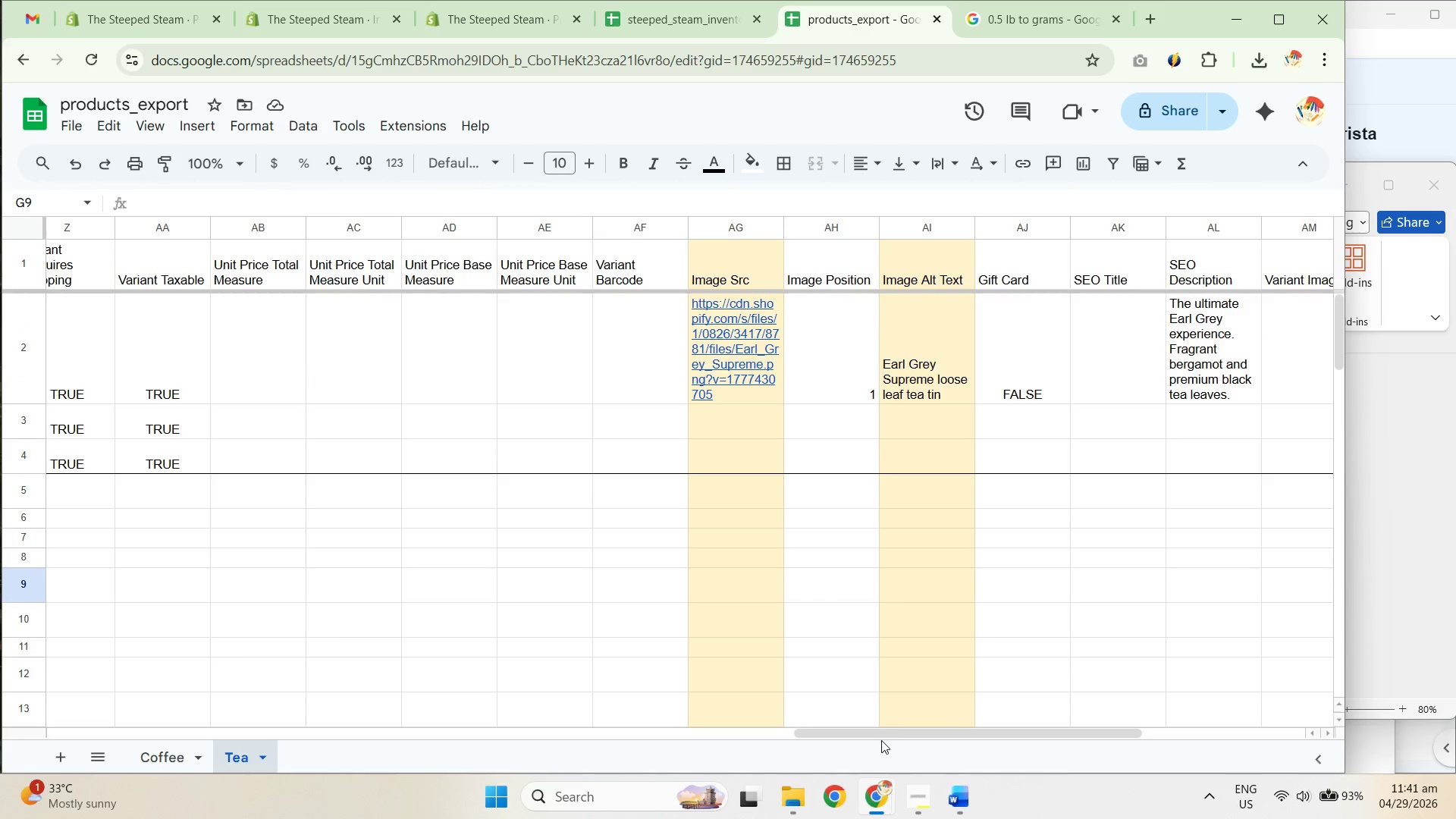 
left_click_drag(start_coordinate=[891, 732], to_coordinate=[44, 711])
 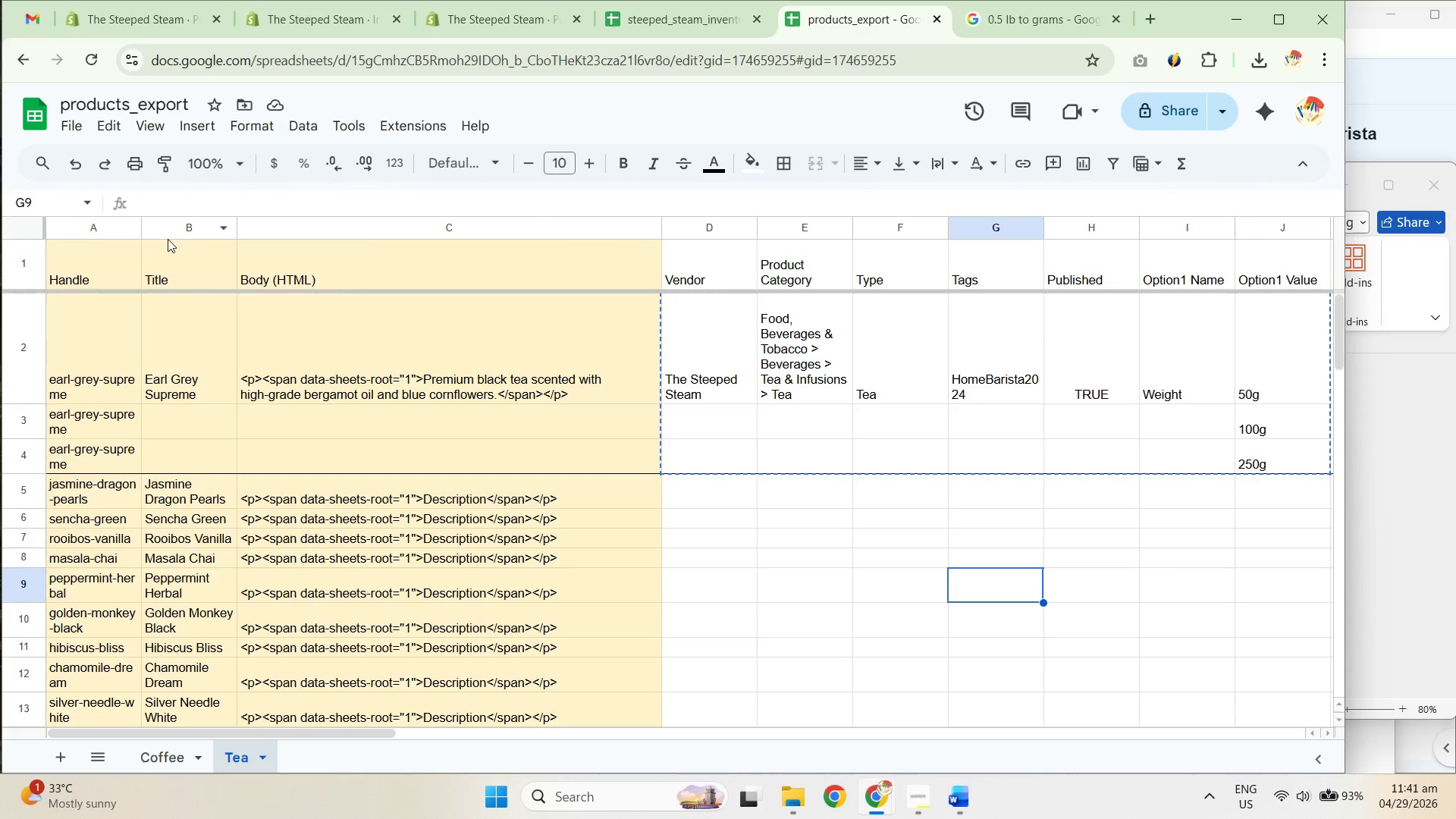 
right_click([182, 229])
 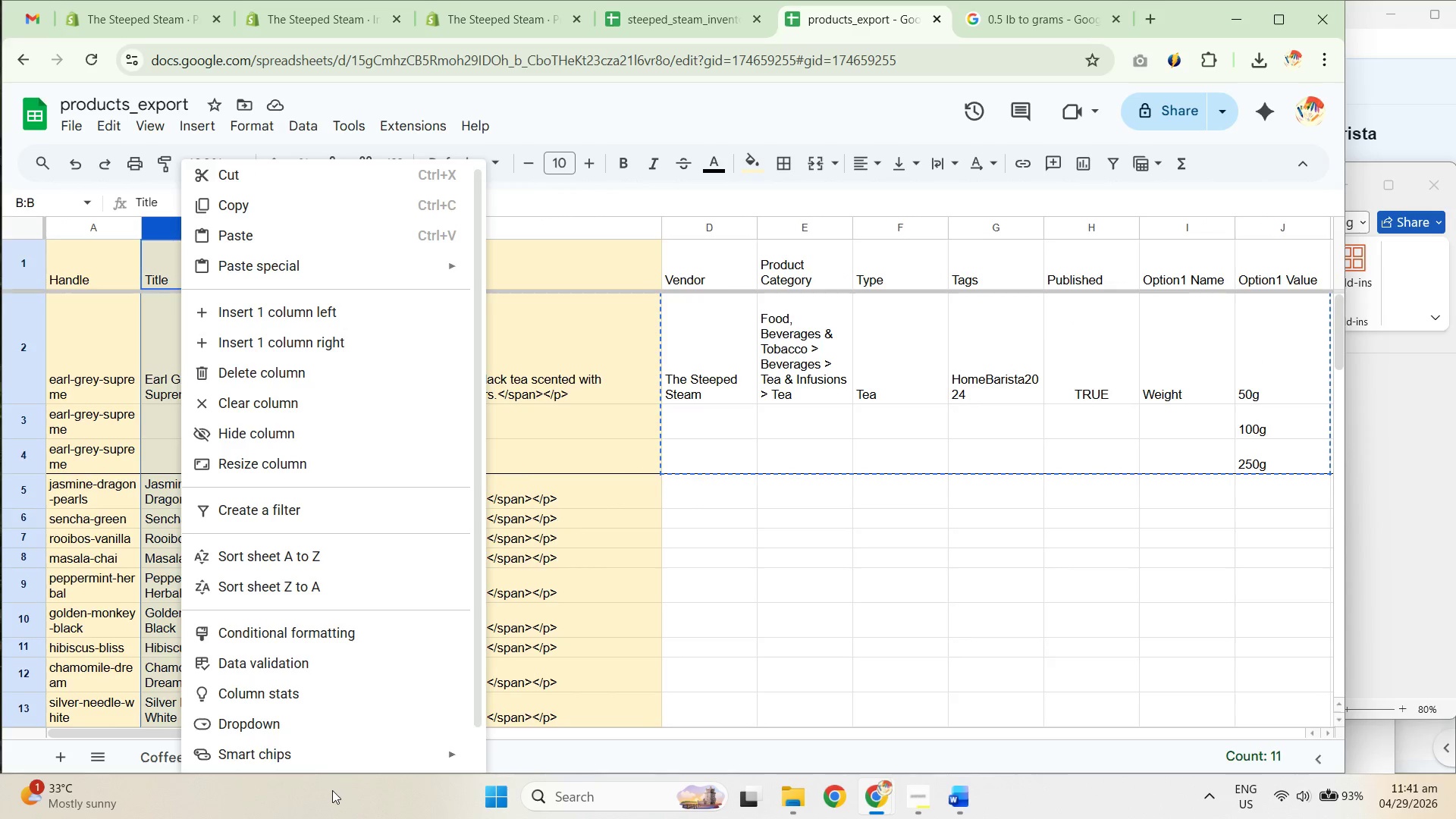 
left_click([359, 755])
 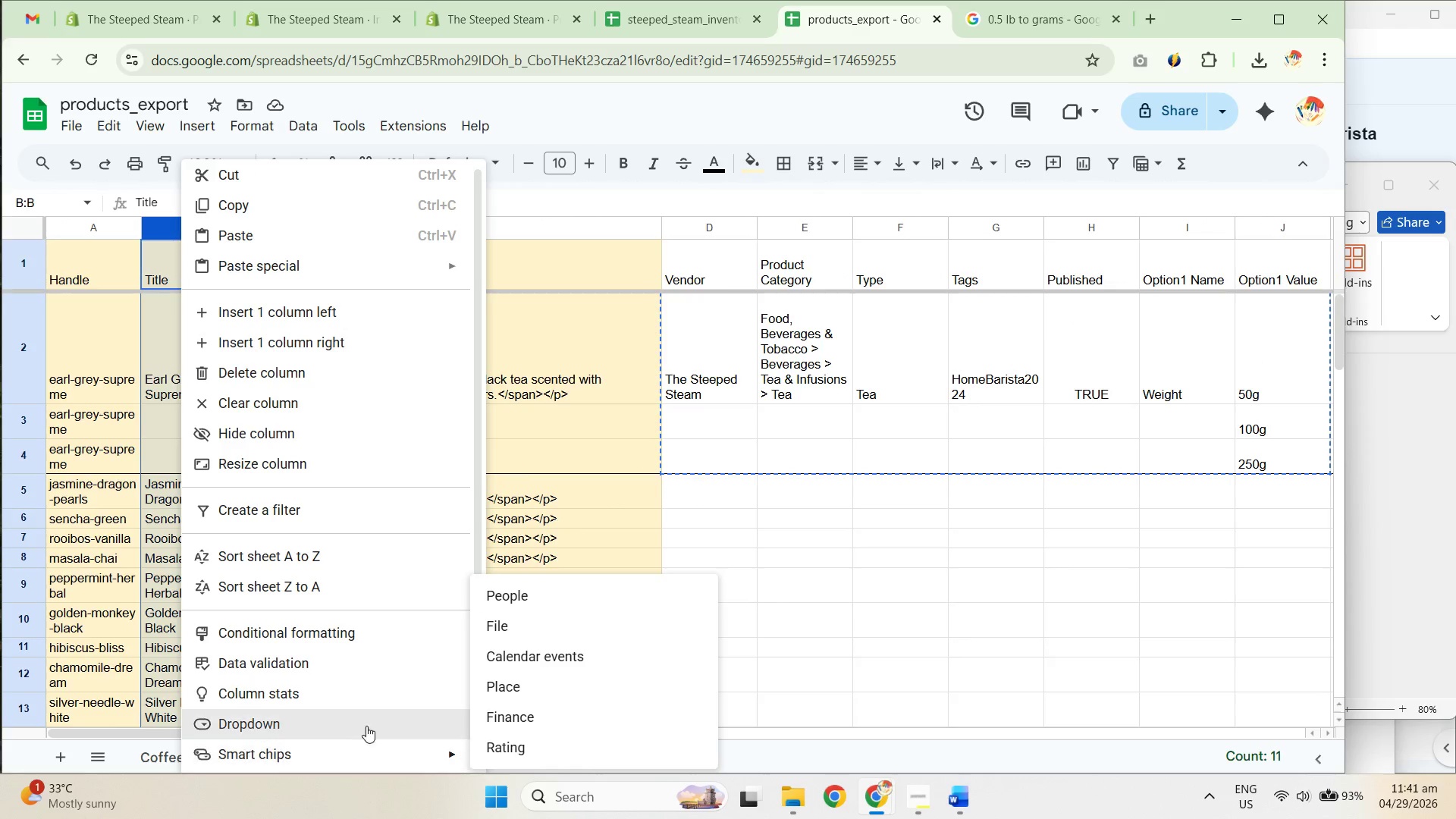 
scroll: coordinate [370, 690], scroll_direction: down, amount: 6.0
 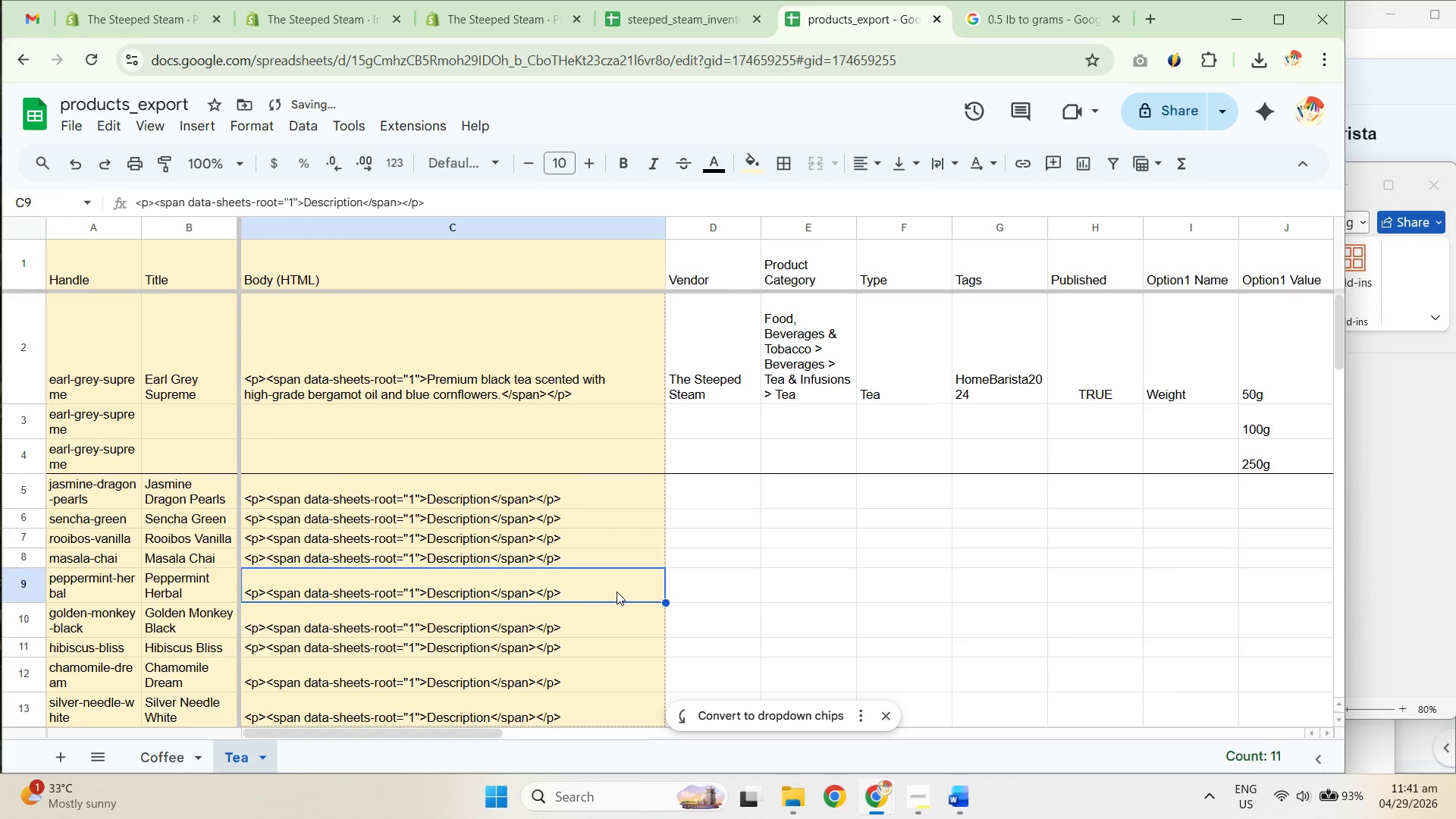 
left_click_drag(start_coordinate=[400, 733], to_coordinate=[931, 686])
 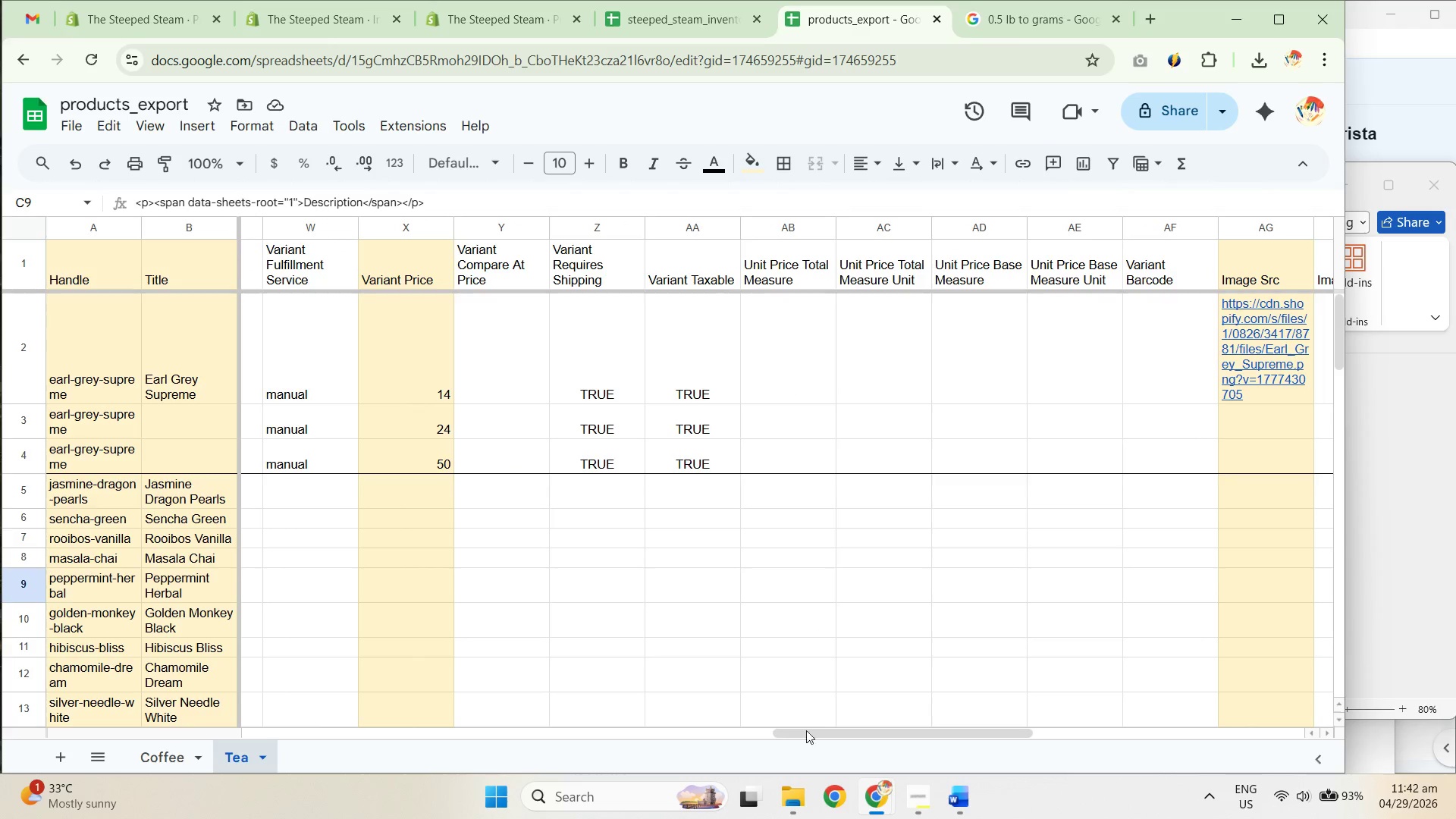 
left_click_drag(start_coordinate=[812, 733], to_coordinate=[1084, 733])
 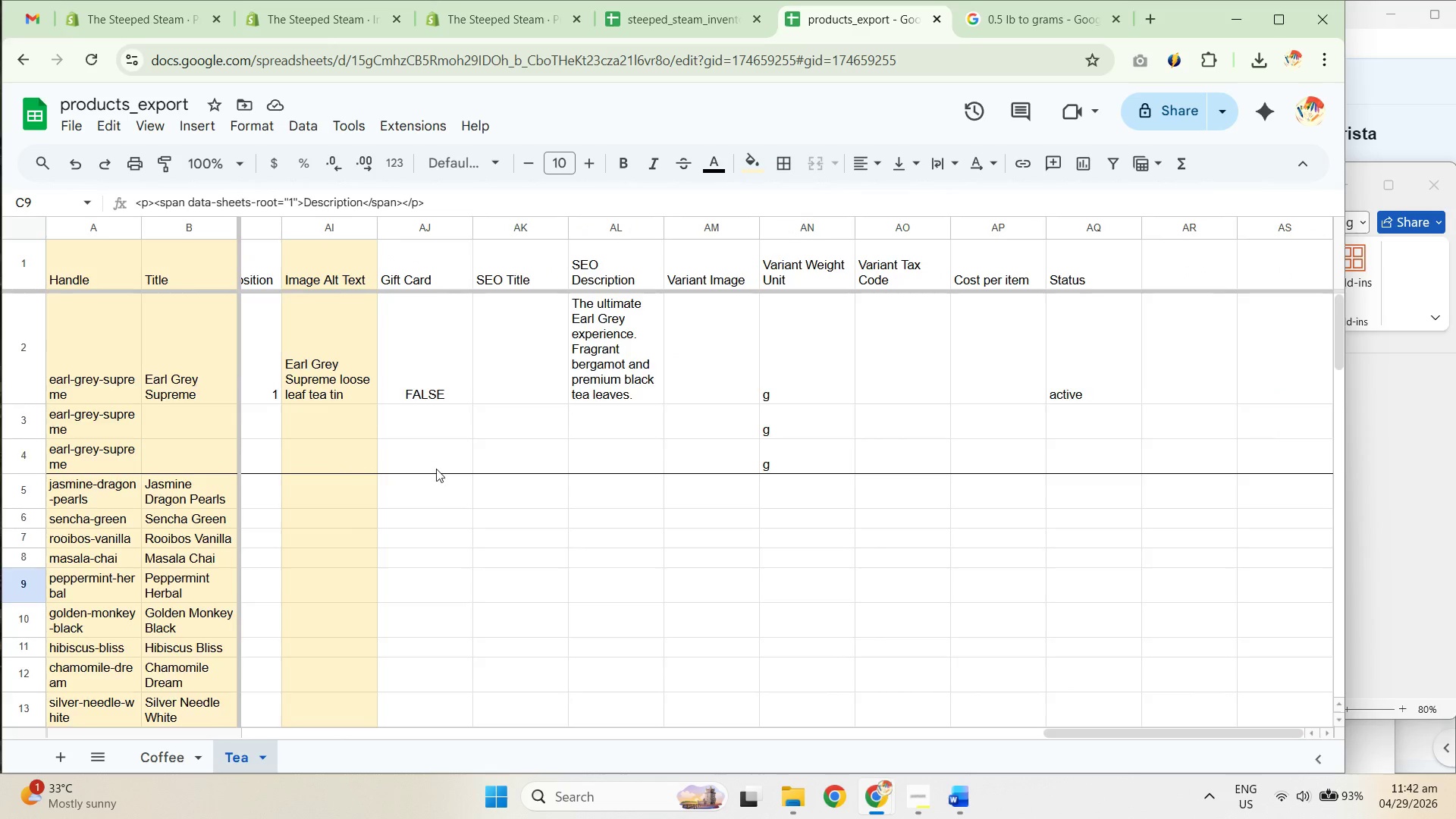 
scroll: coordinate [436, 469], scroll_direction: down, amount: 2.0
 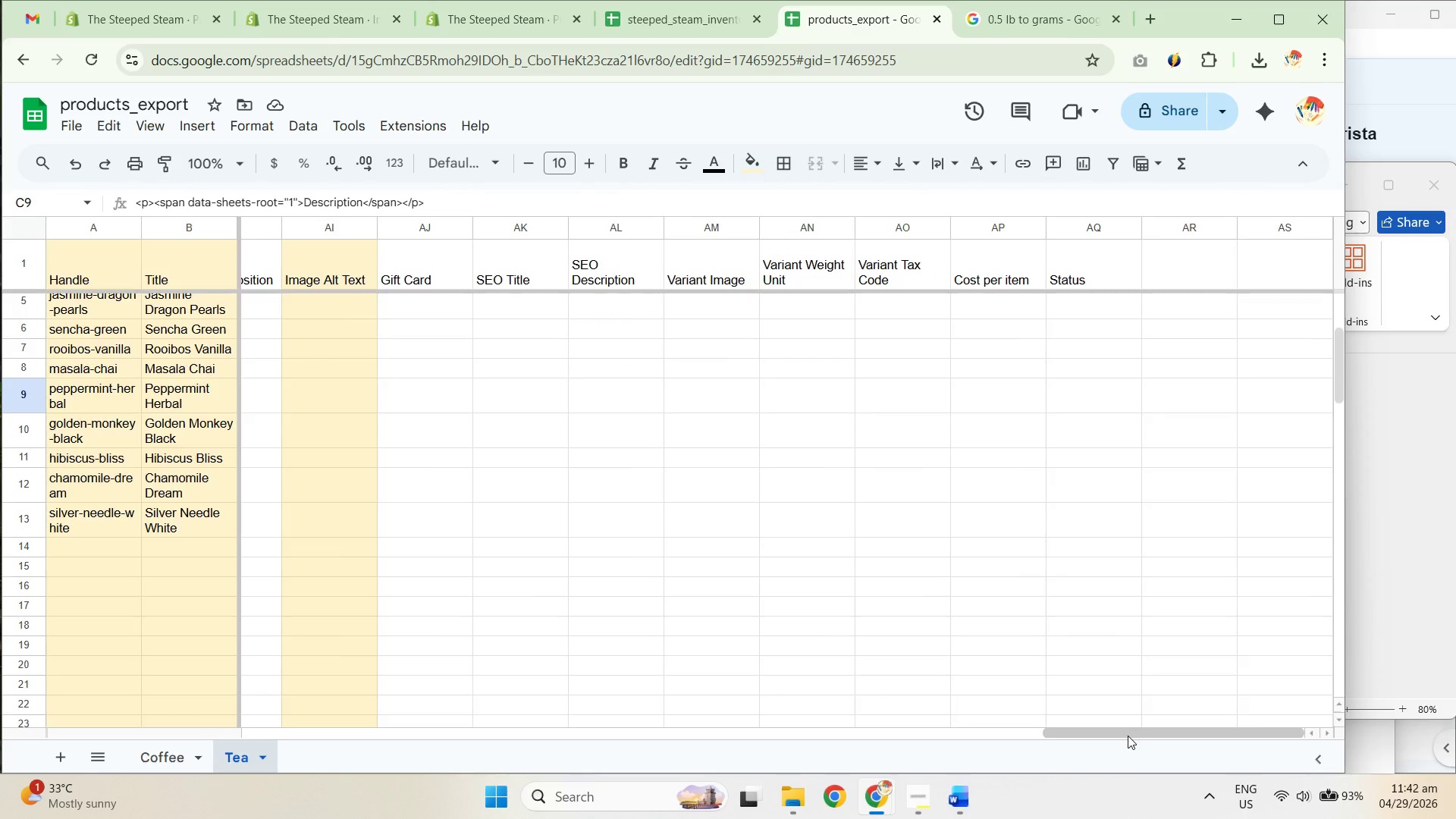 
scroll: coordinate [547, 585], scroll_direction: up, amount: 2.0
 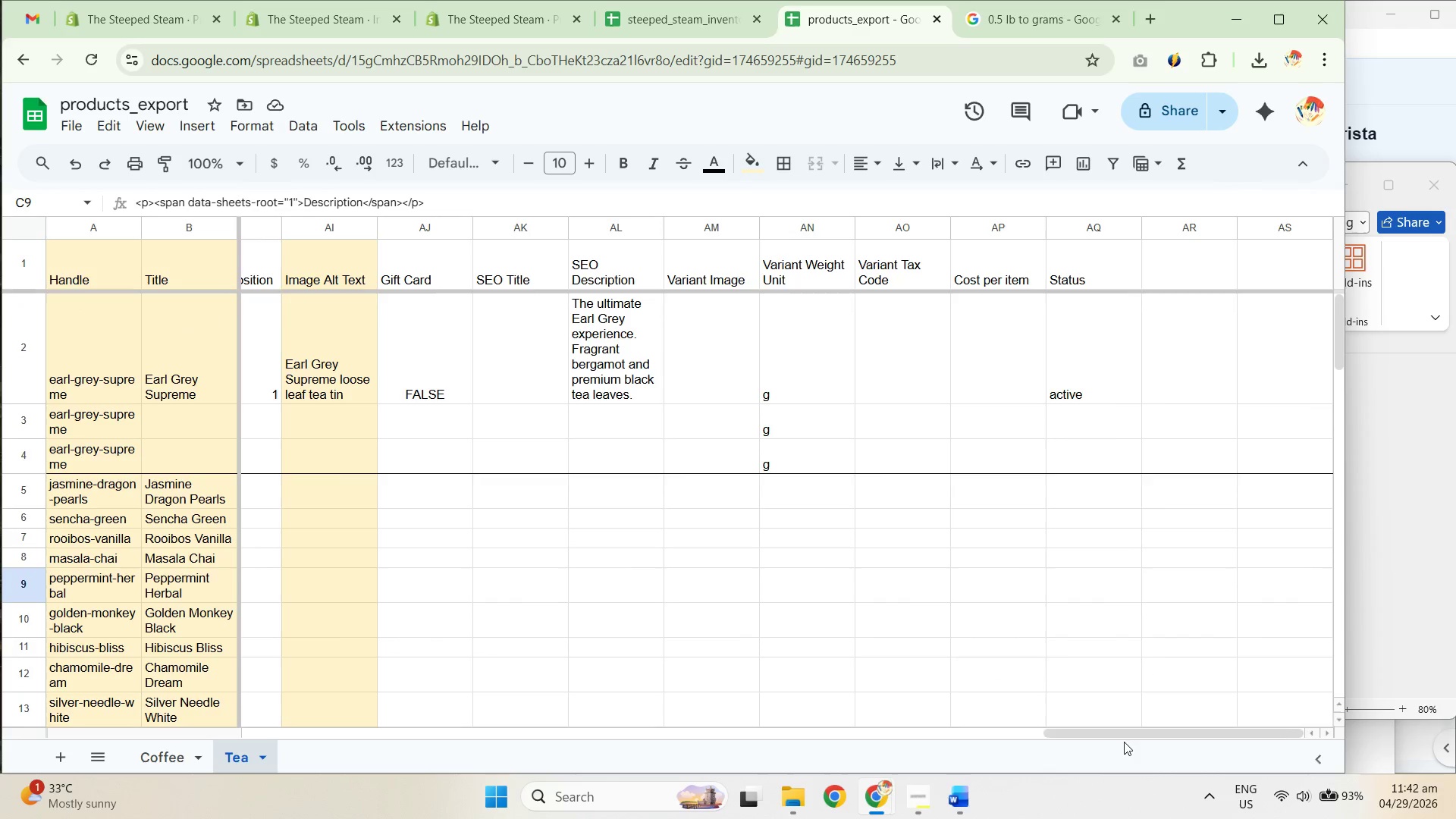 
left_click_drag(start_coordinate=[1123, 733], to_coordinate=[892, 730])
 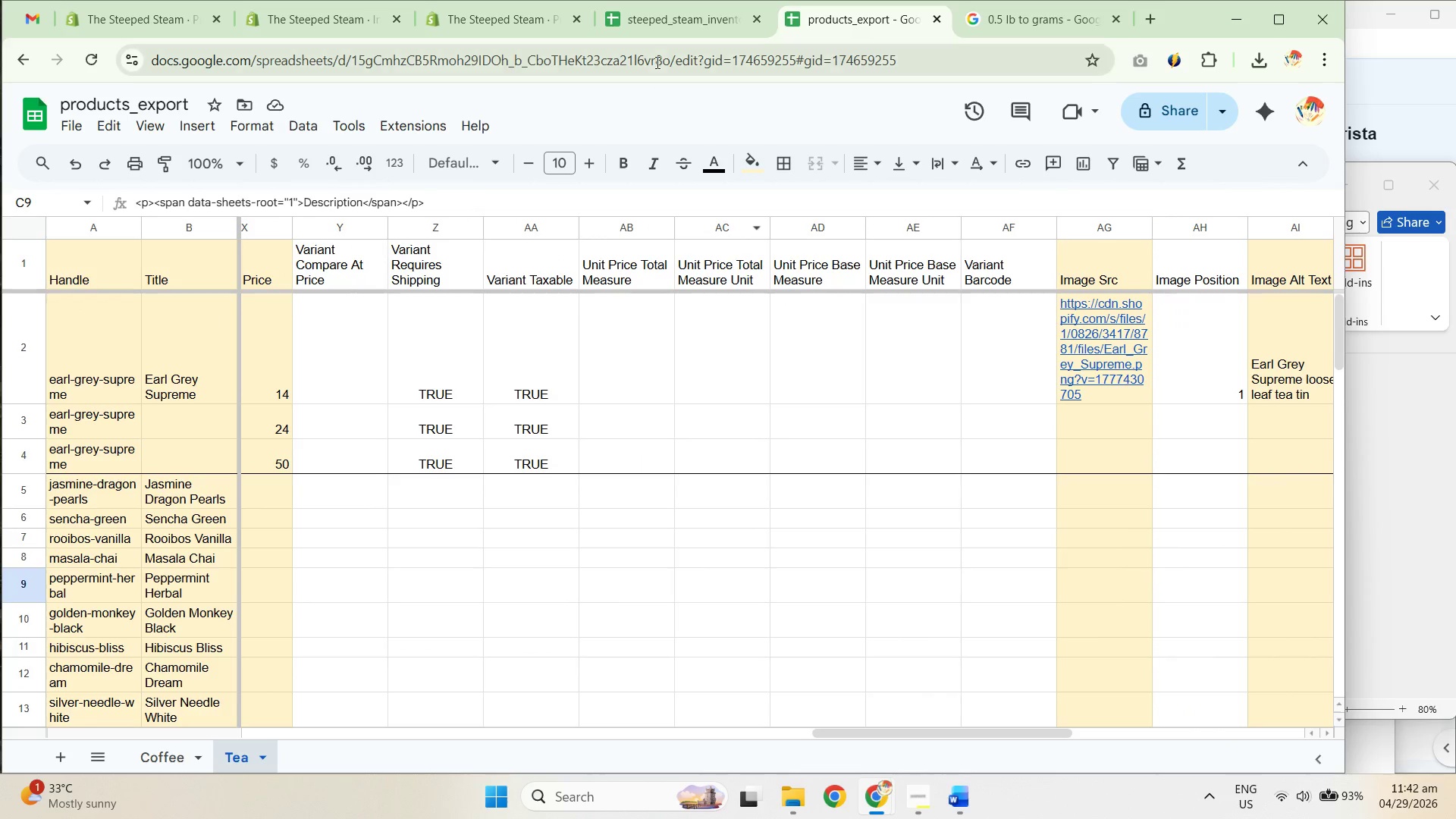 
left_click([660, 16])
 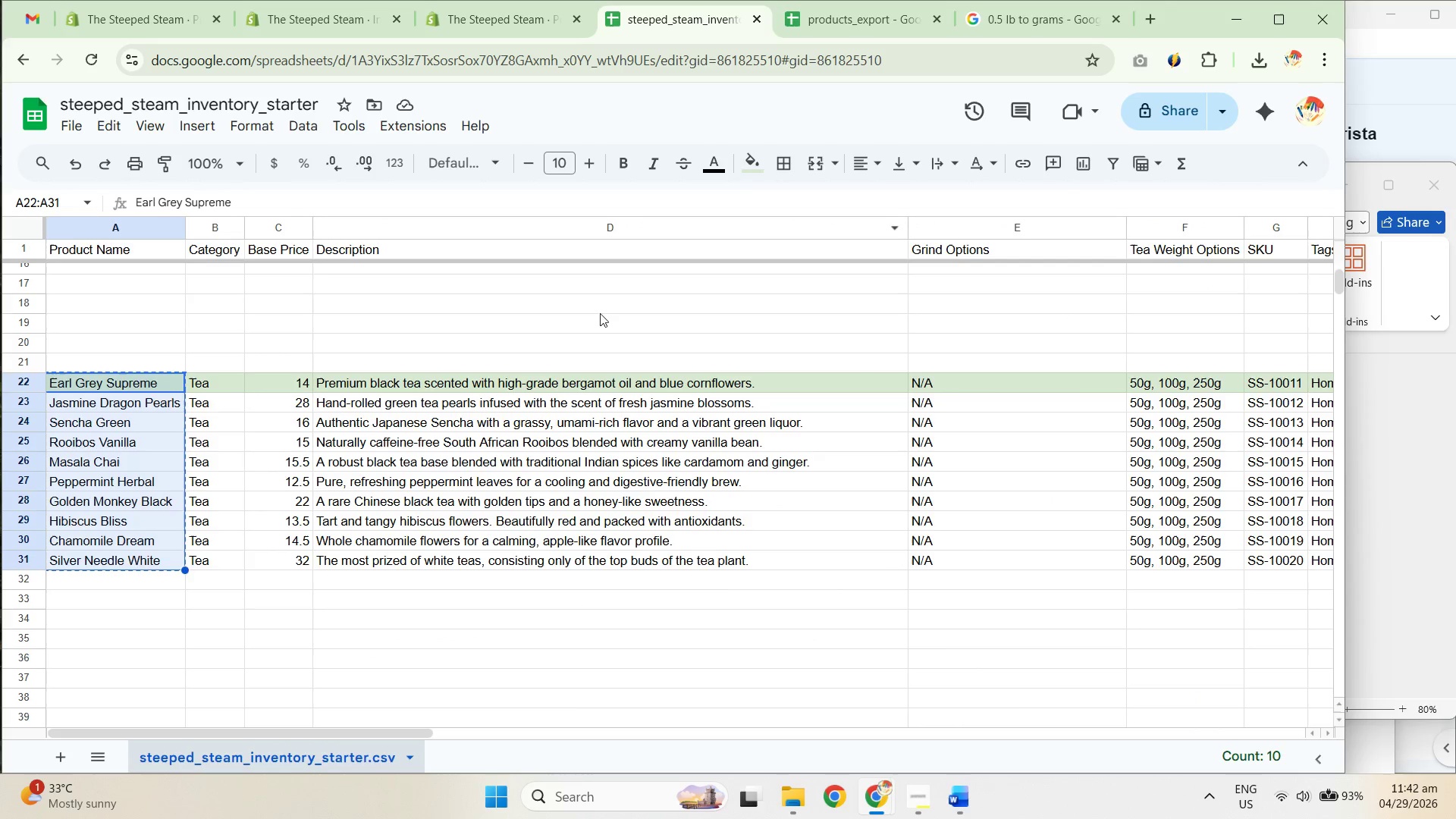 
scroll: coordinate [759, 479], scroll_direction: up, amount: 5.0
 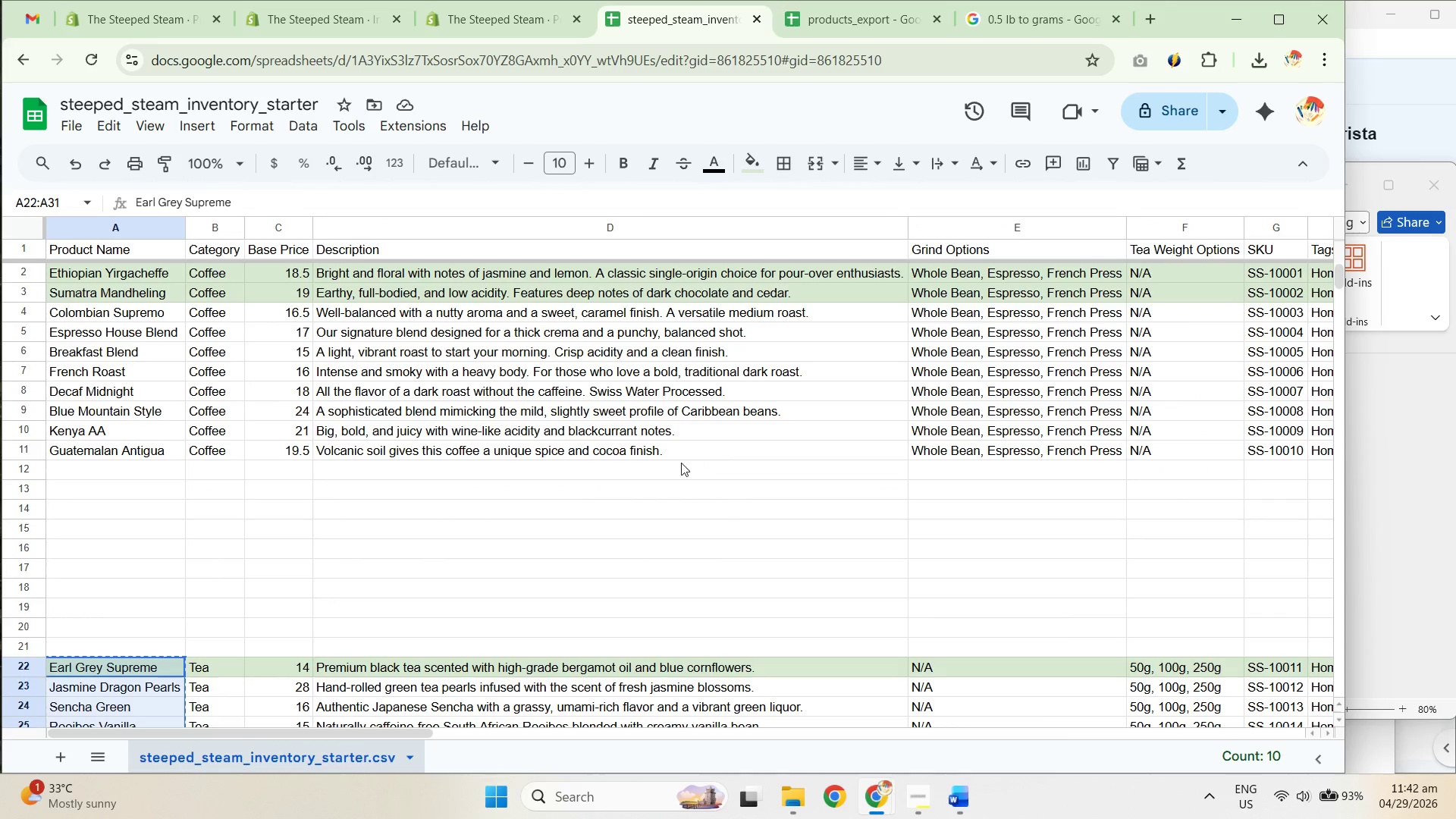 
scroll: coordinate [619, 530], scroll_direction: down, amount: 2.0
 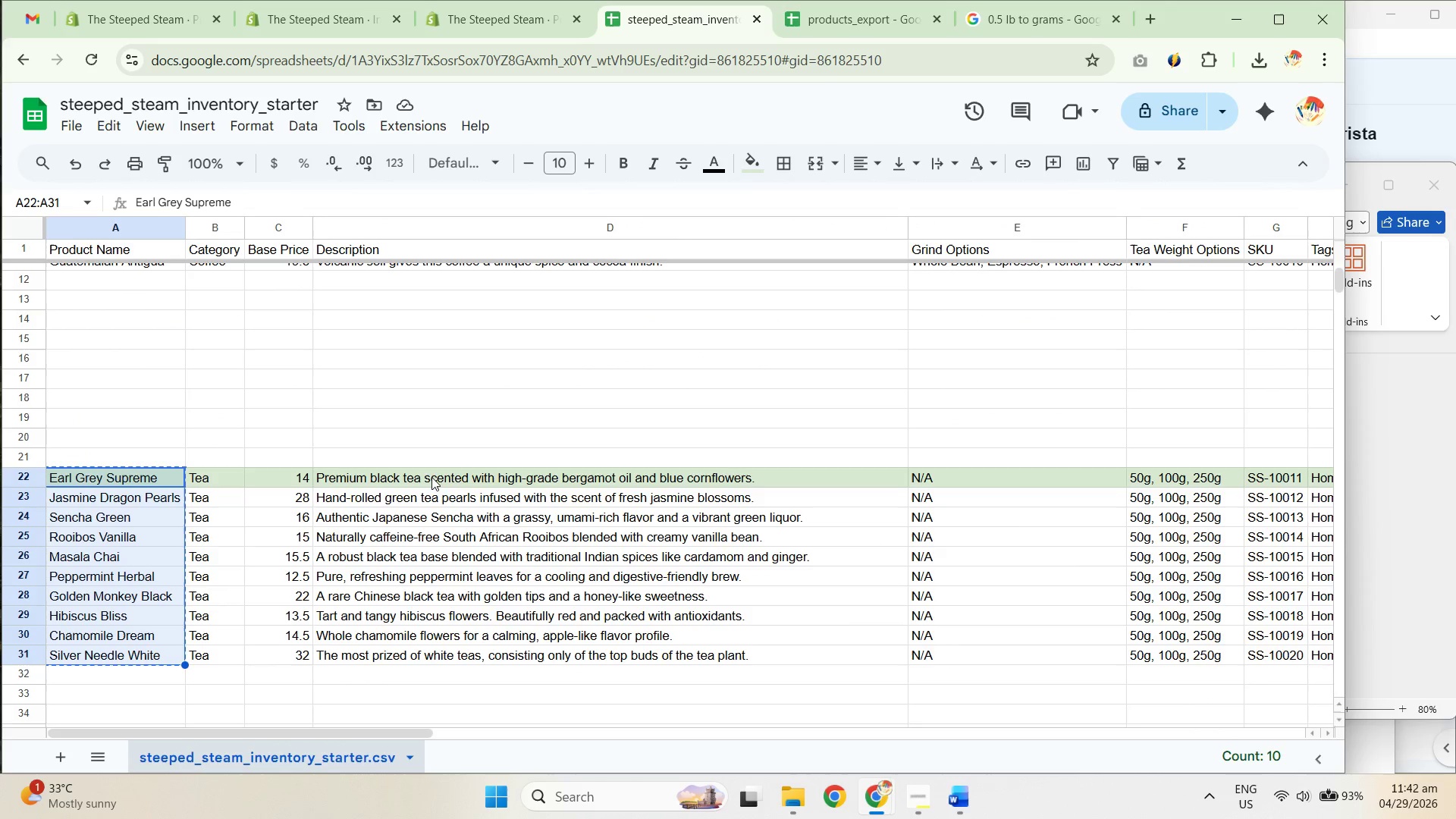 
mouse_move([804, 33])
 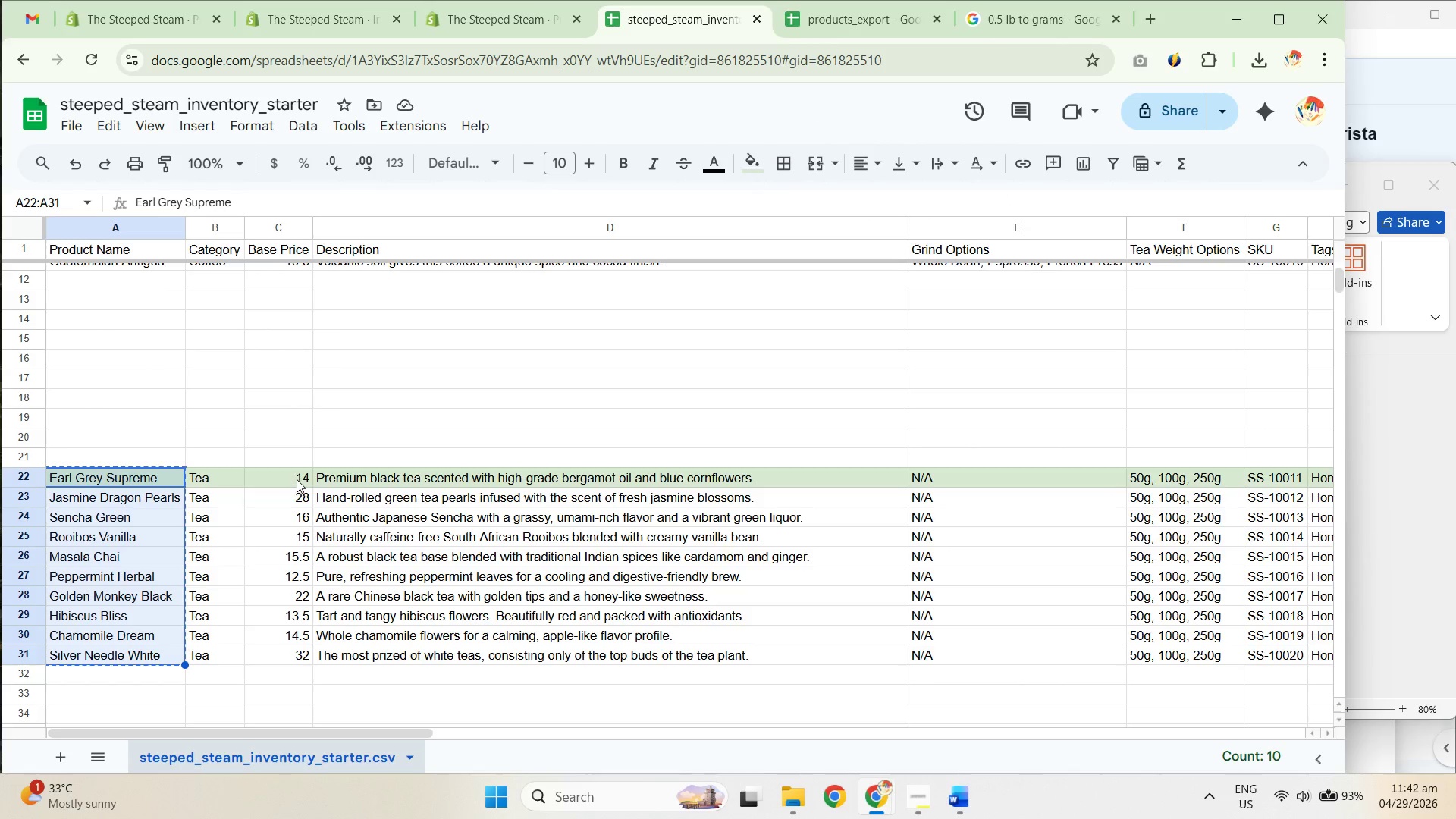 
wait(5.29)
 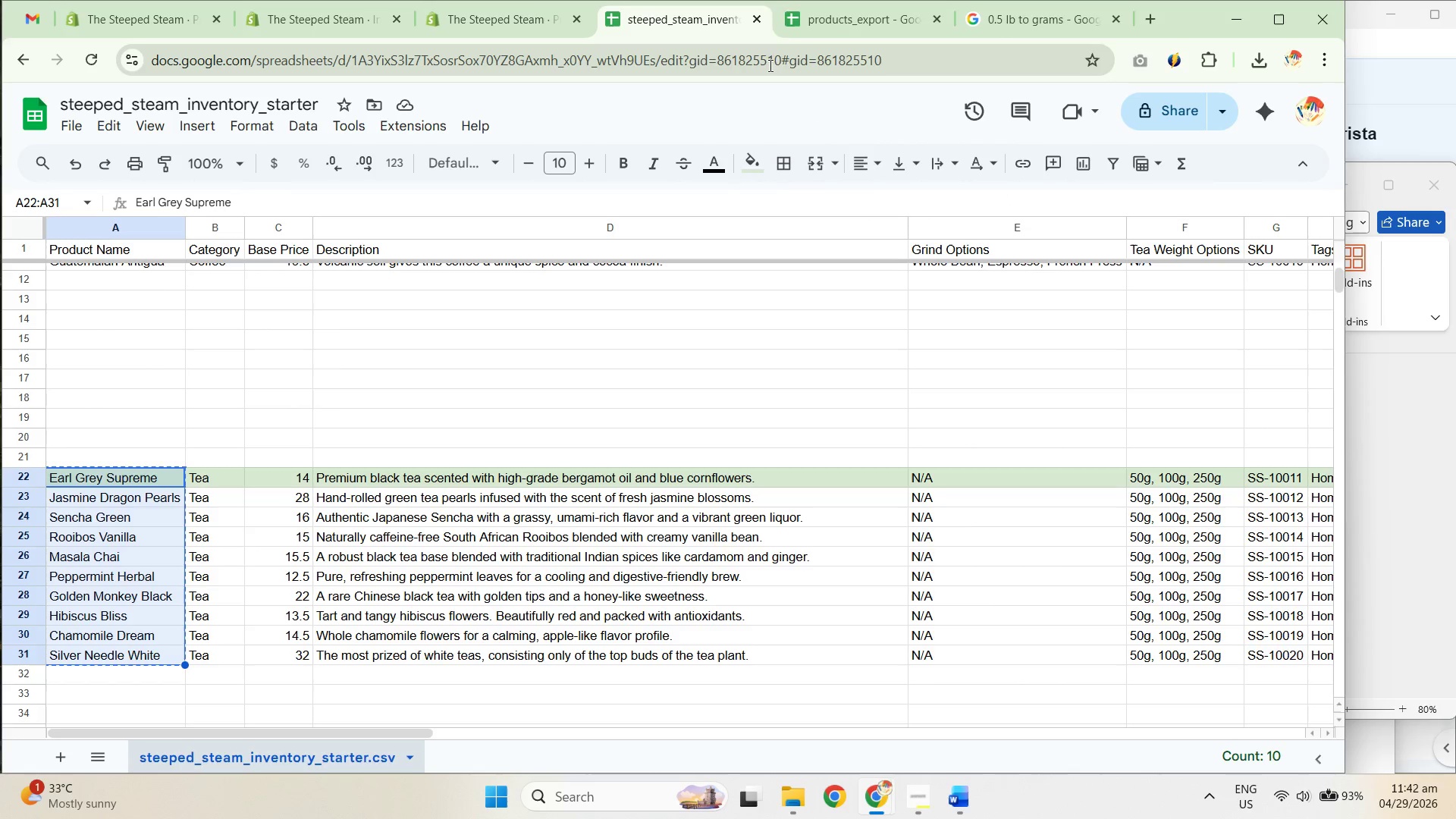 
mouse_move([826, 32])
 